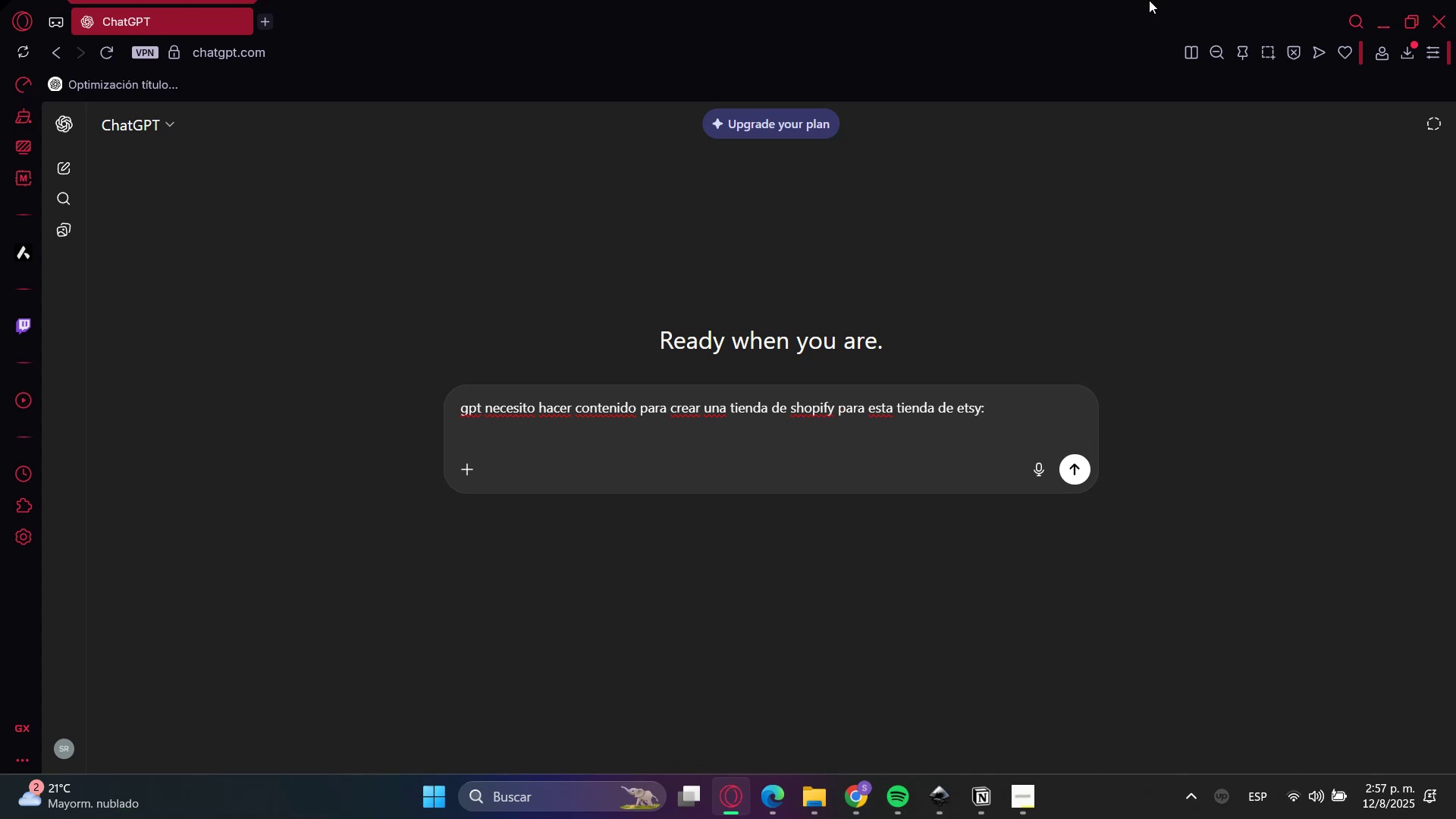 
left_click([1378, 7])
 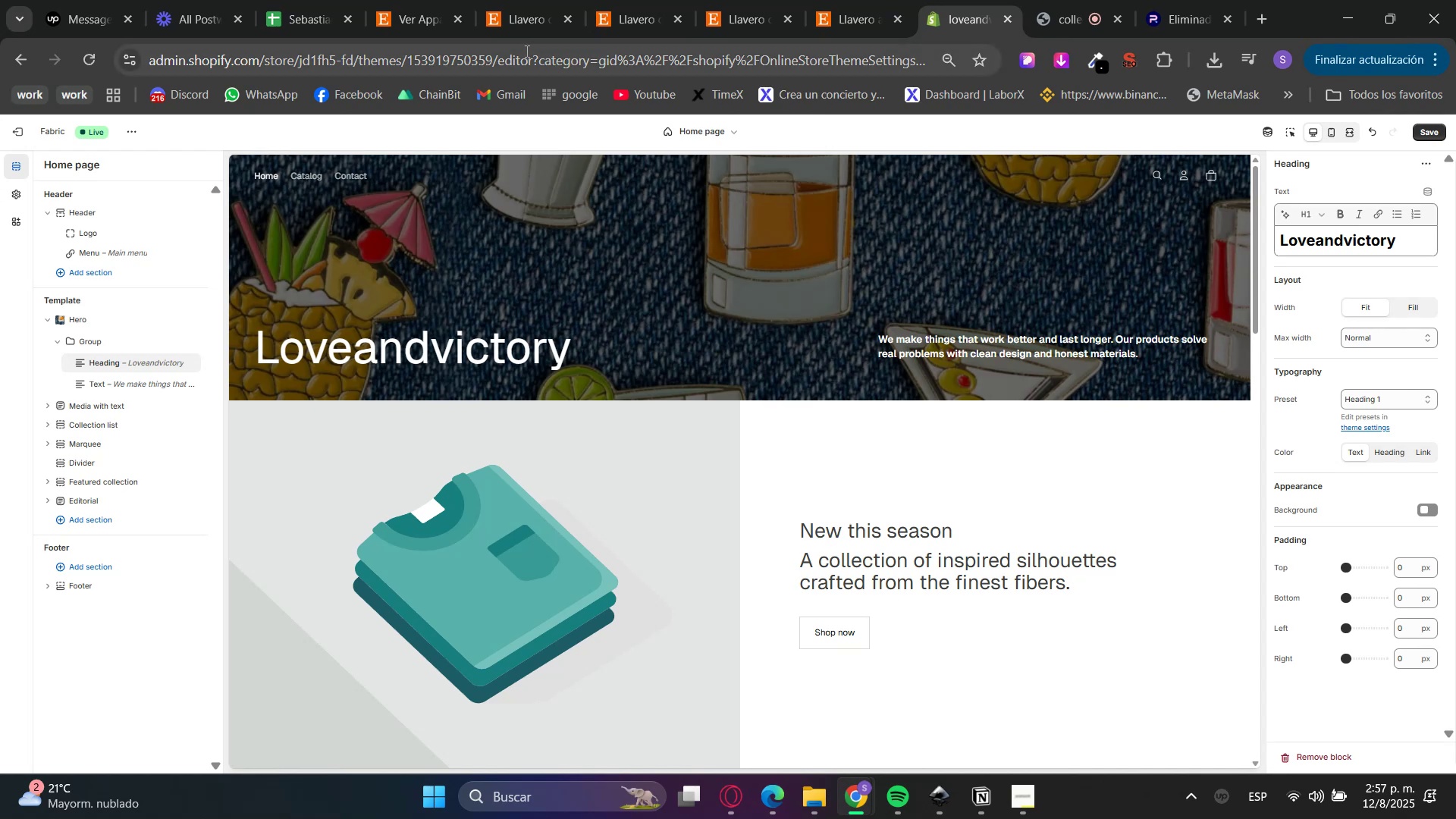 
wait(6.31)
 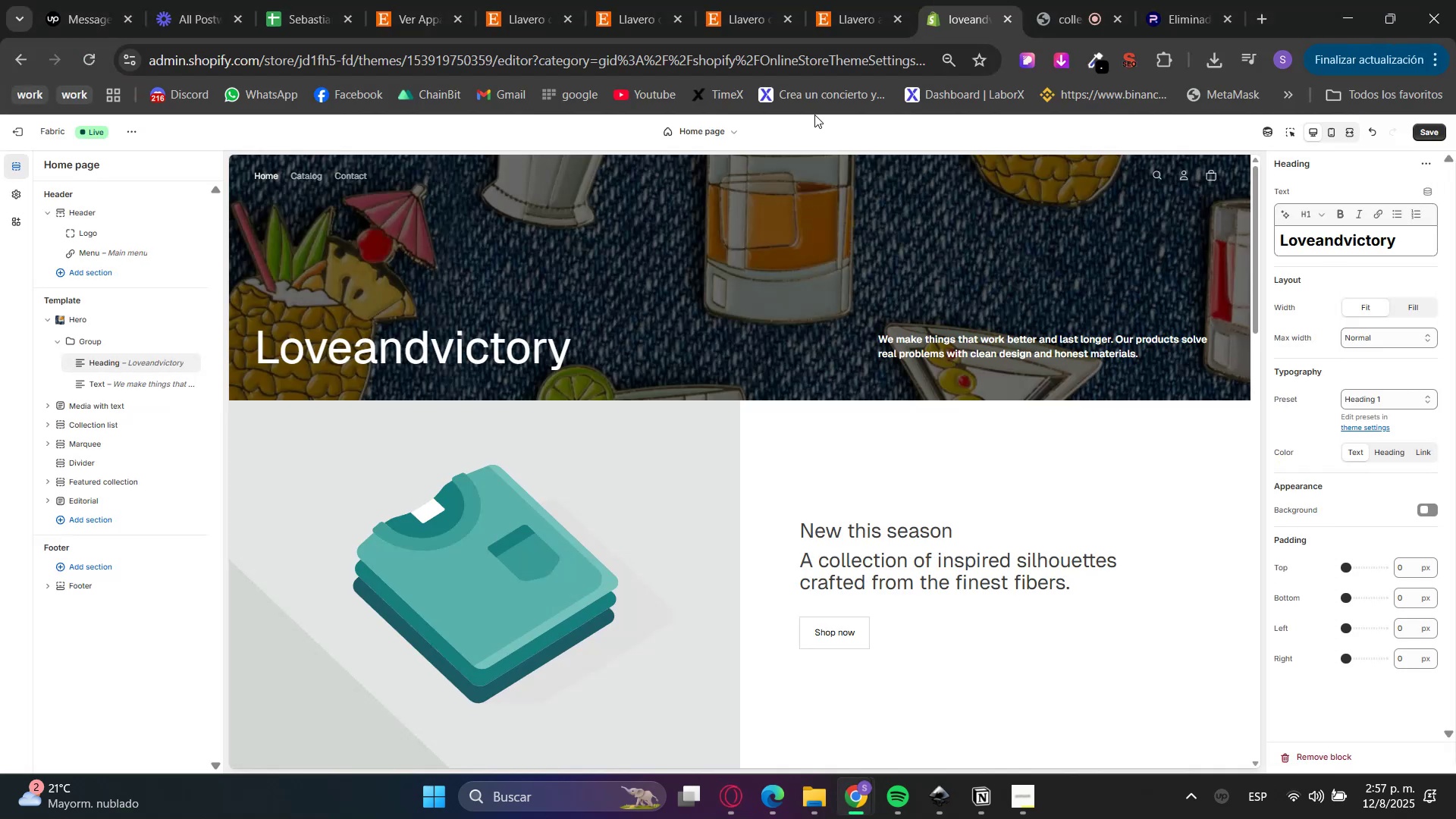 
left_click([397, 0])
 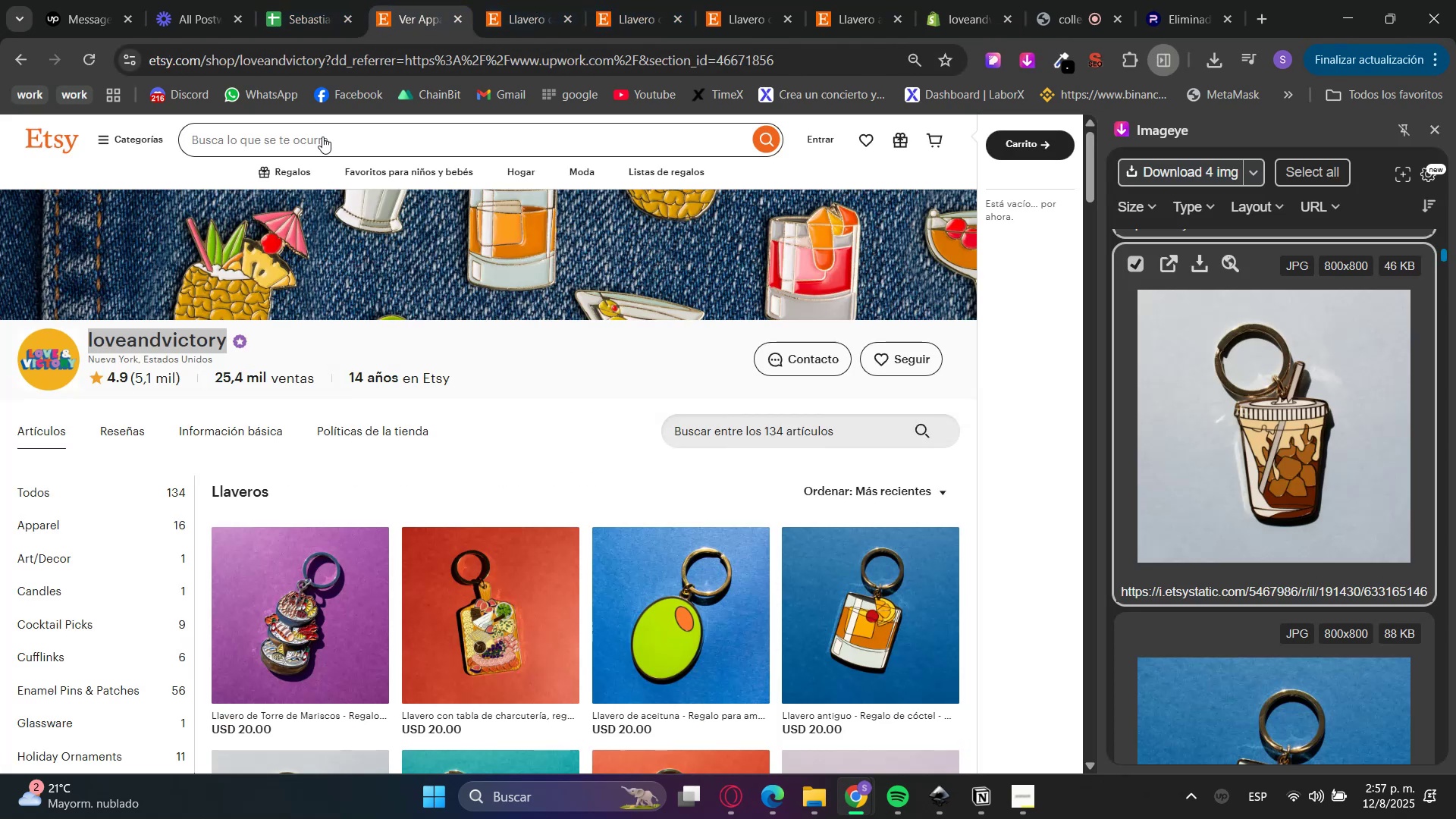 
left_click([373, 64])
 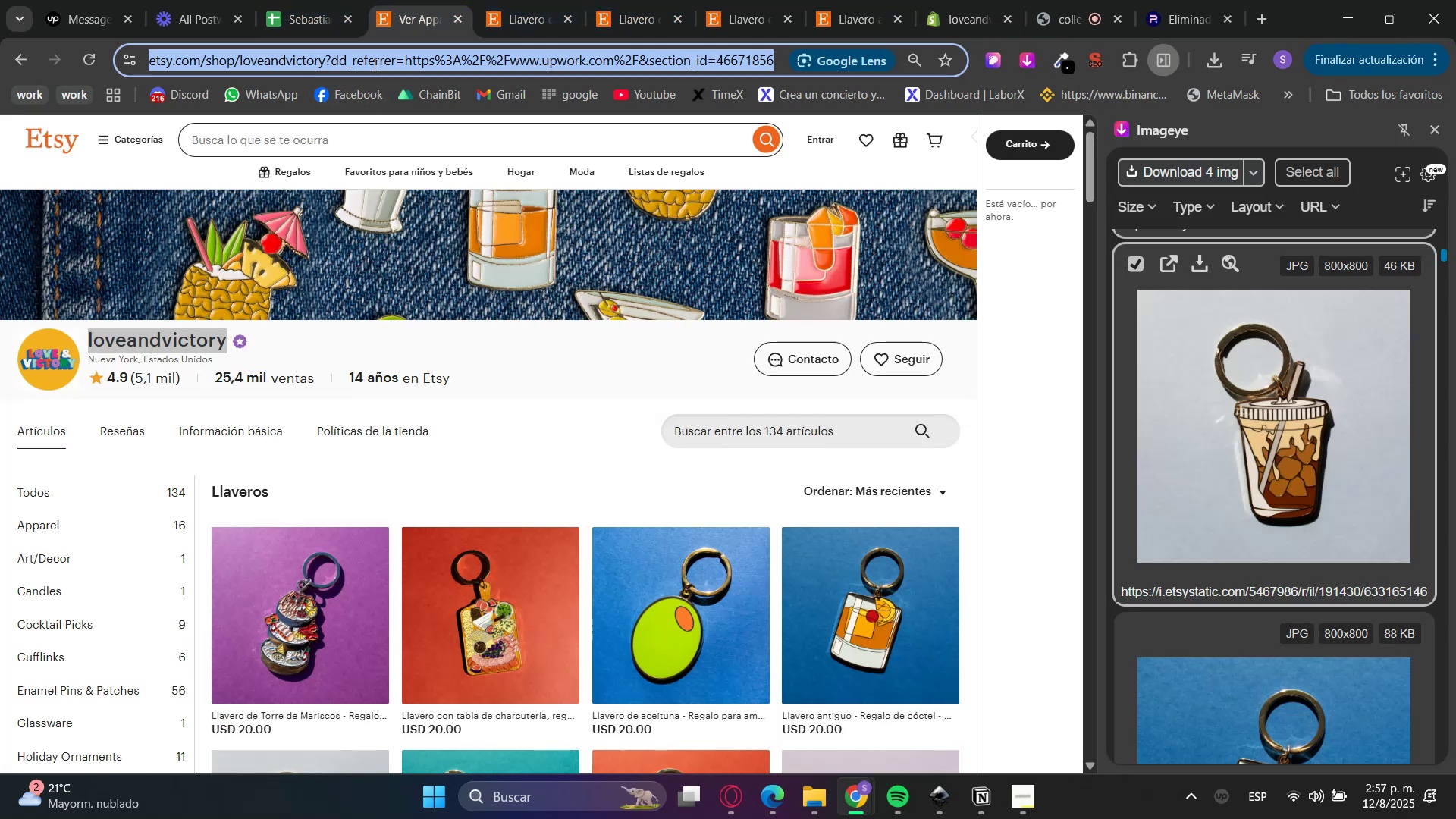 
key(Control+ControlLeft)
 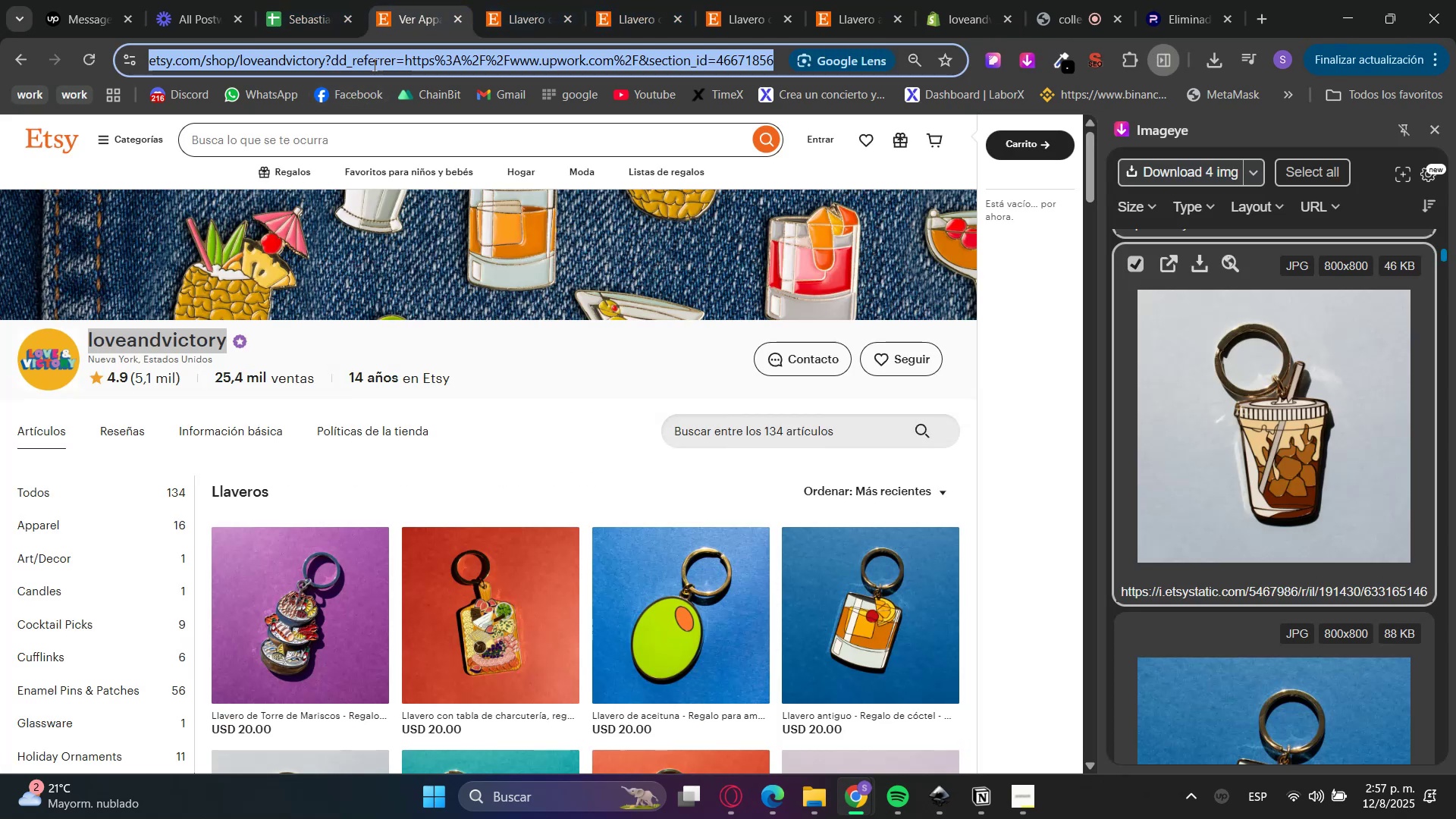 
key(C)
 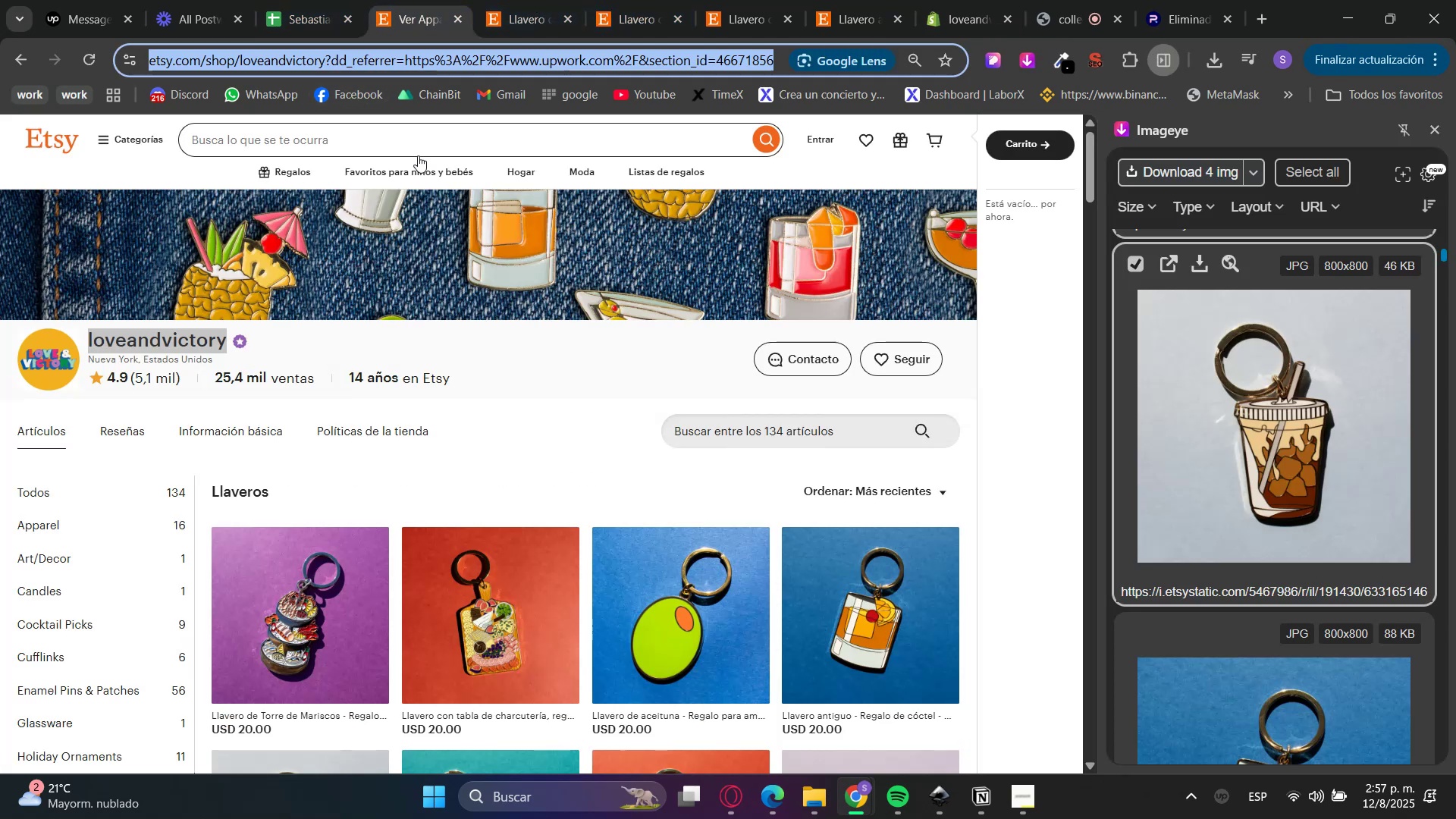 
key(Control+C)
 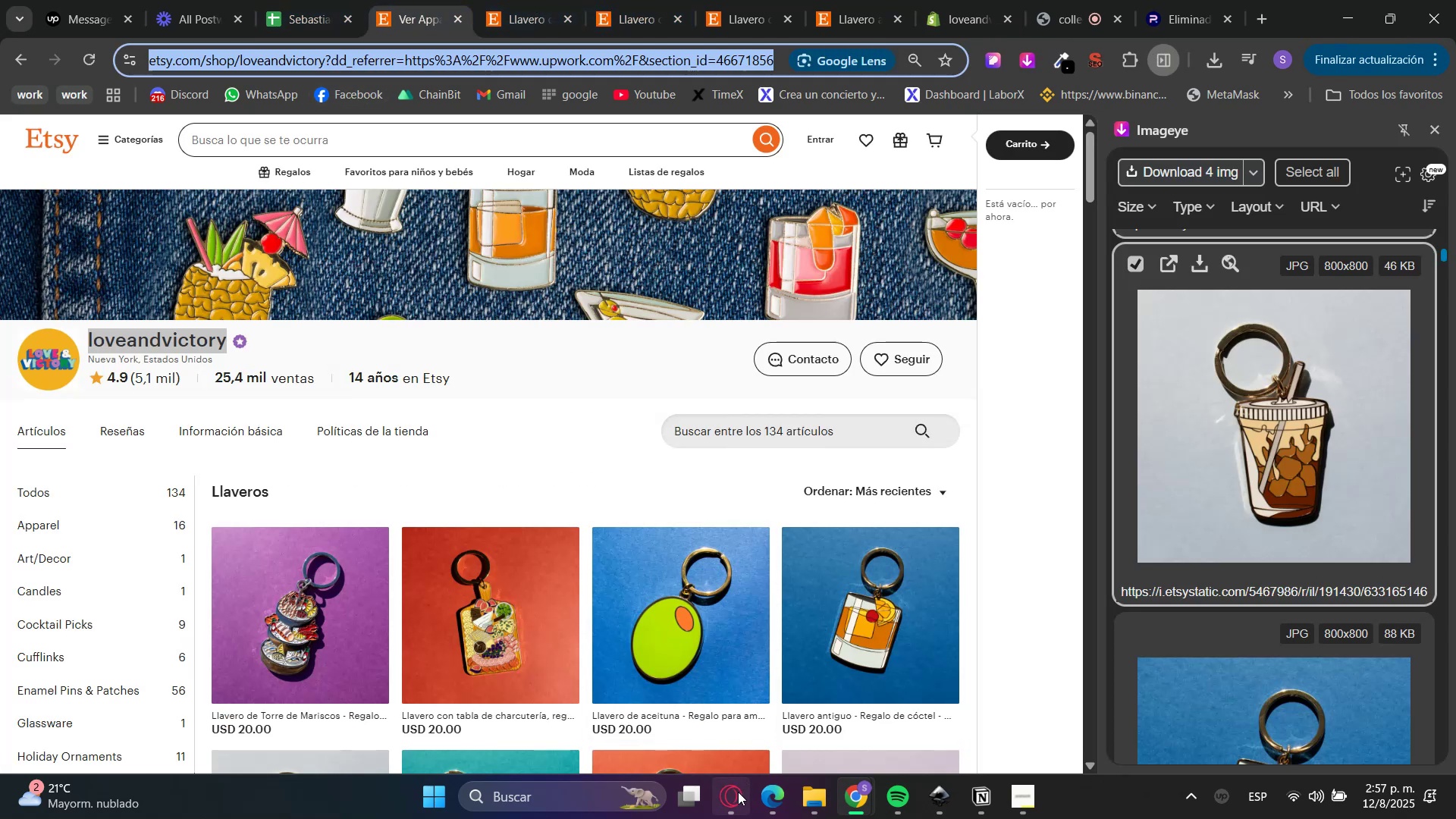 
left_click([730, 812])
 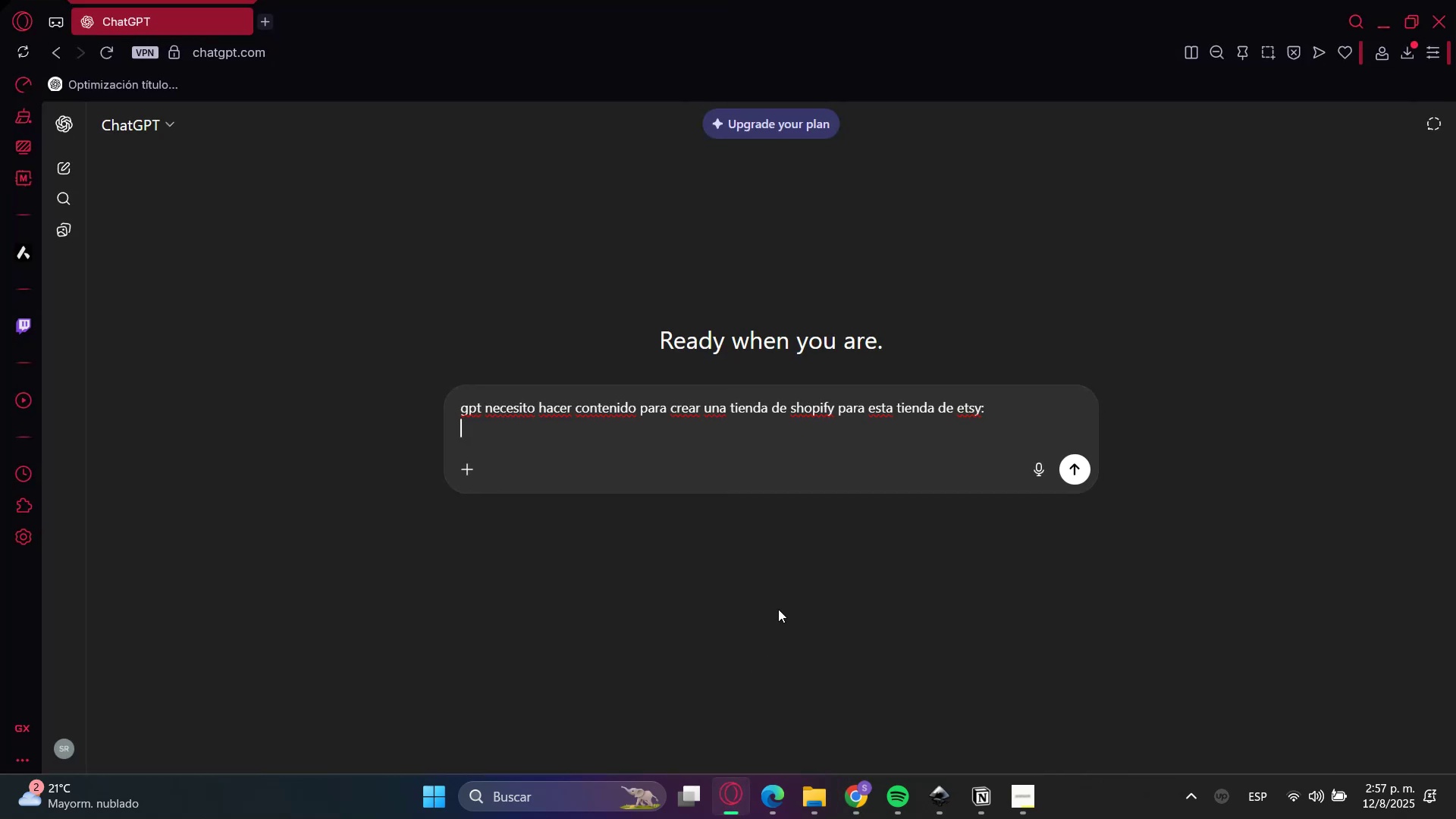 
key(Control+ControlLeft)
 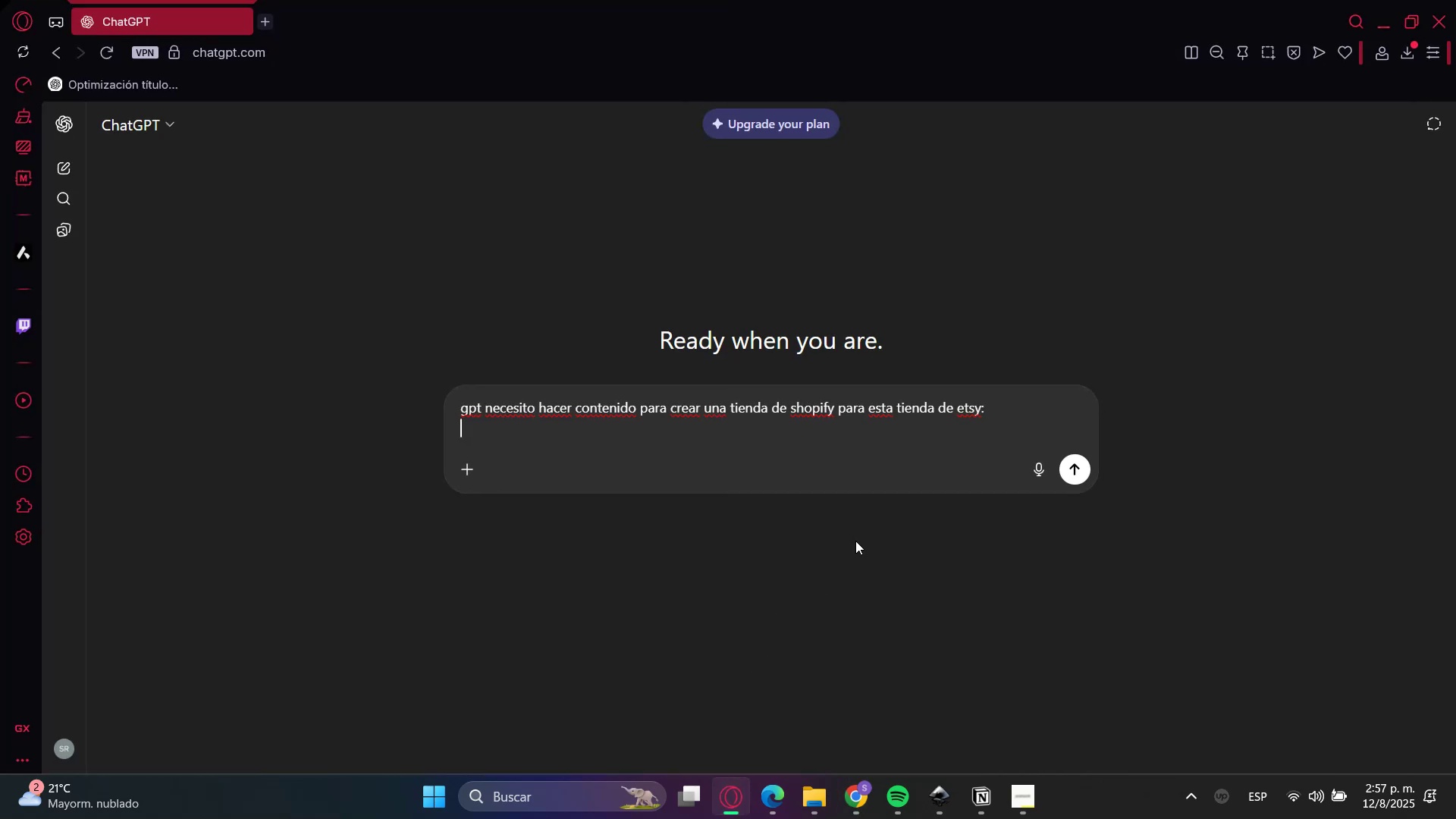 
key(Control+V)
 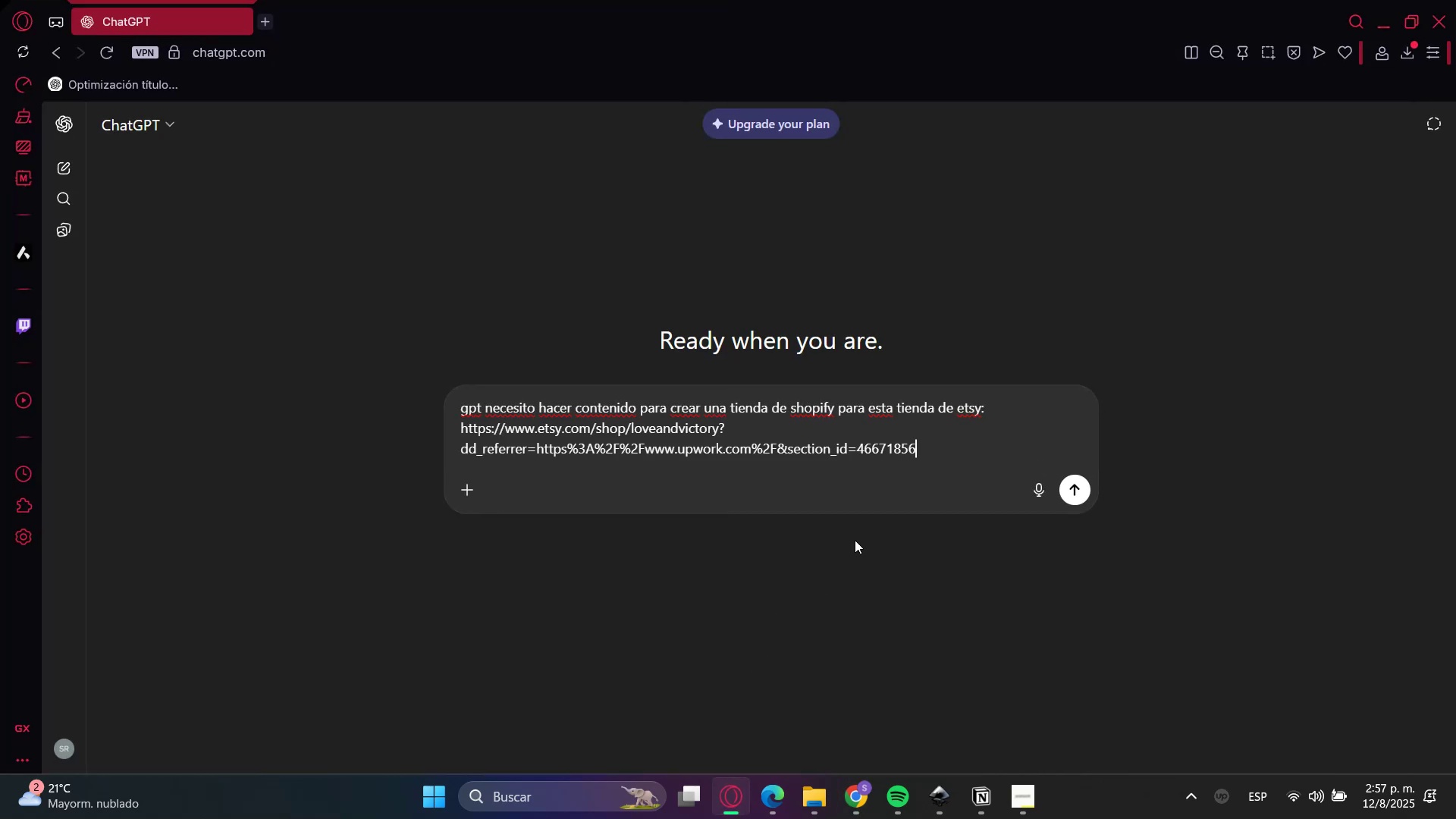 
key(Shift+Enter)
 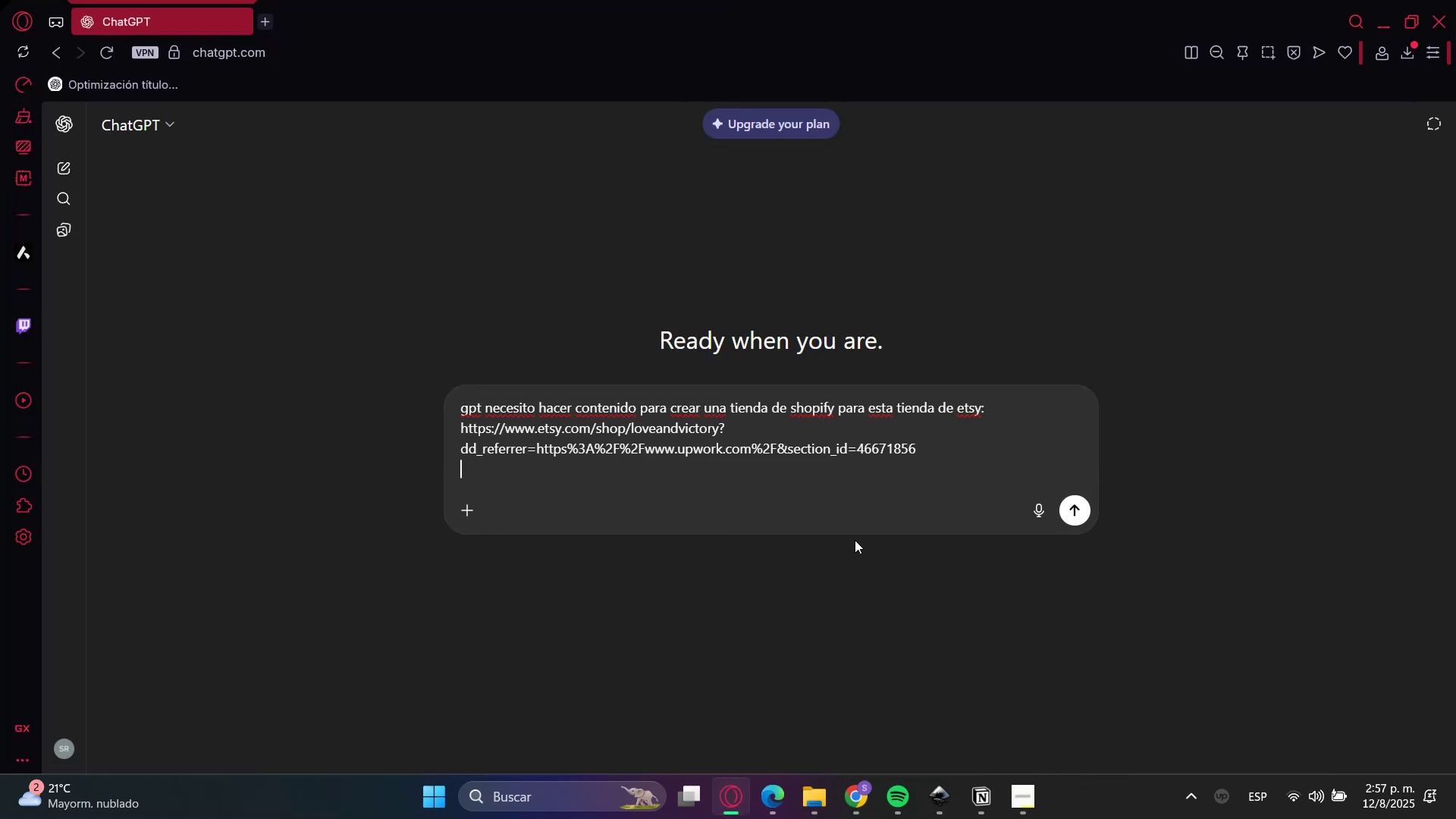 
key(Shift+Enter)
 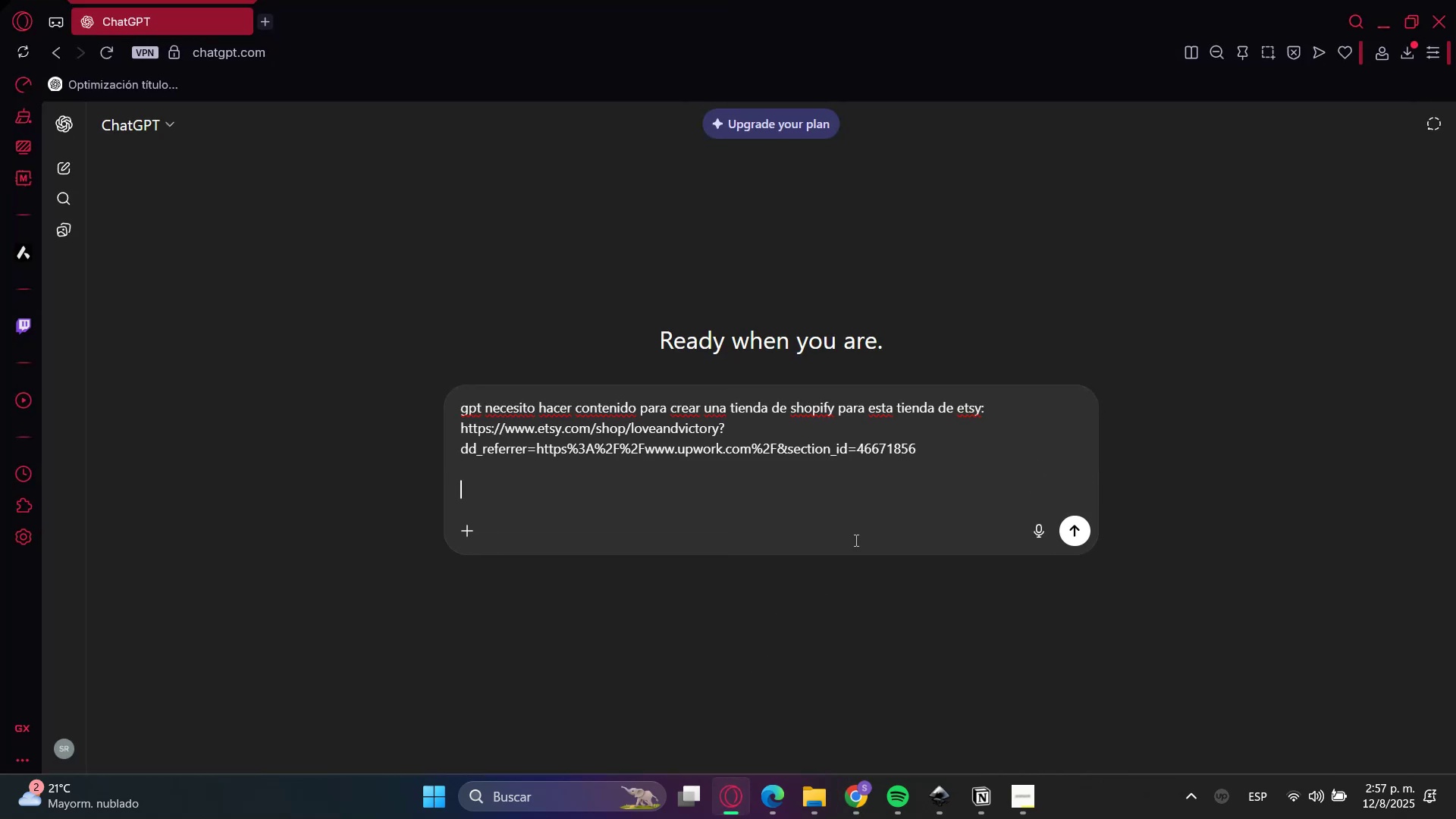 
type(me gustar;ia que me deiras)
key(Backspace)
key(Backspace)
key(Backspace)
key(Backspace)
key(Backspace)
type(iera s[Delete])
key(Backspace)
type(s)
key(Backspace)
key(Backspace)
type(s)
 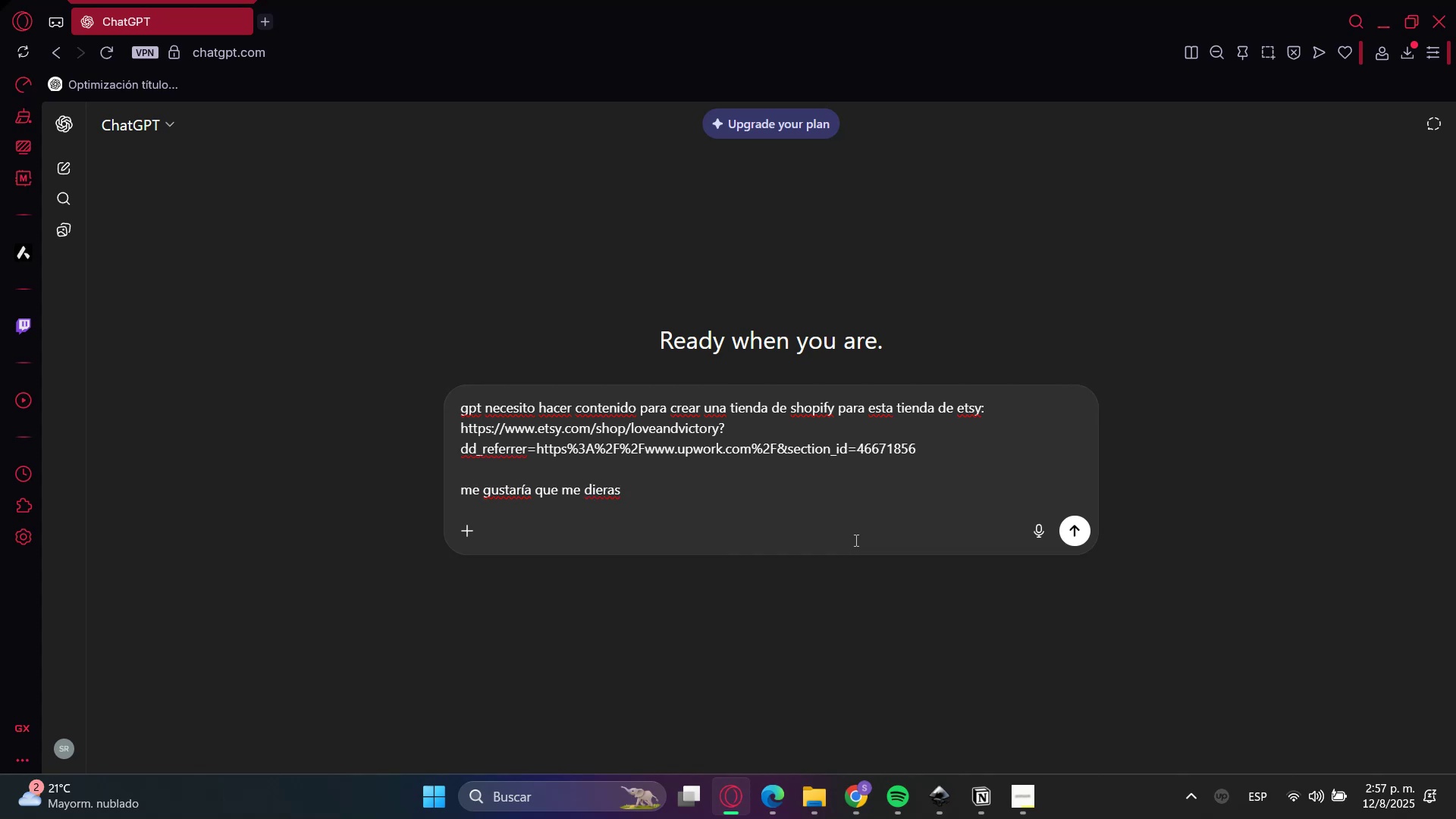 
wait(8.8)
 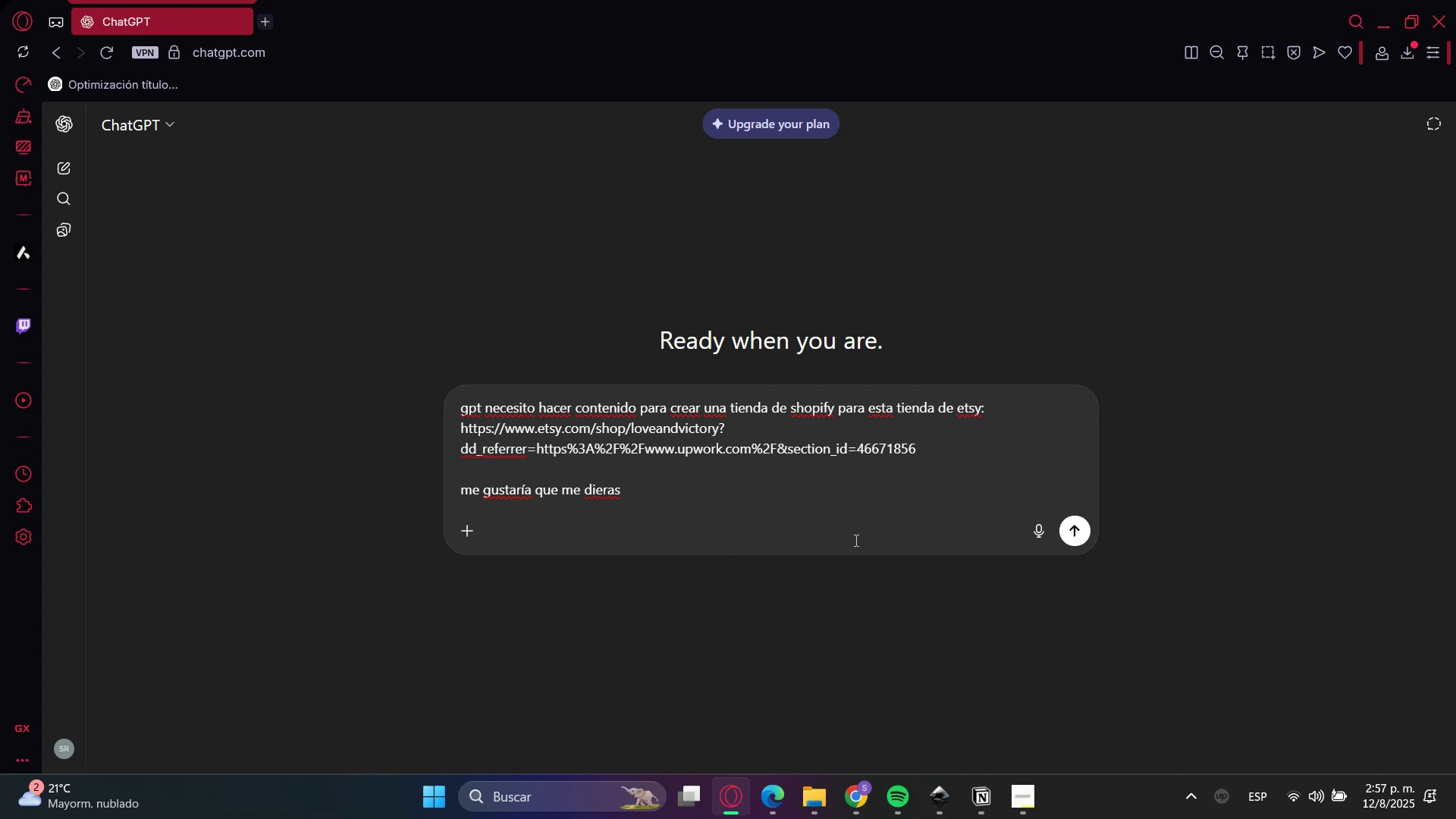 
type( la siguiente estructura>)
 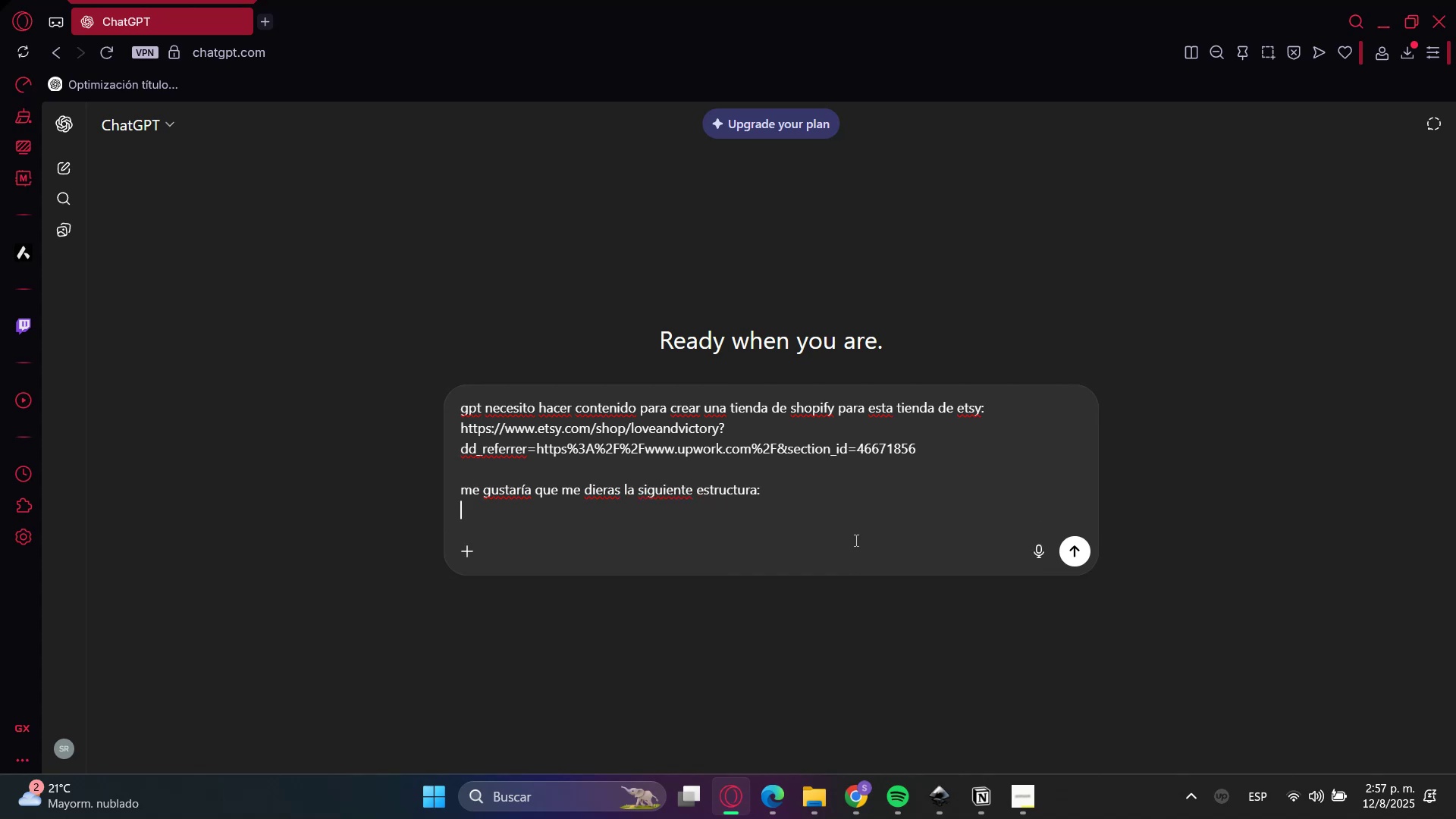 
key(Shift+Enter)
 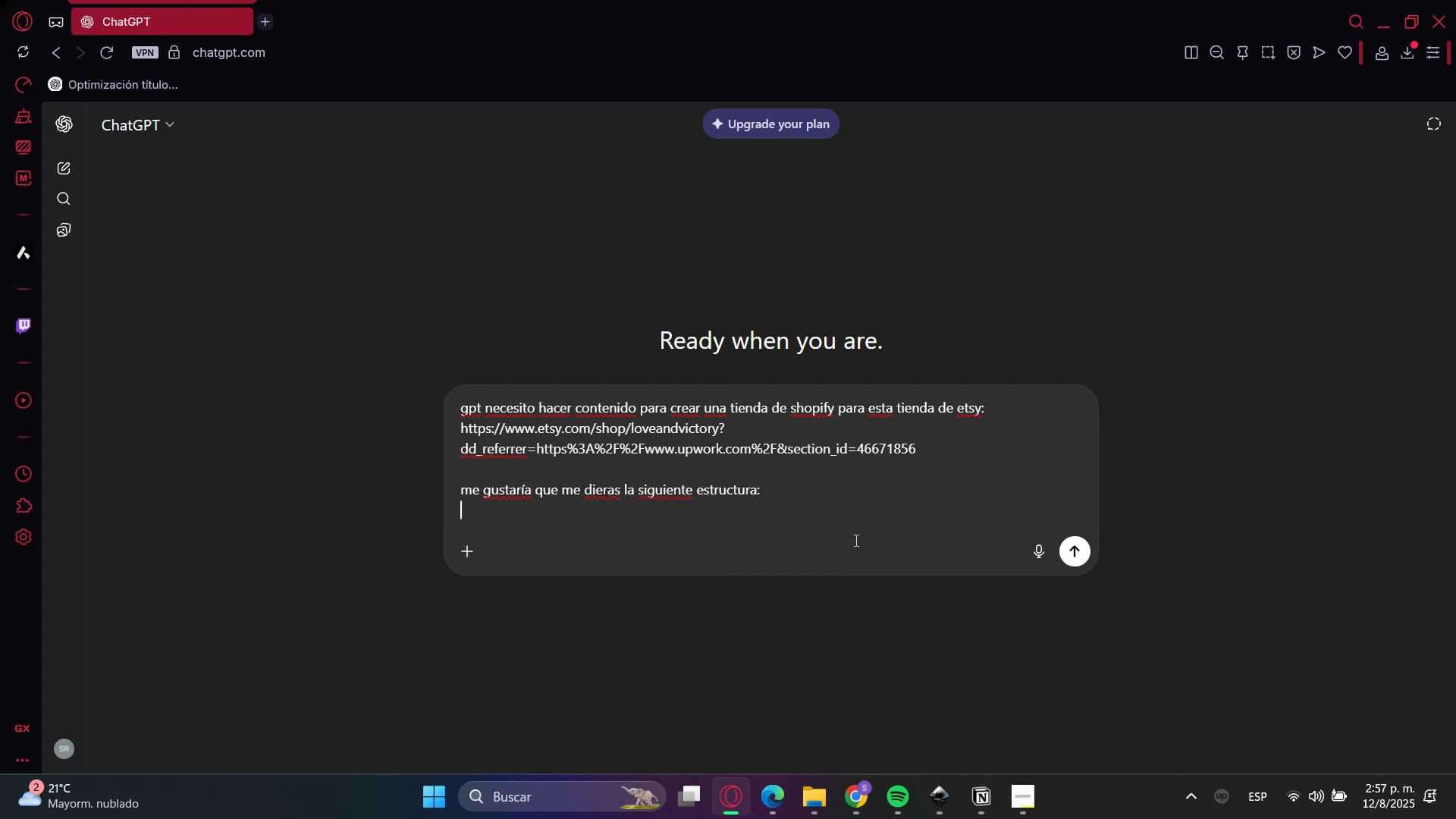 
key(Shift+Enter)
 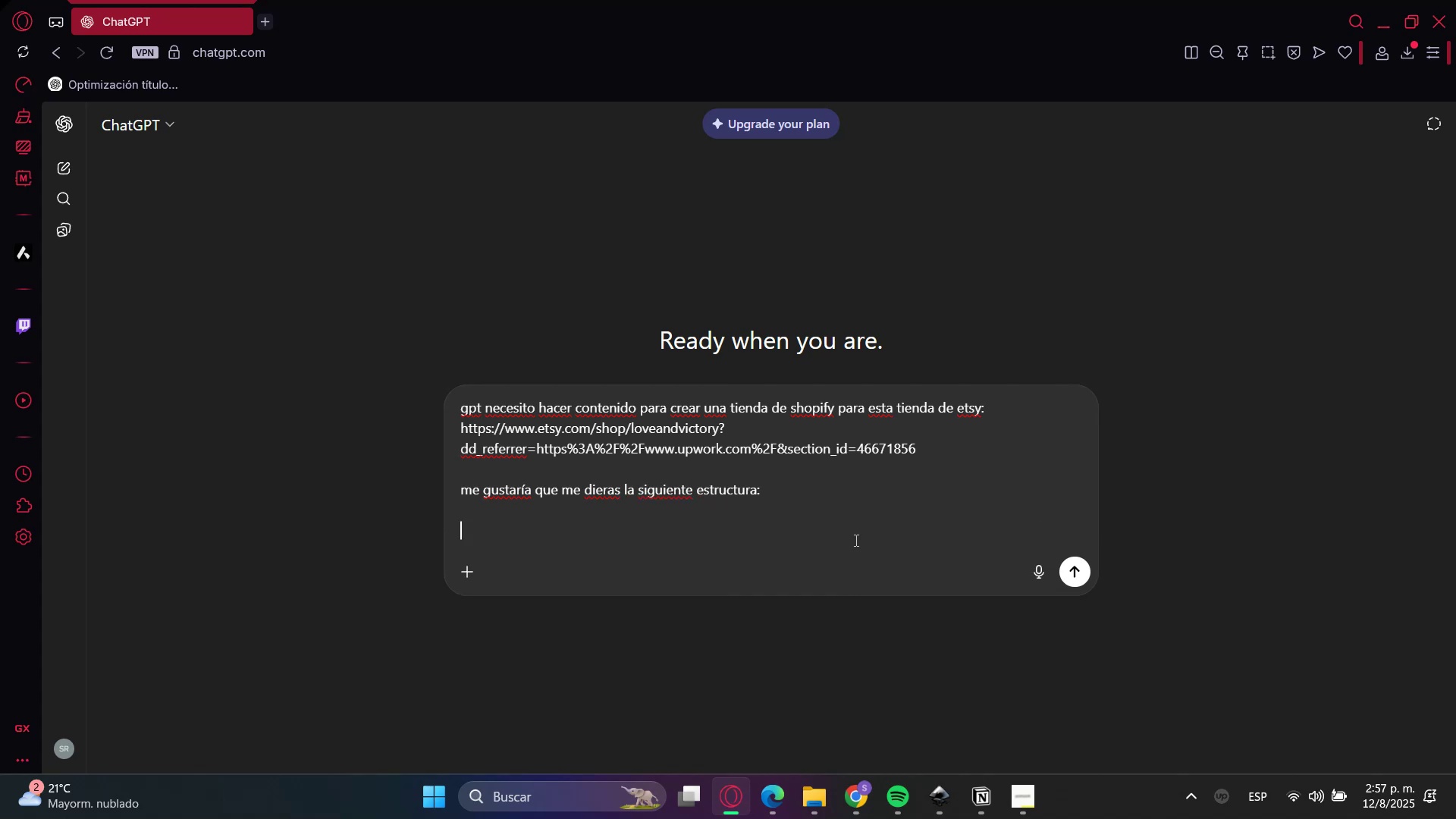 
type(h7)
 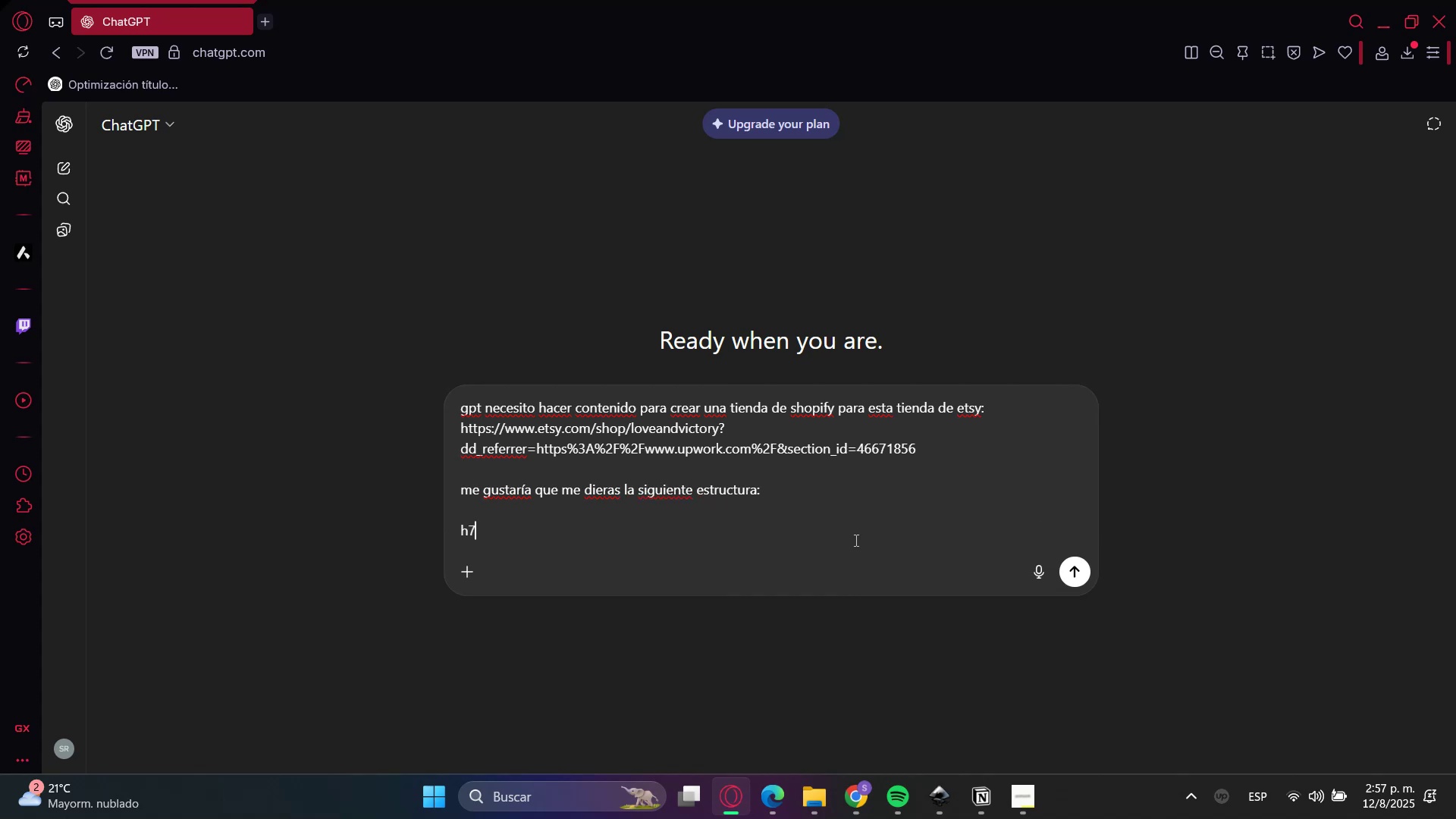 
key(Shift+Enter)
 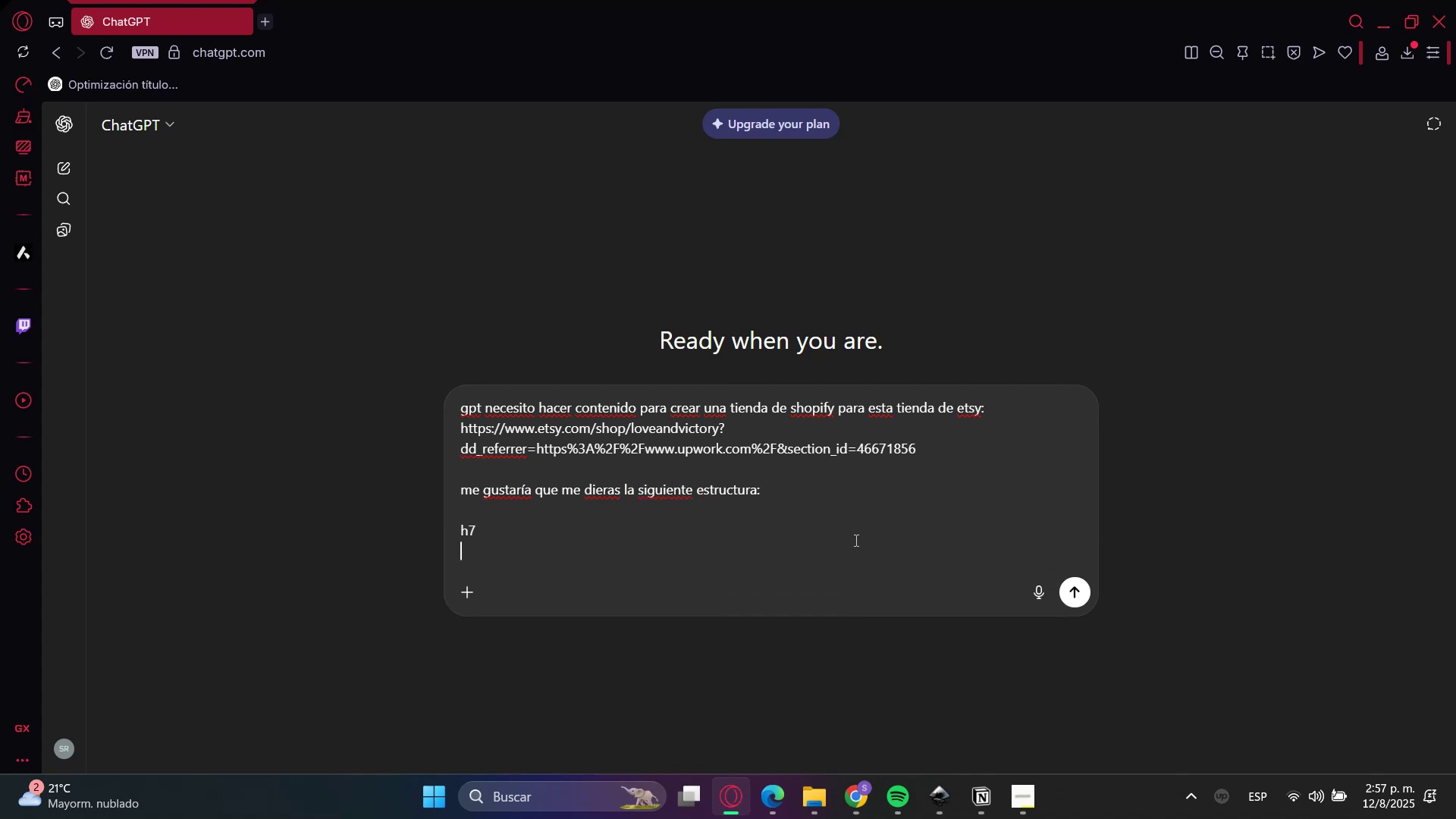 
key(Backspace)
 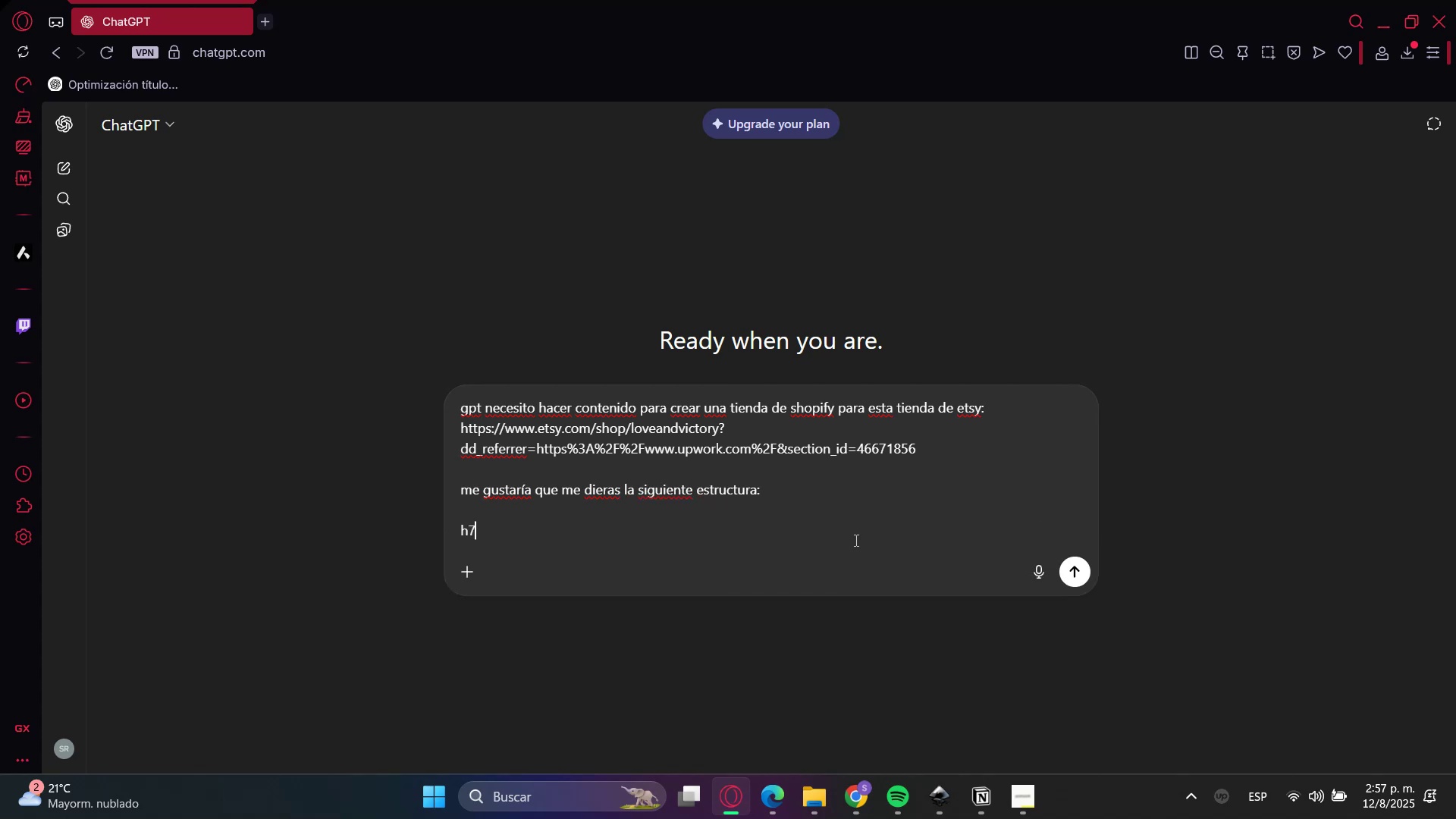 
key(Backspace)
 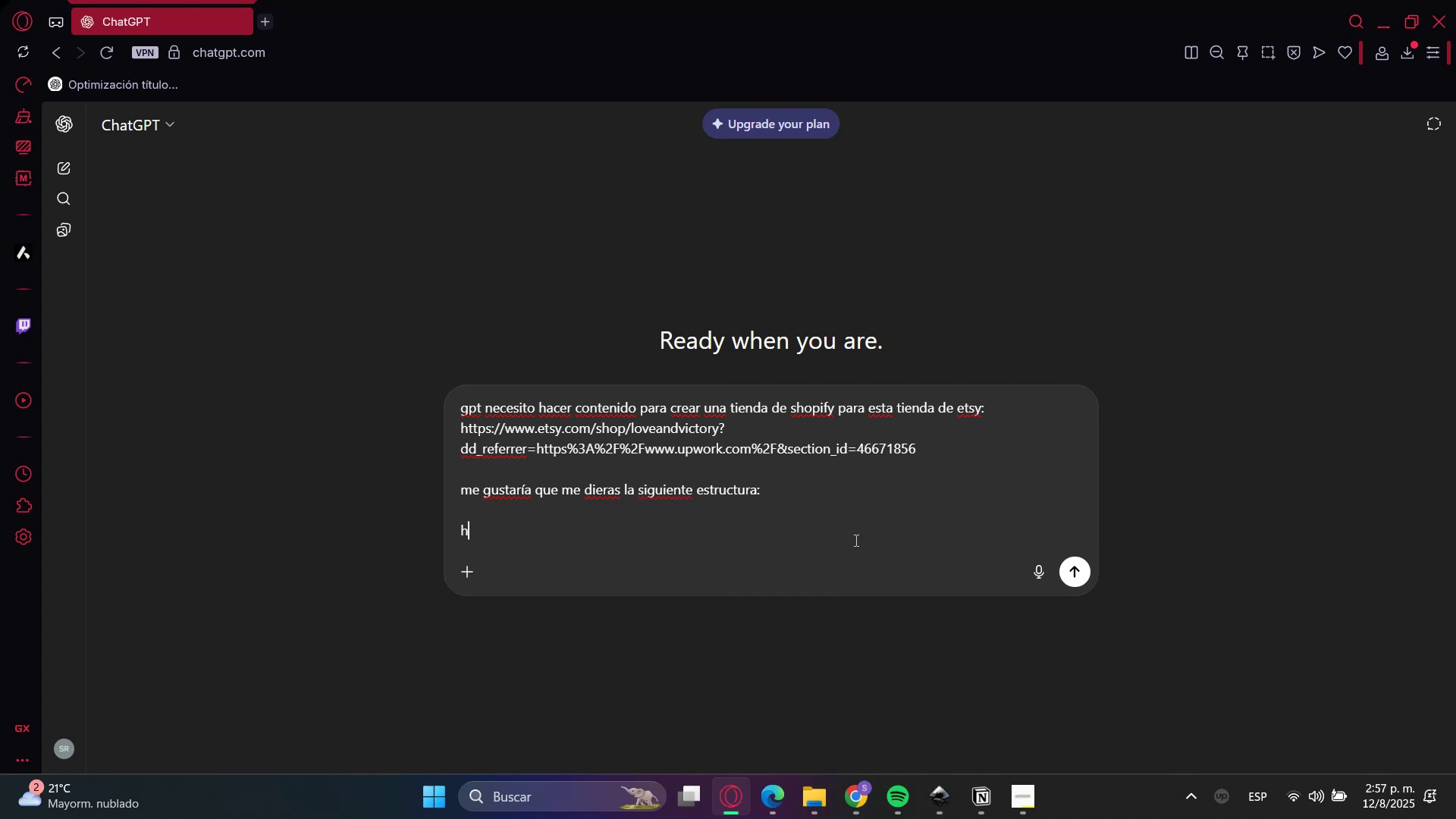 
key(6)
 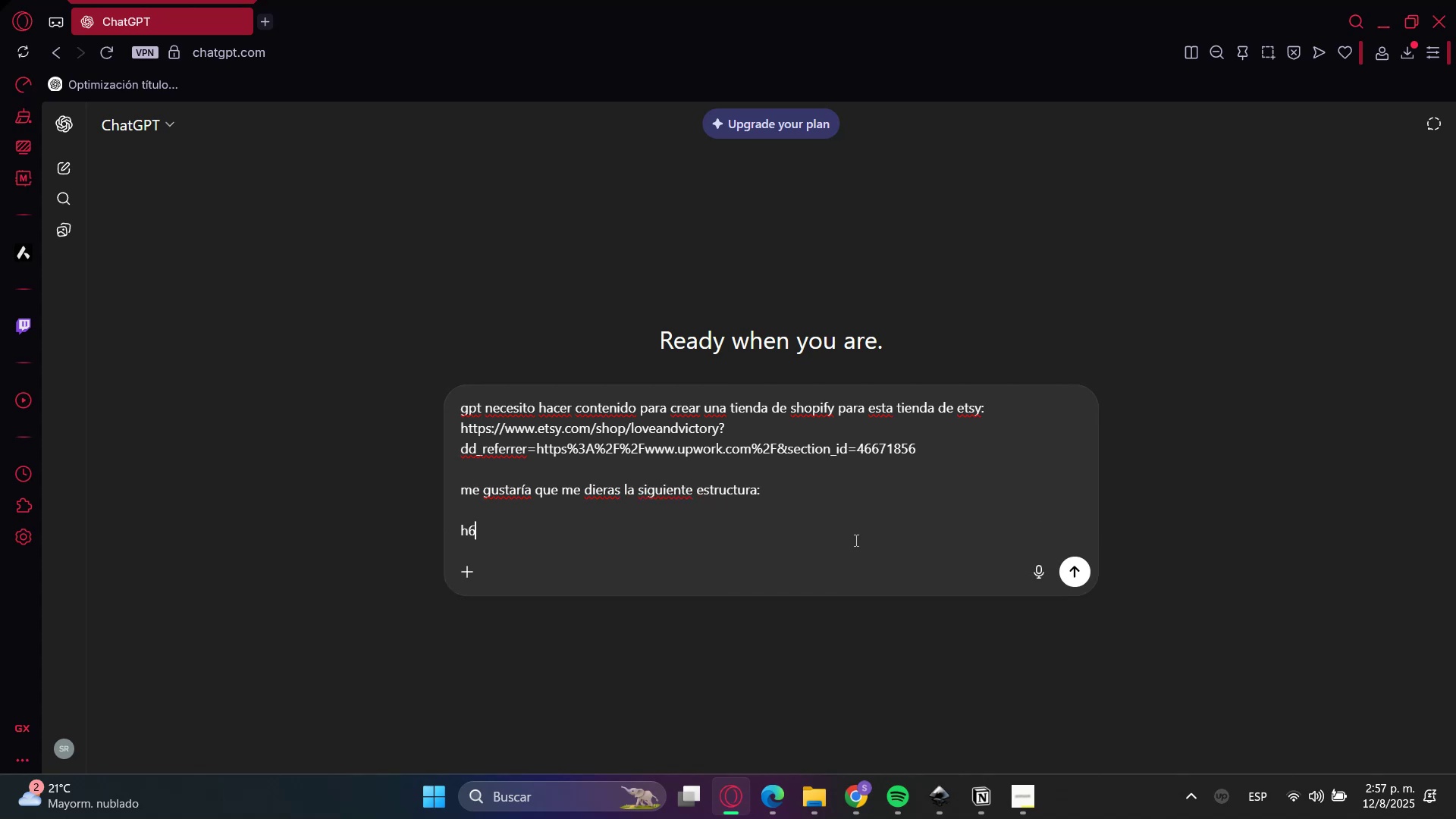 
key(Backspace)
 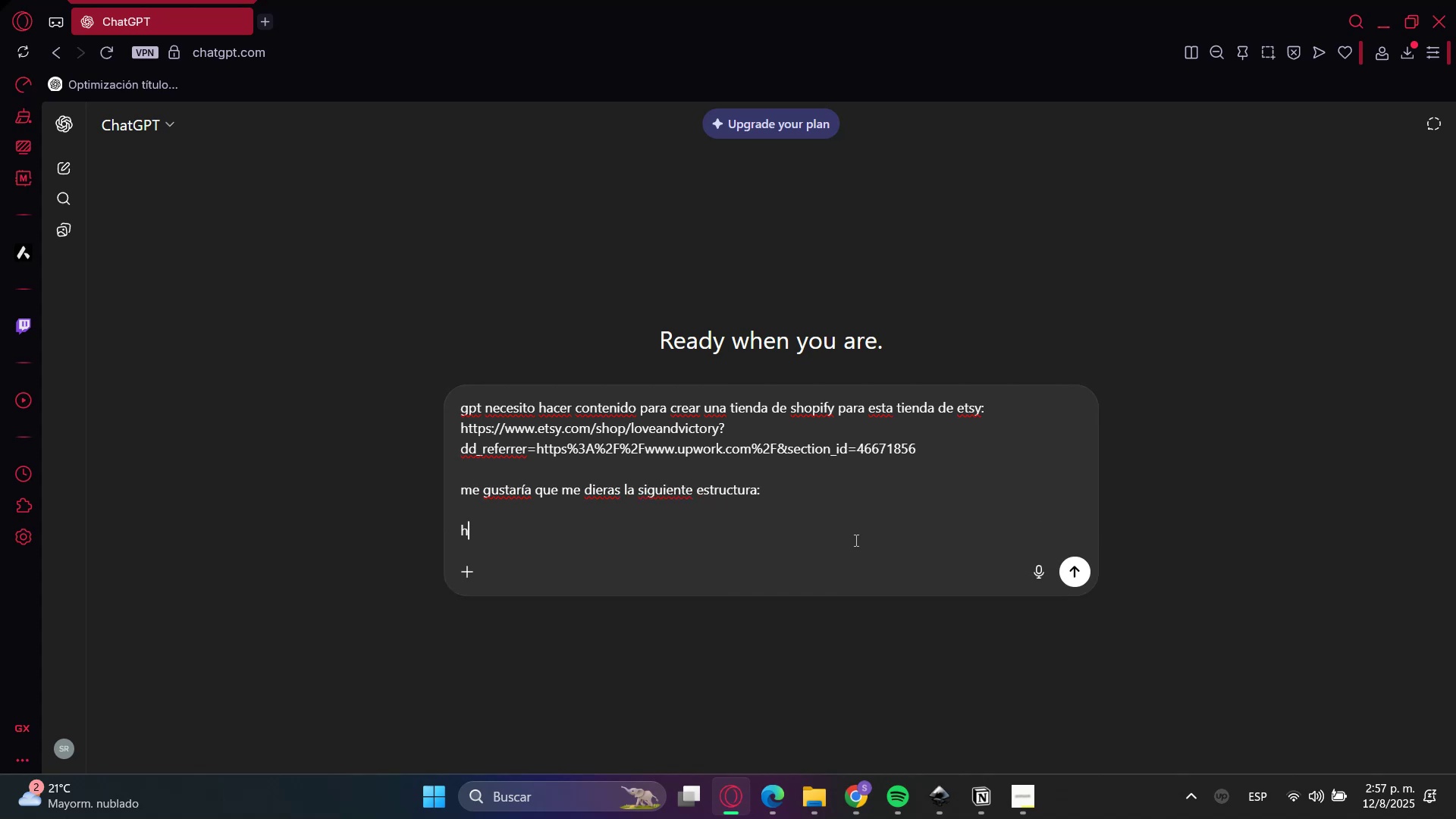 
key(1)
 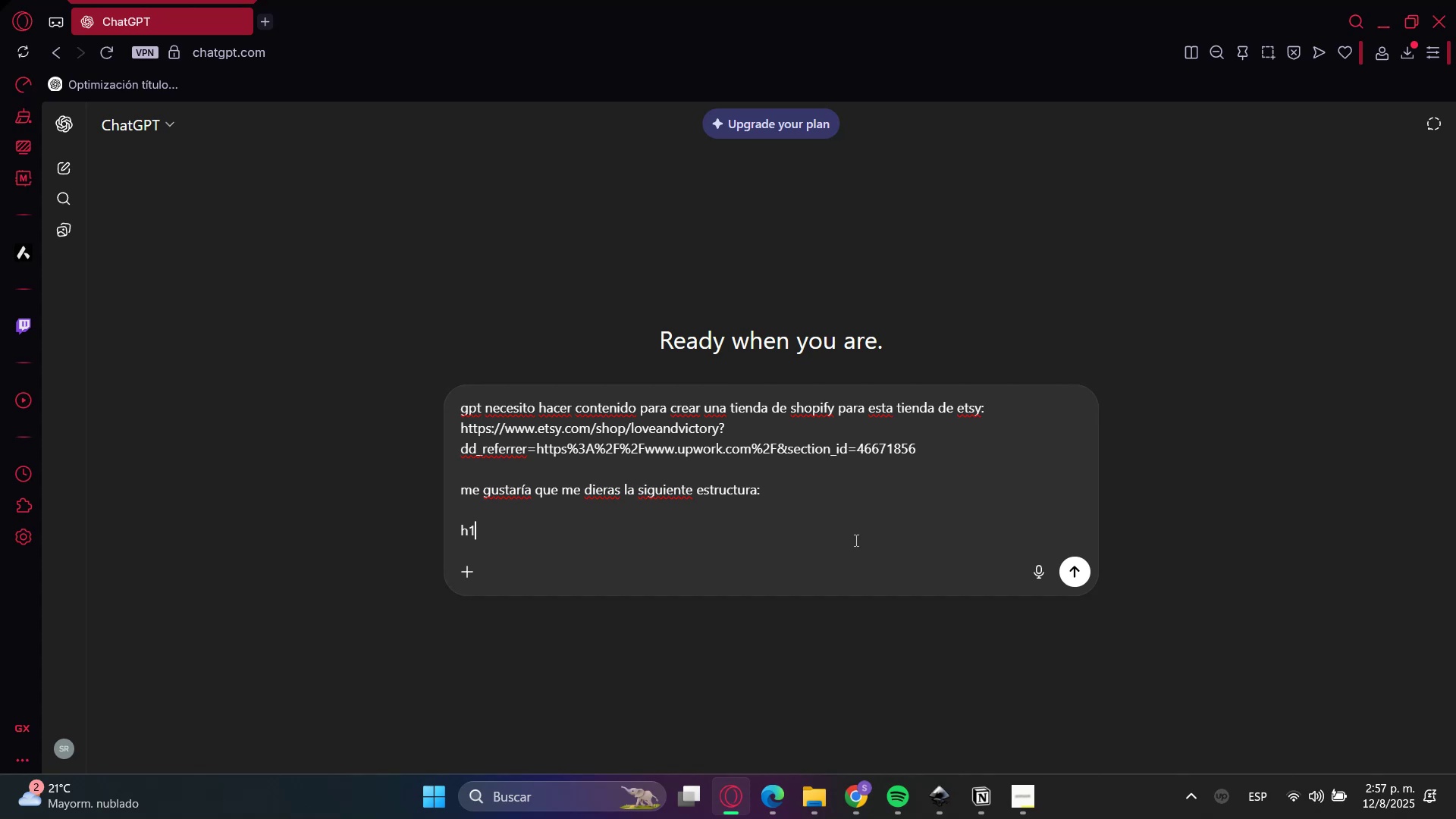 
key(Shift+ShiftRight)
 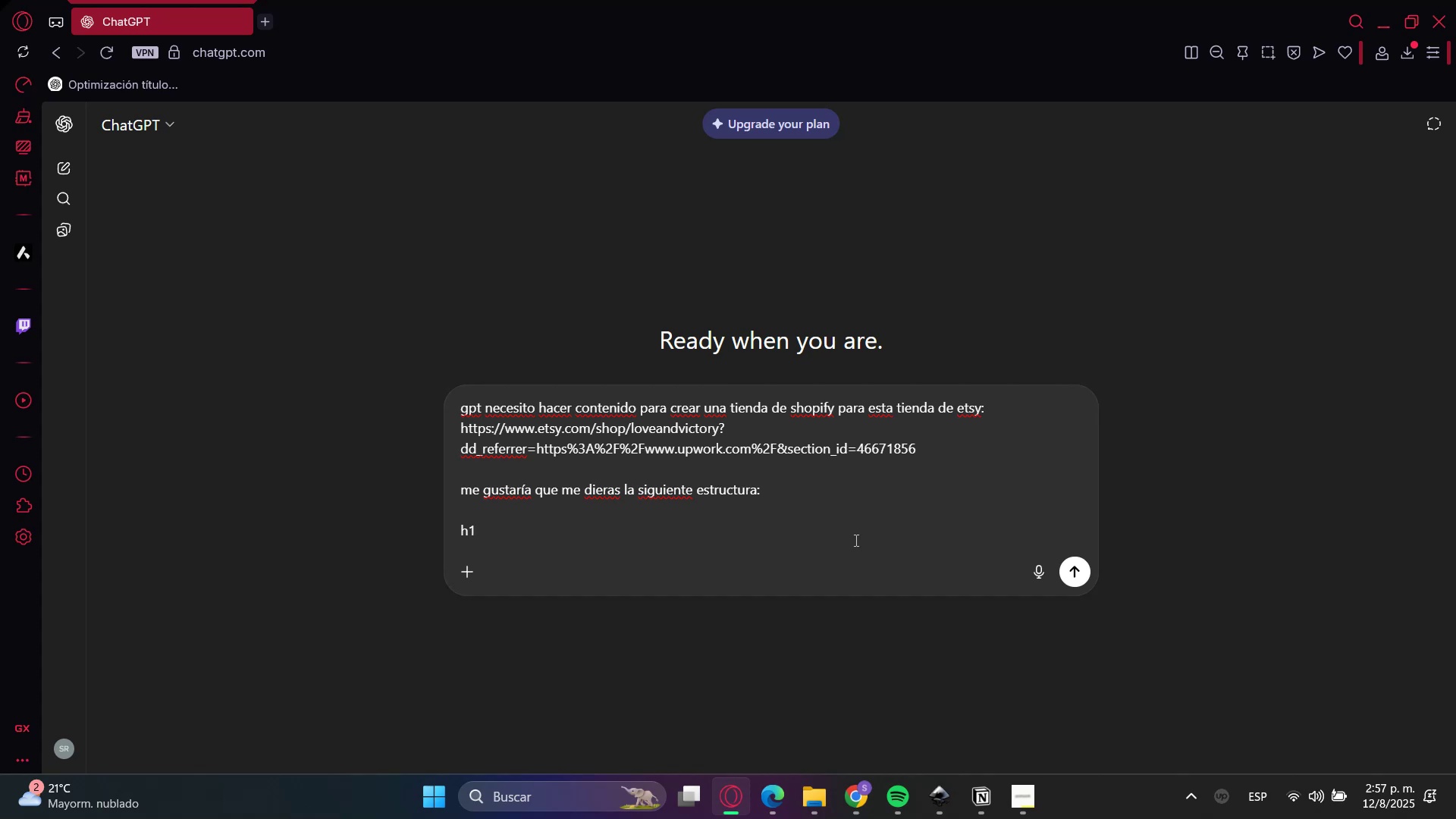 
key(Shift+Enter)
 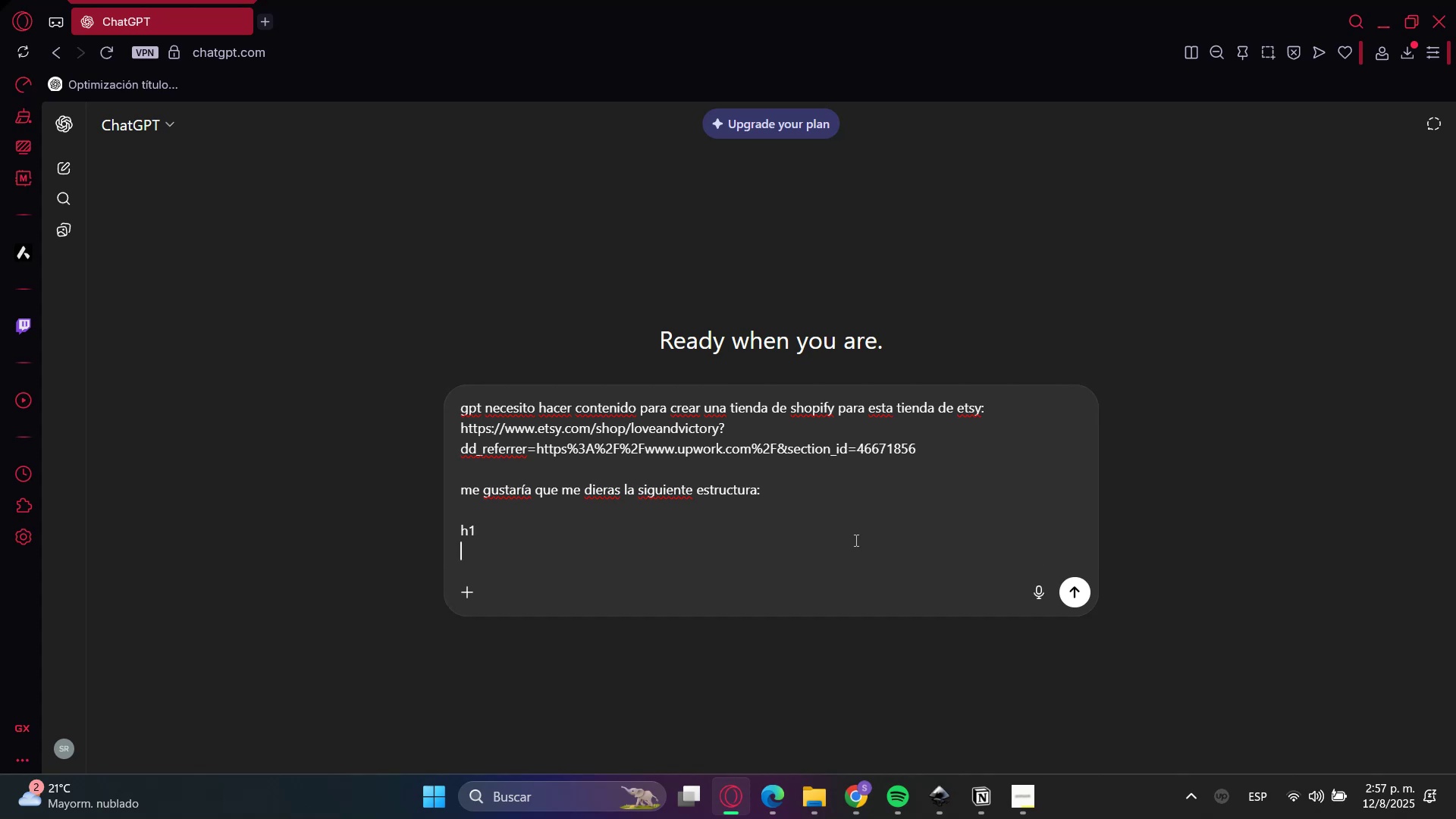 
type(e)
key(Backspace)
type(texto)
 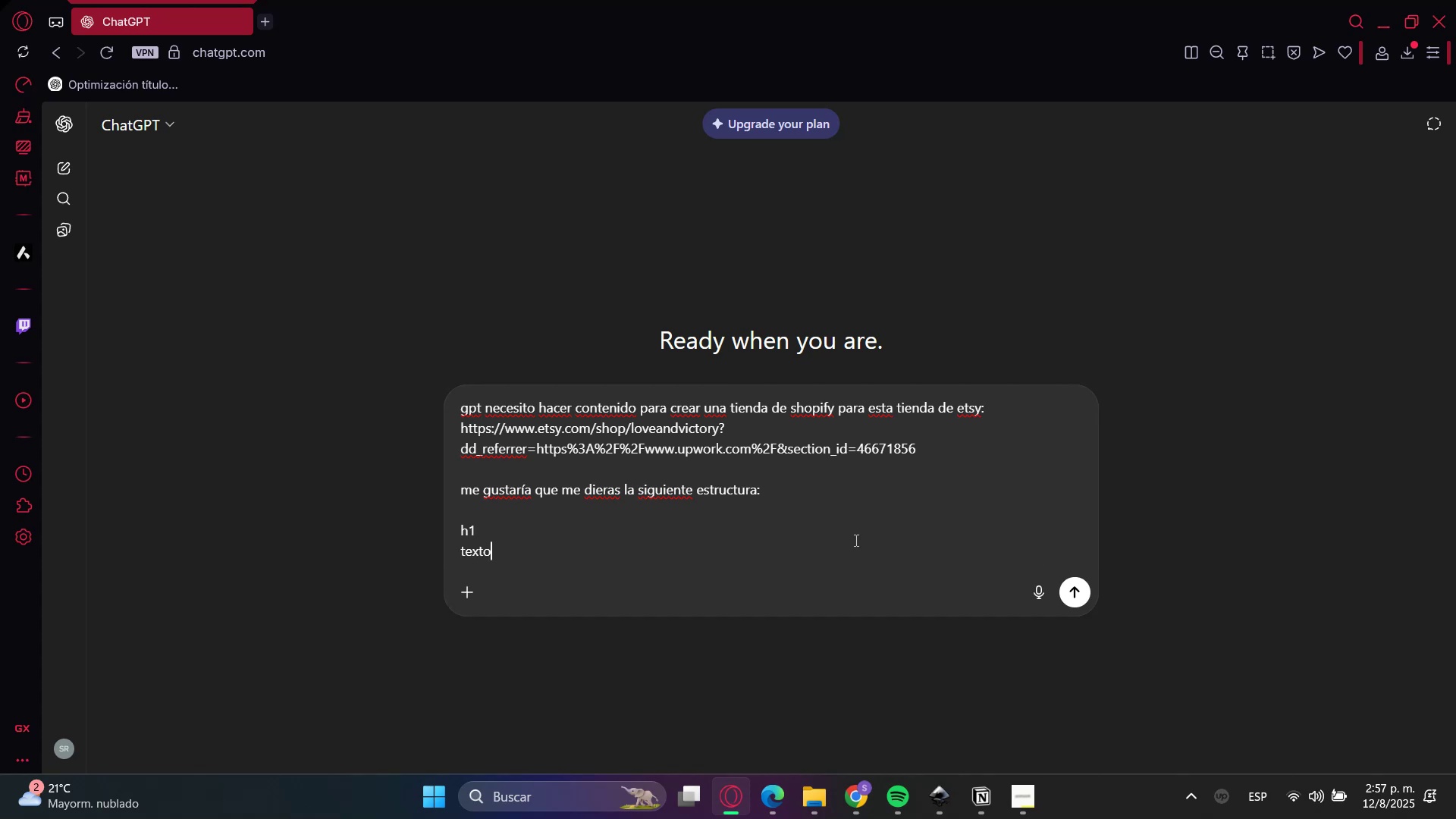 
key(Enter)
 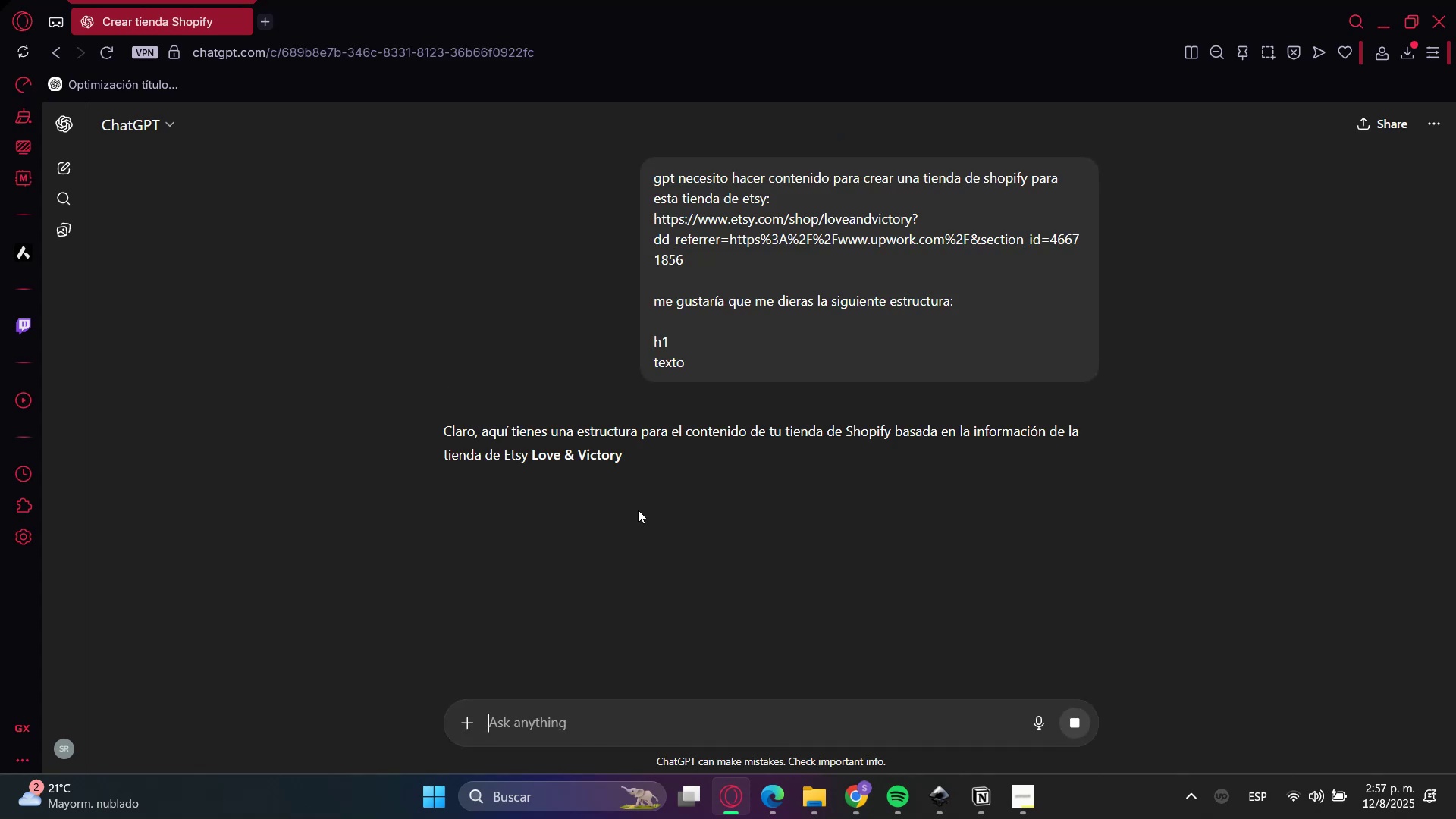 
double_click([463, 548])
 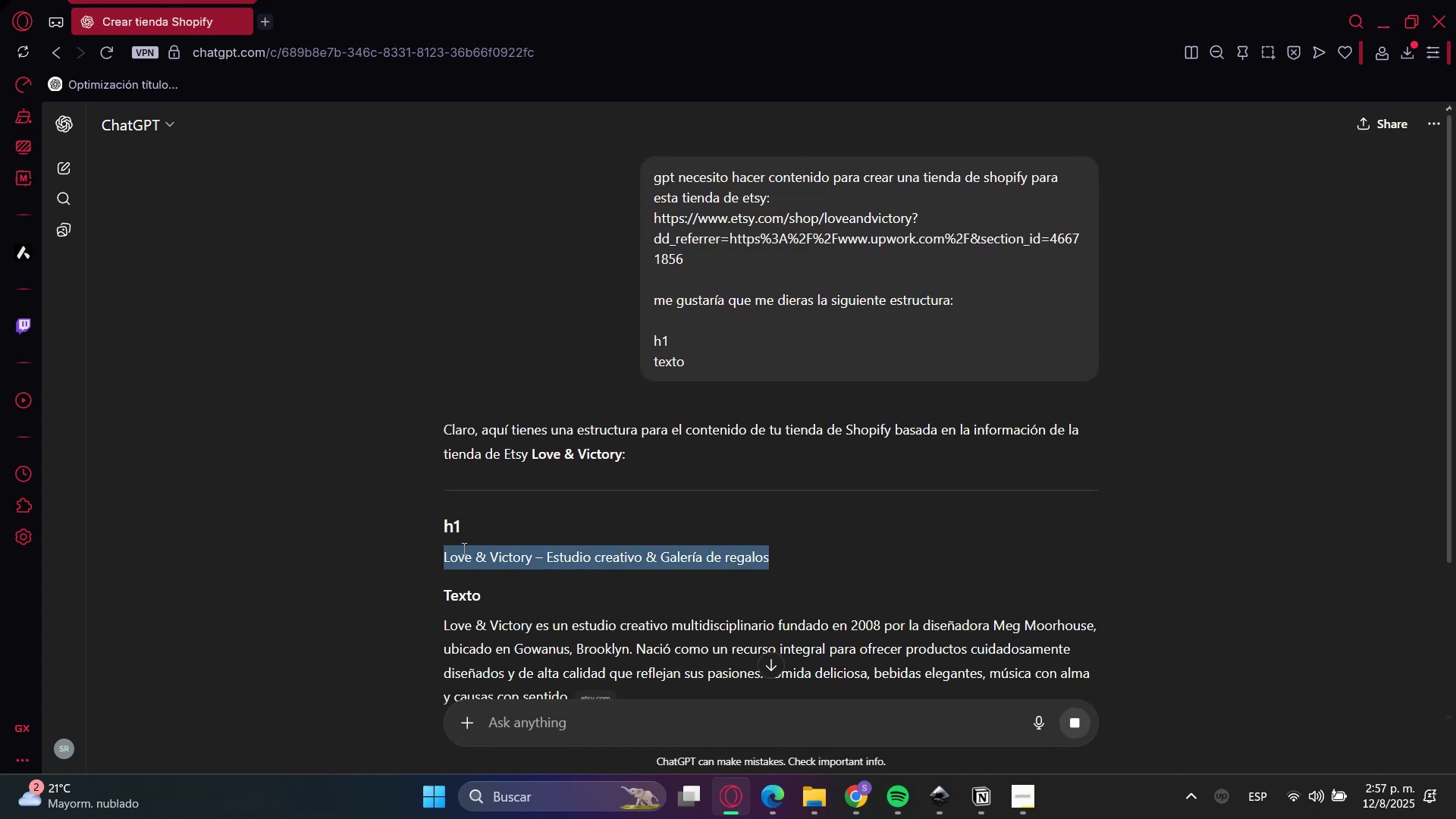 
triple_click([463, 548])
 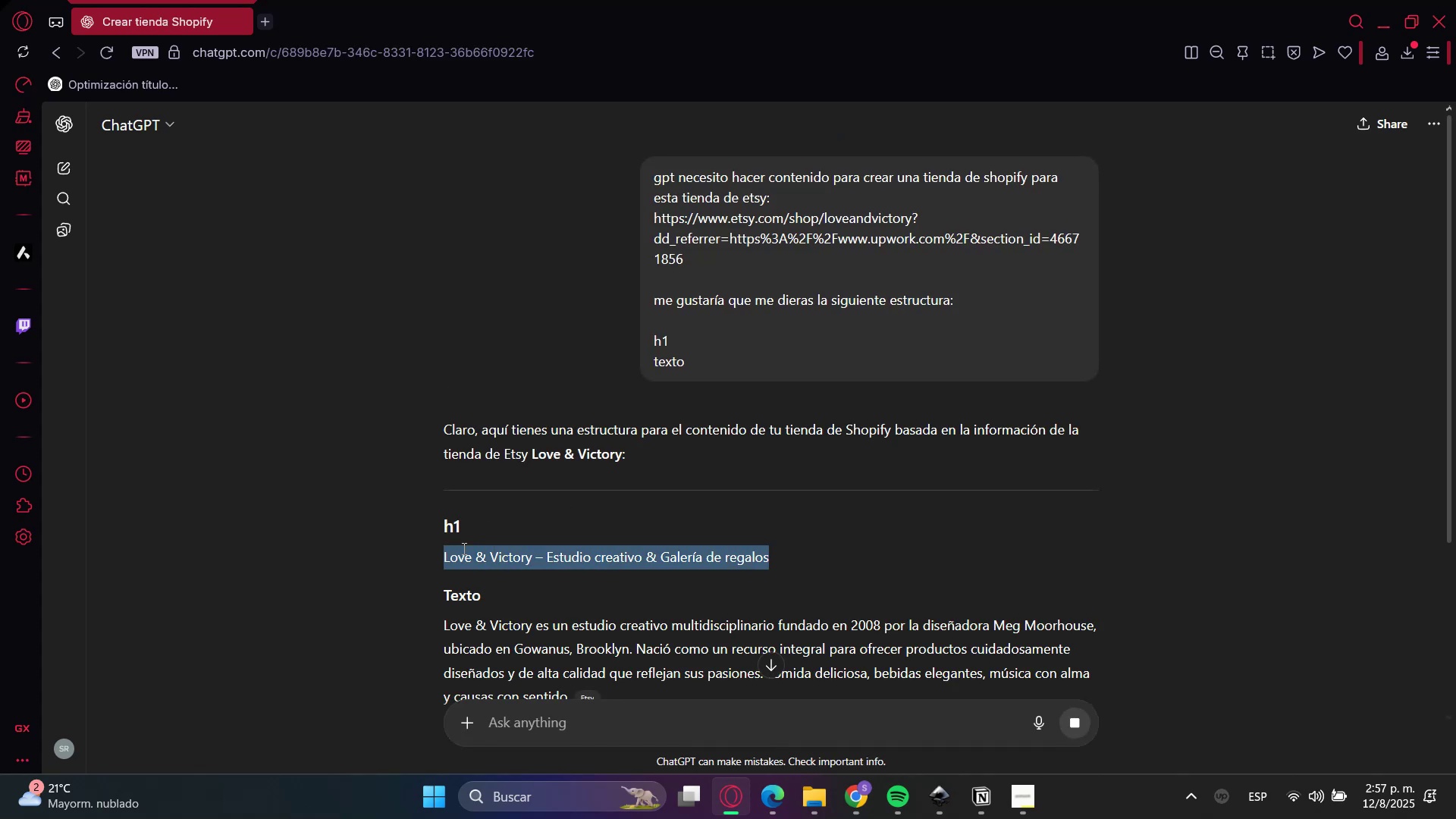 
hold_key(key=ControlLeft, duration=0.32)
 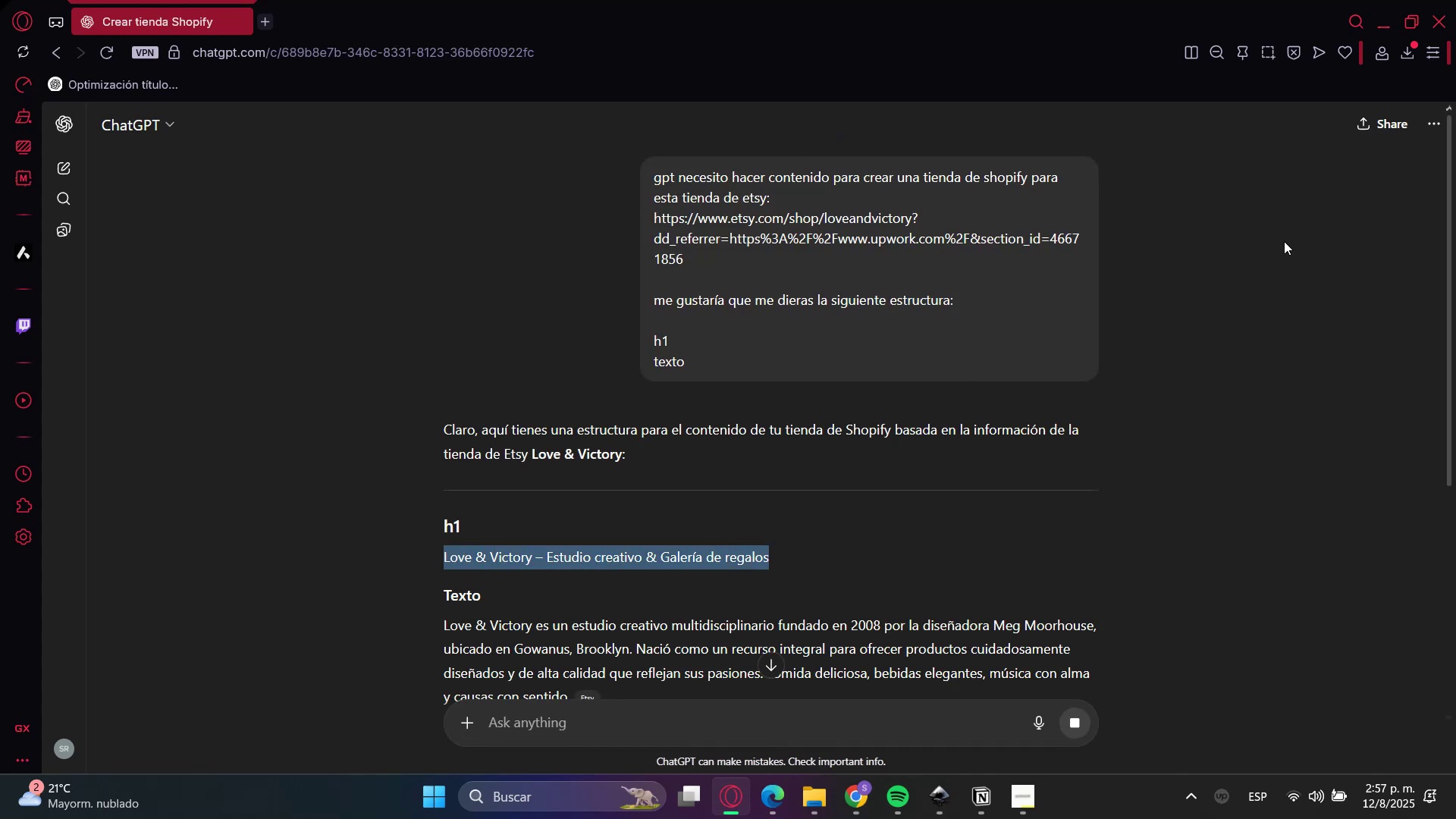 
left_click([1012, 488])
 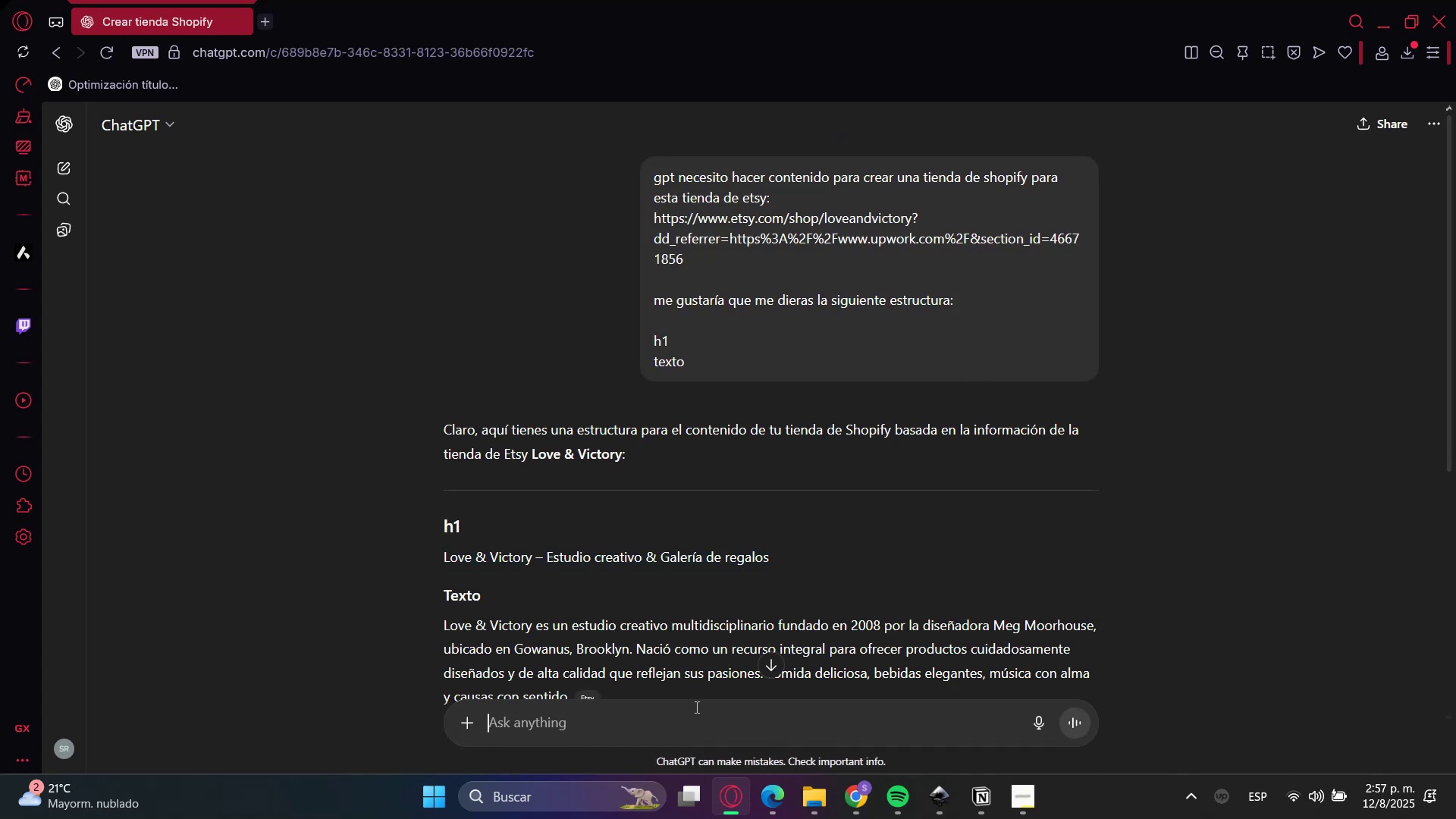 
type(todo el copy uqe me des be)
key(Backspace)
key(Backspace)
type(deben)
 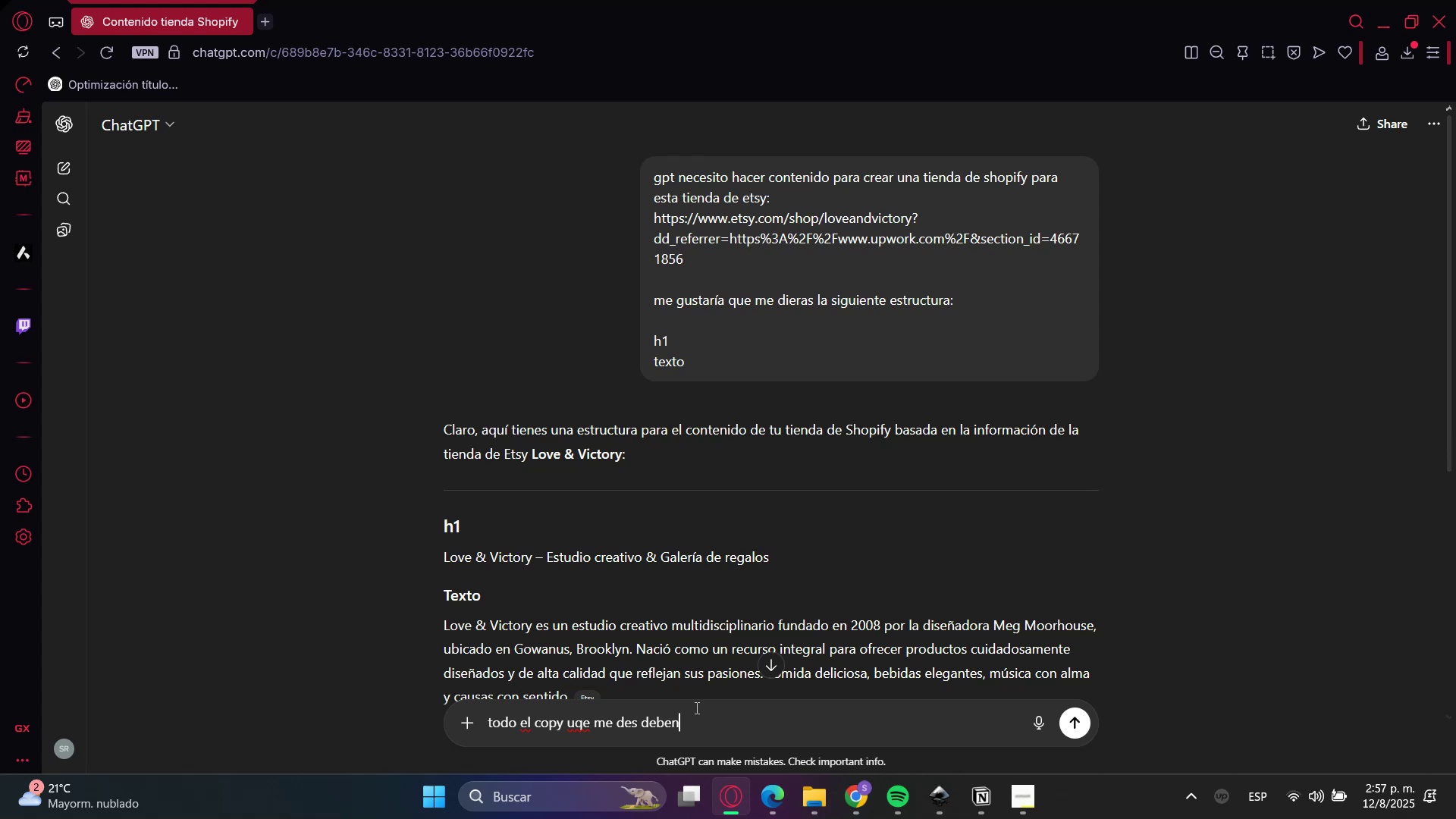 
hold_key(key=Space, duration=0.31)
 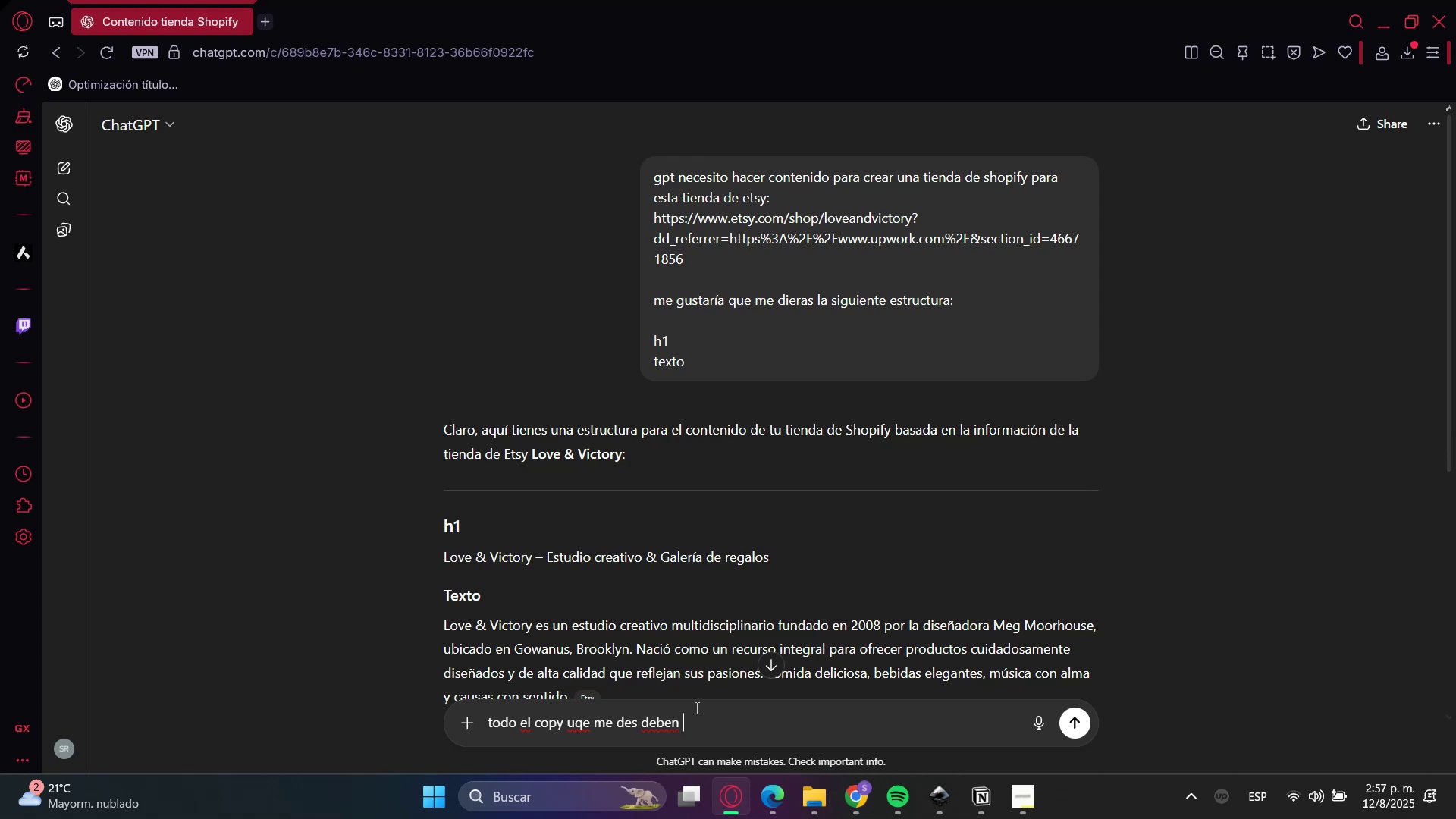 
hold_key(key=Backspace, duration=0.31)
 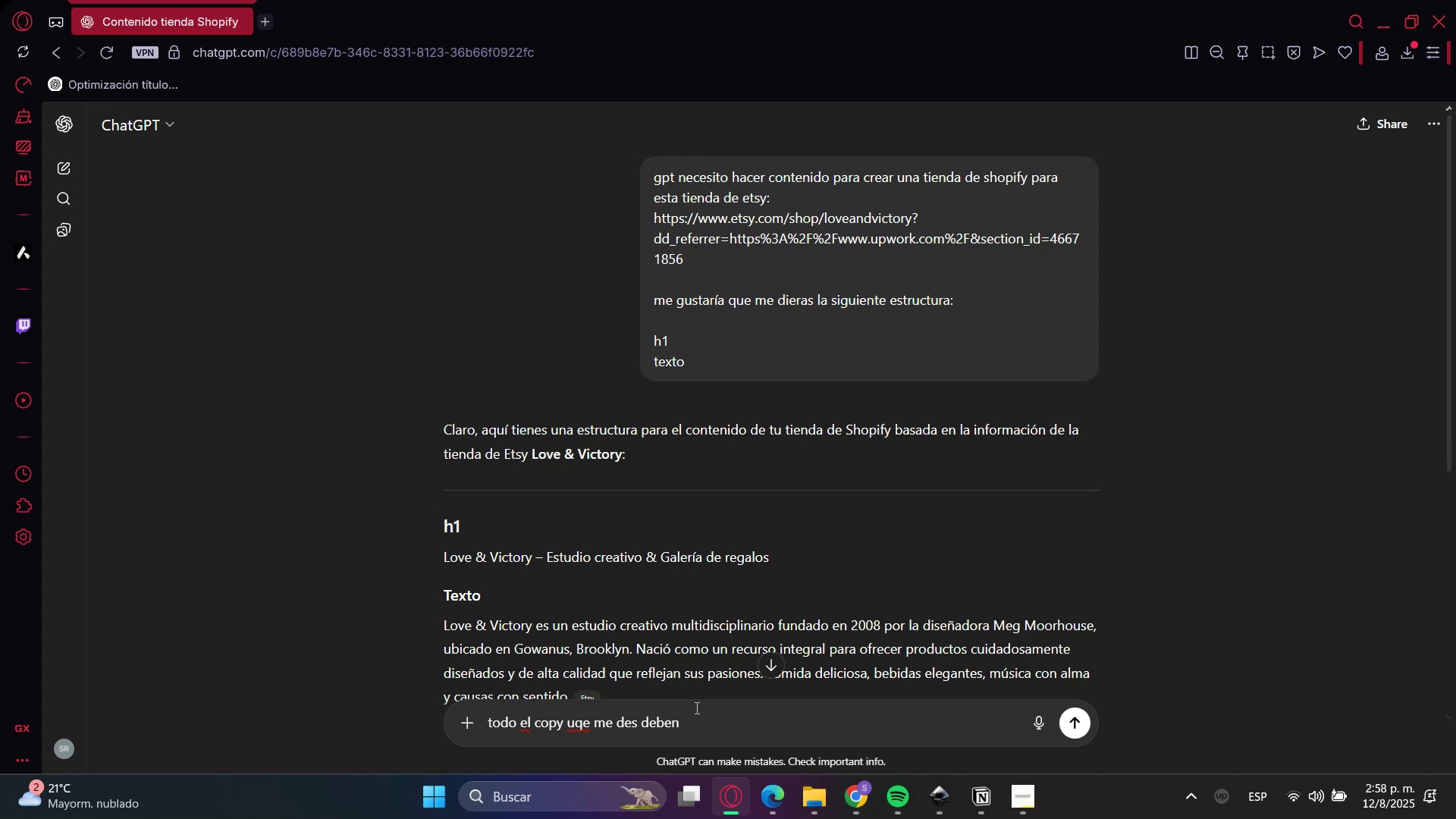 
hold_key(key=Backspace, duration=0.31)
 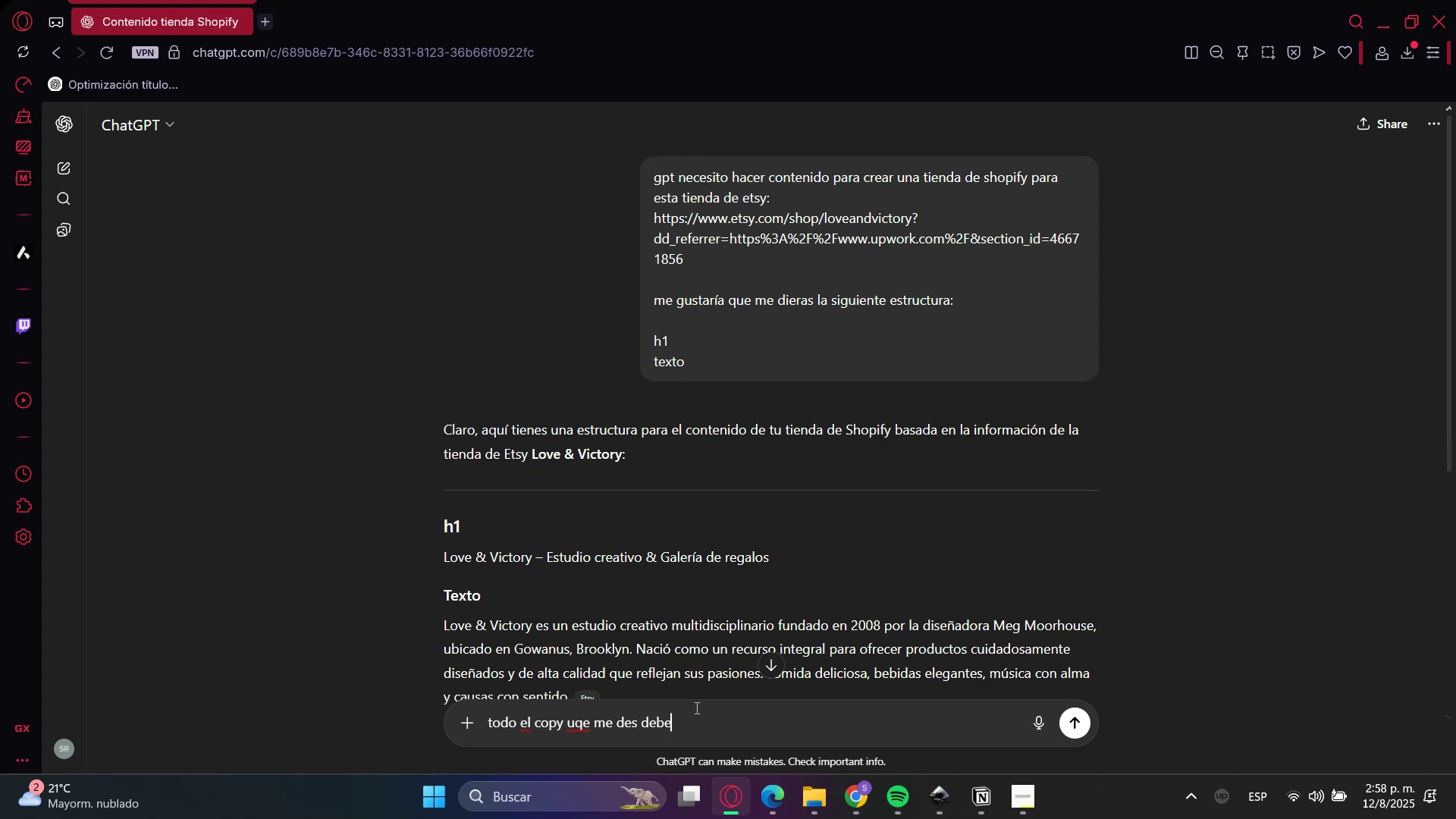 
hold_key(key=Space, duration=0.62)
 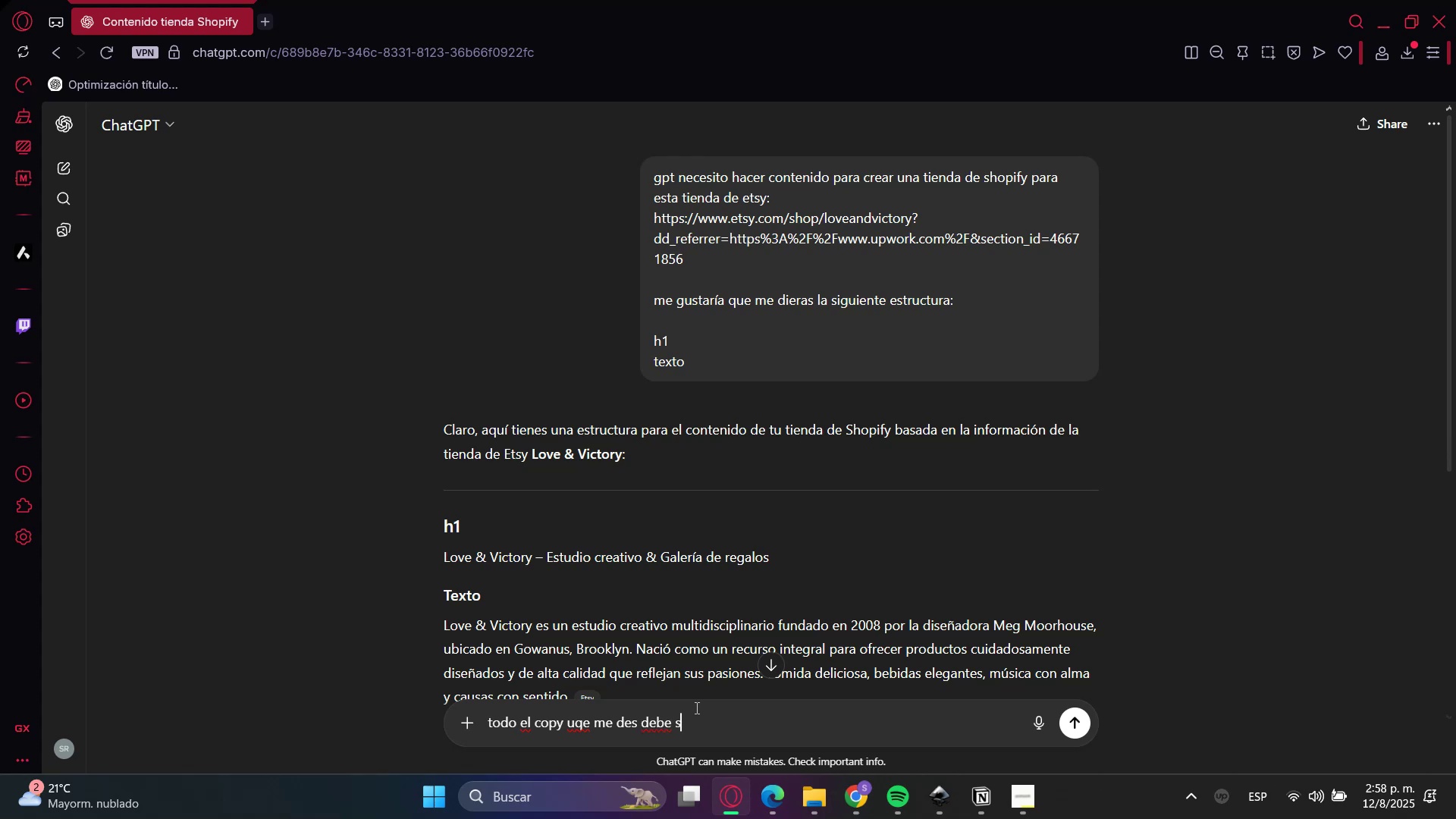 
hold_key(key=S, duration=1.25)
 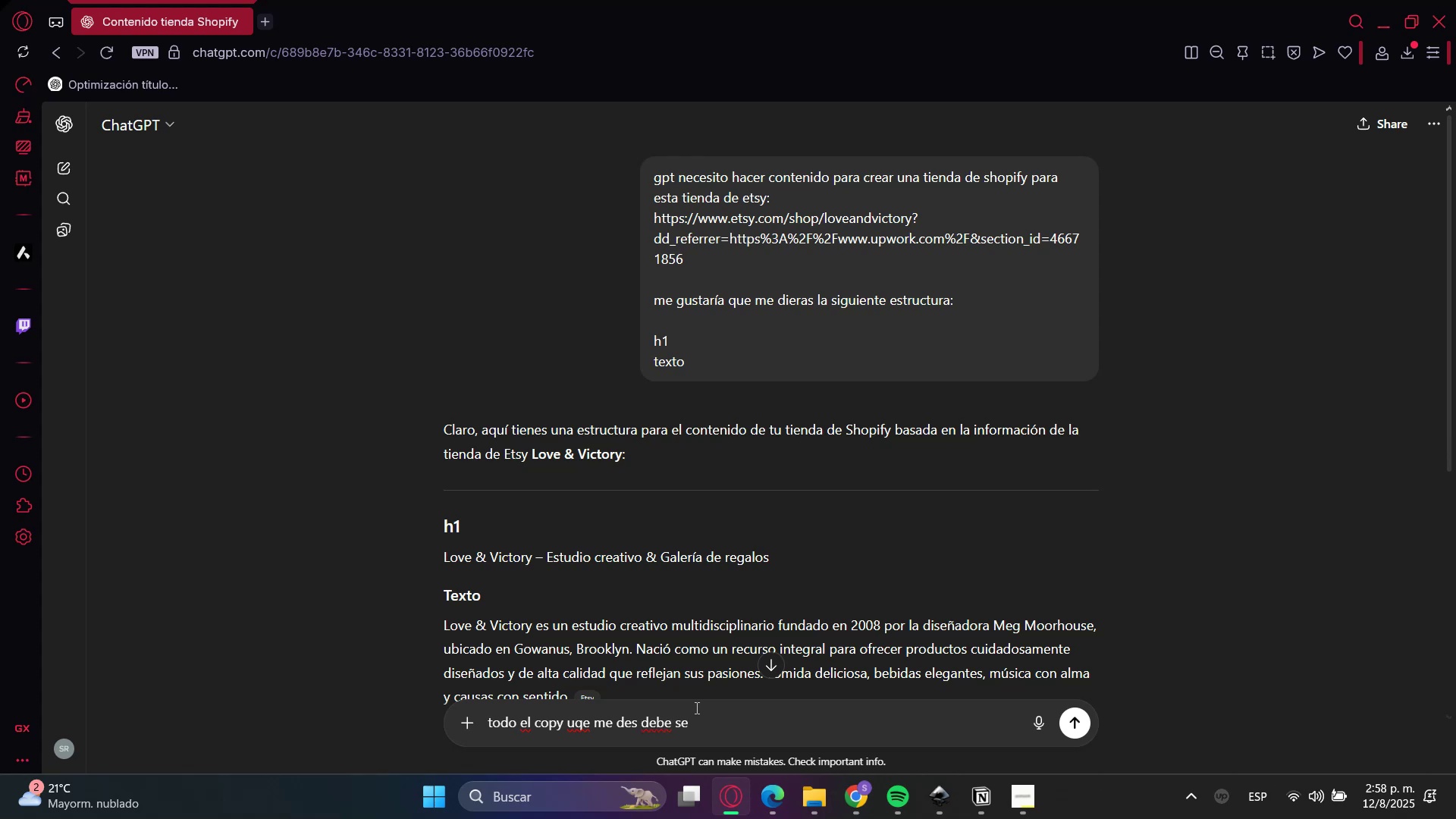 
hold_key(key=E, duration=0.31)
 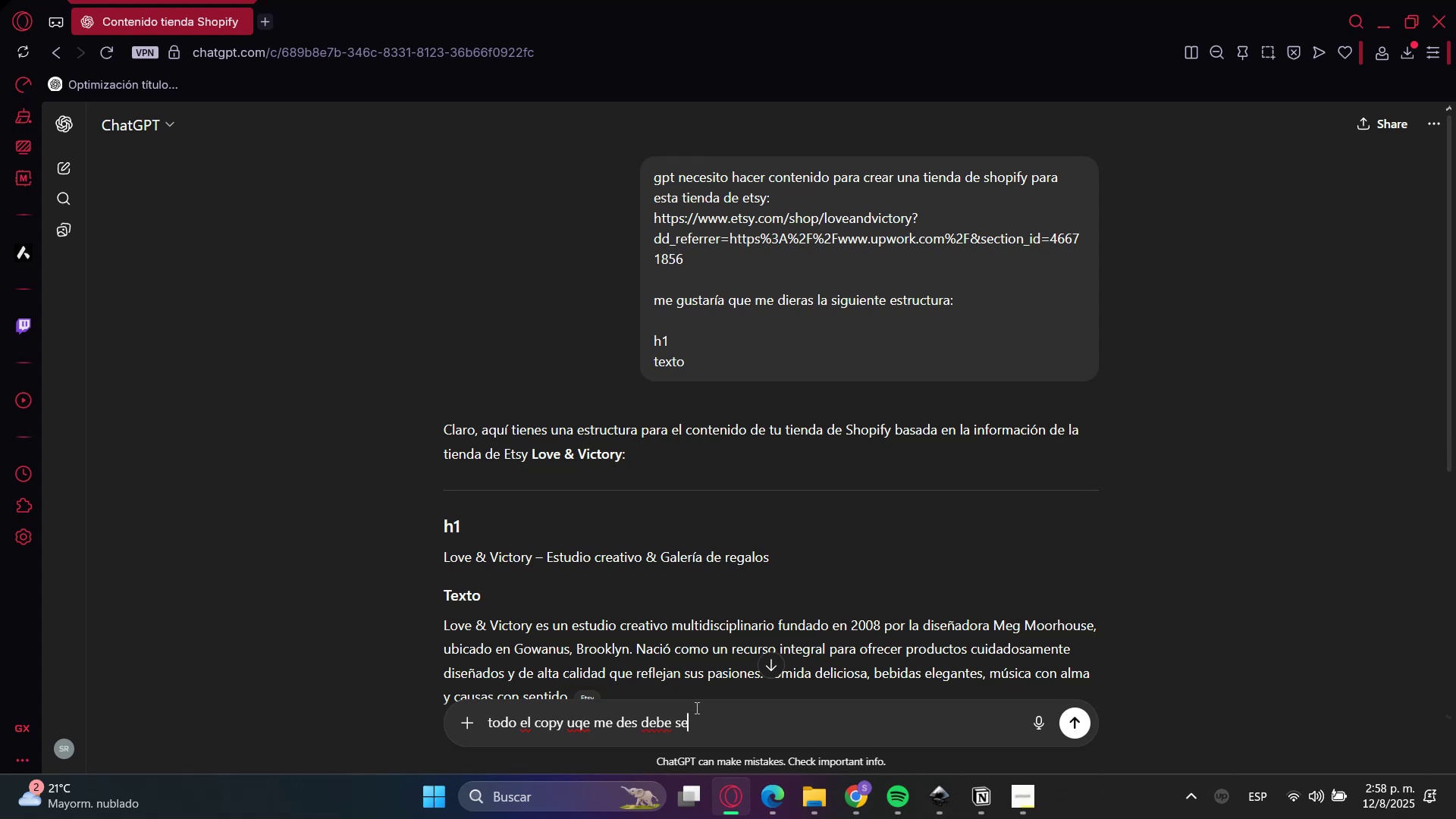 
type(r leg nne)
 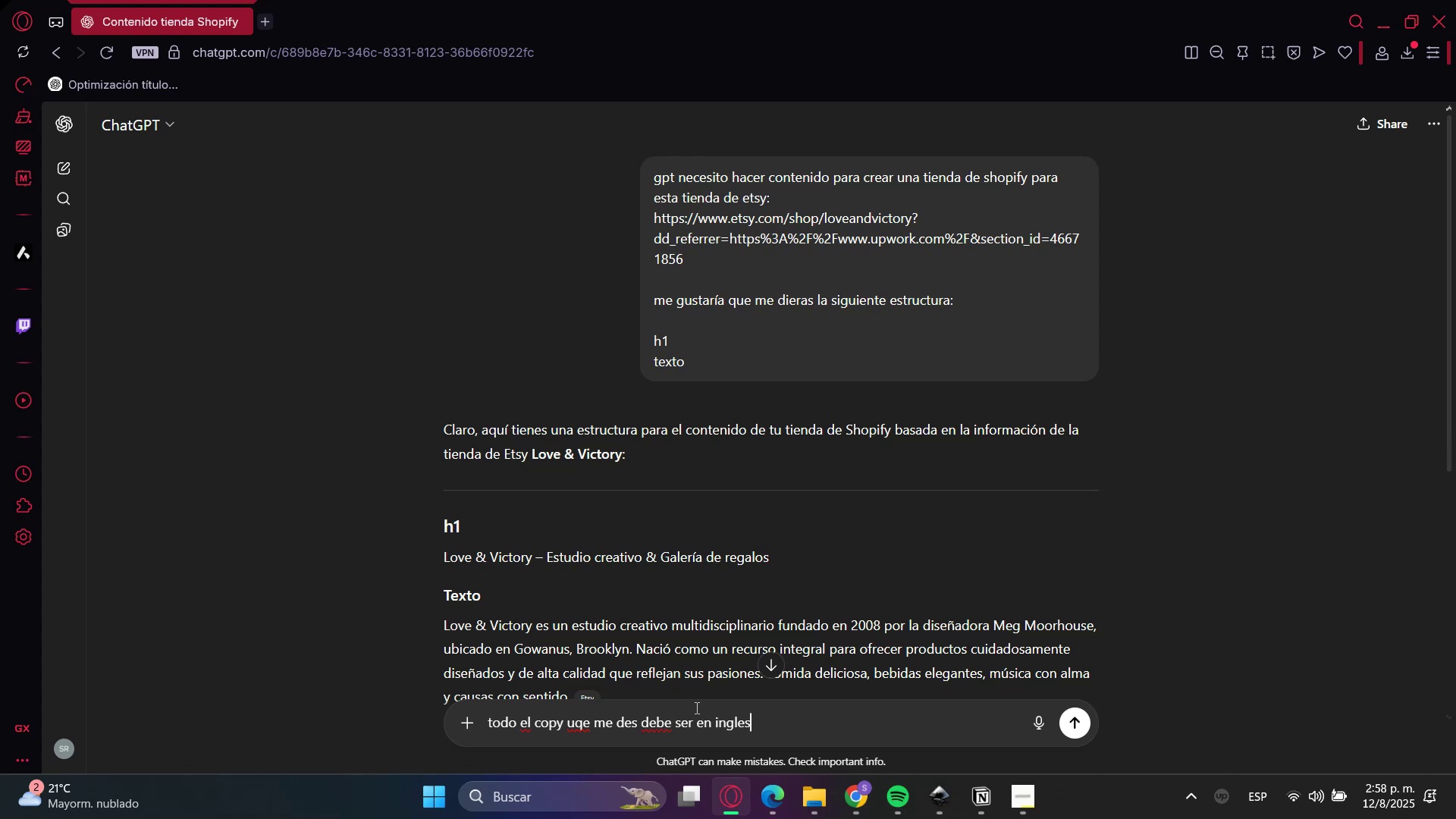 
key(Enter)
 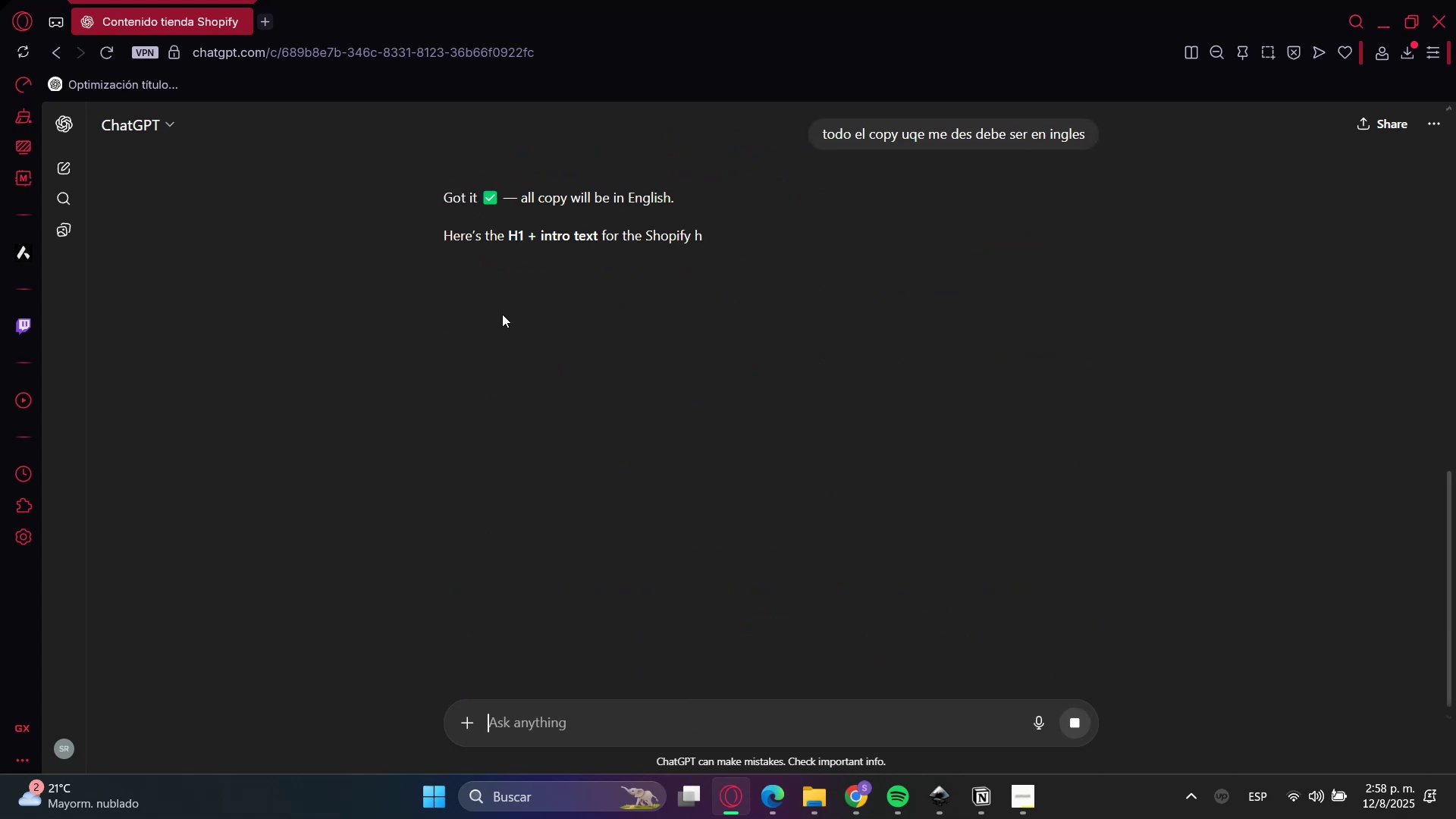 
left_click([454, 336])
 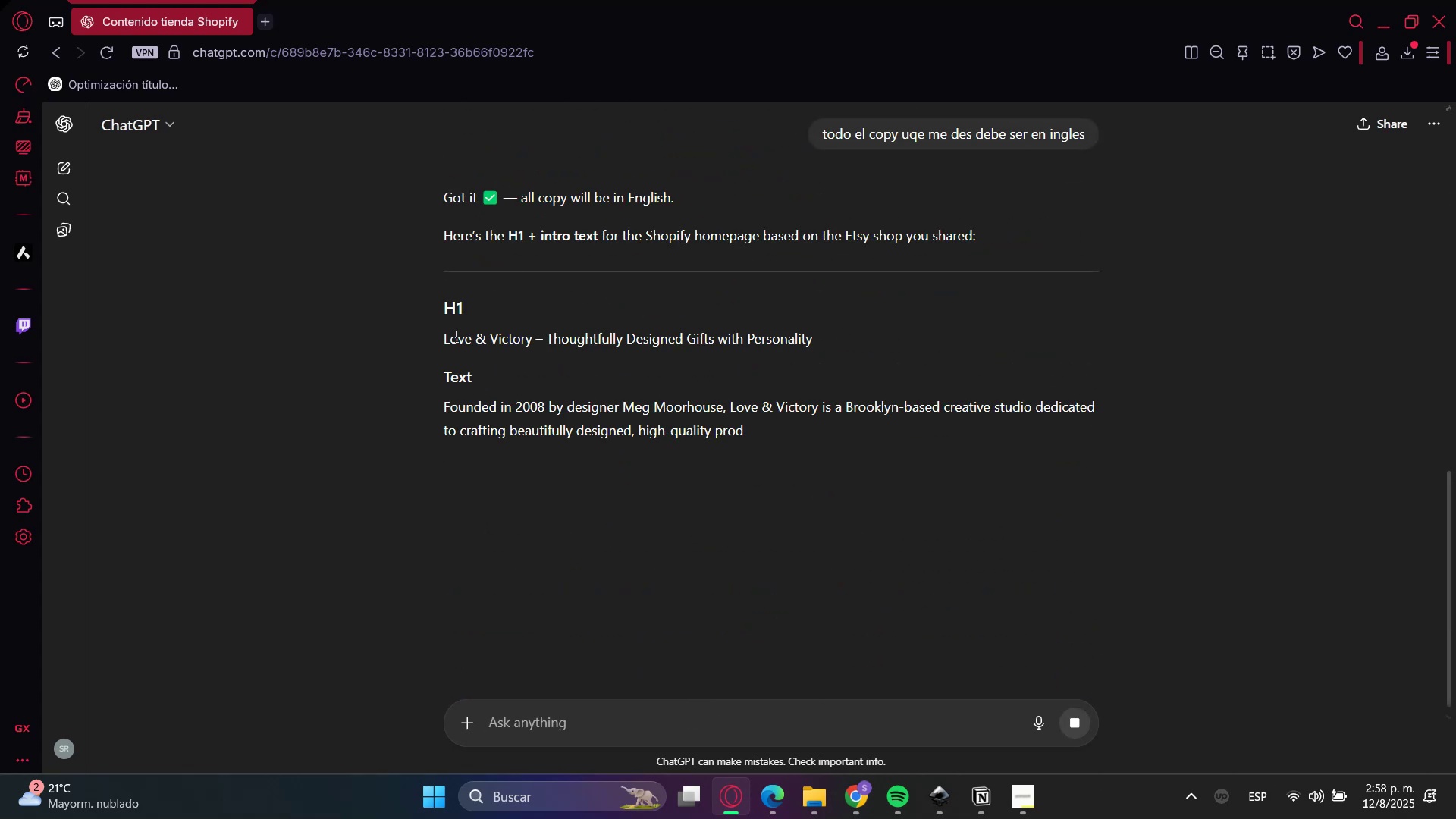 
left_click_drag(start_coordinate=[454, 336], to_coordinate=[783, 340])
 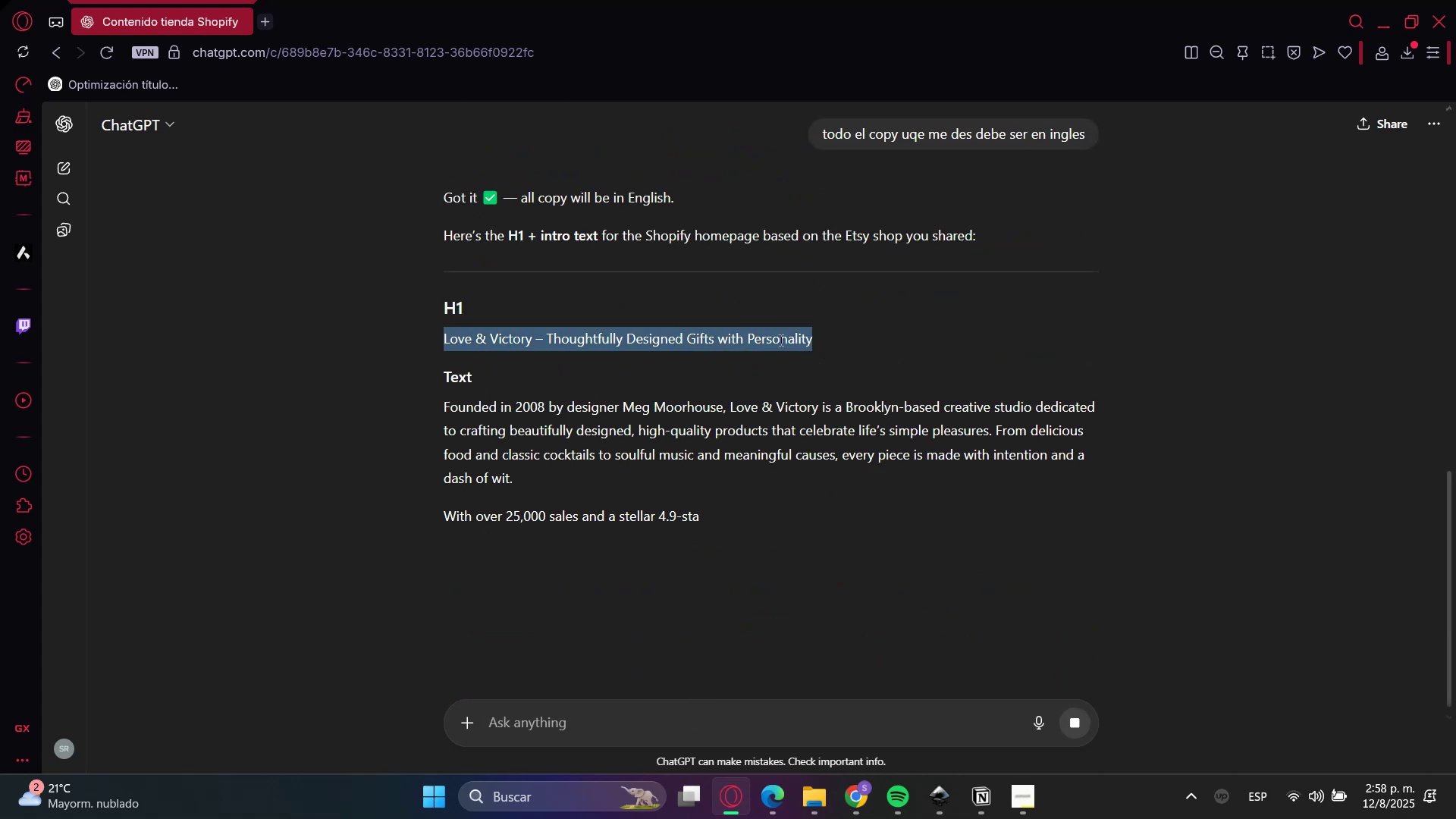 
key(Control+C)
 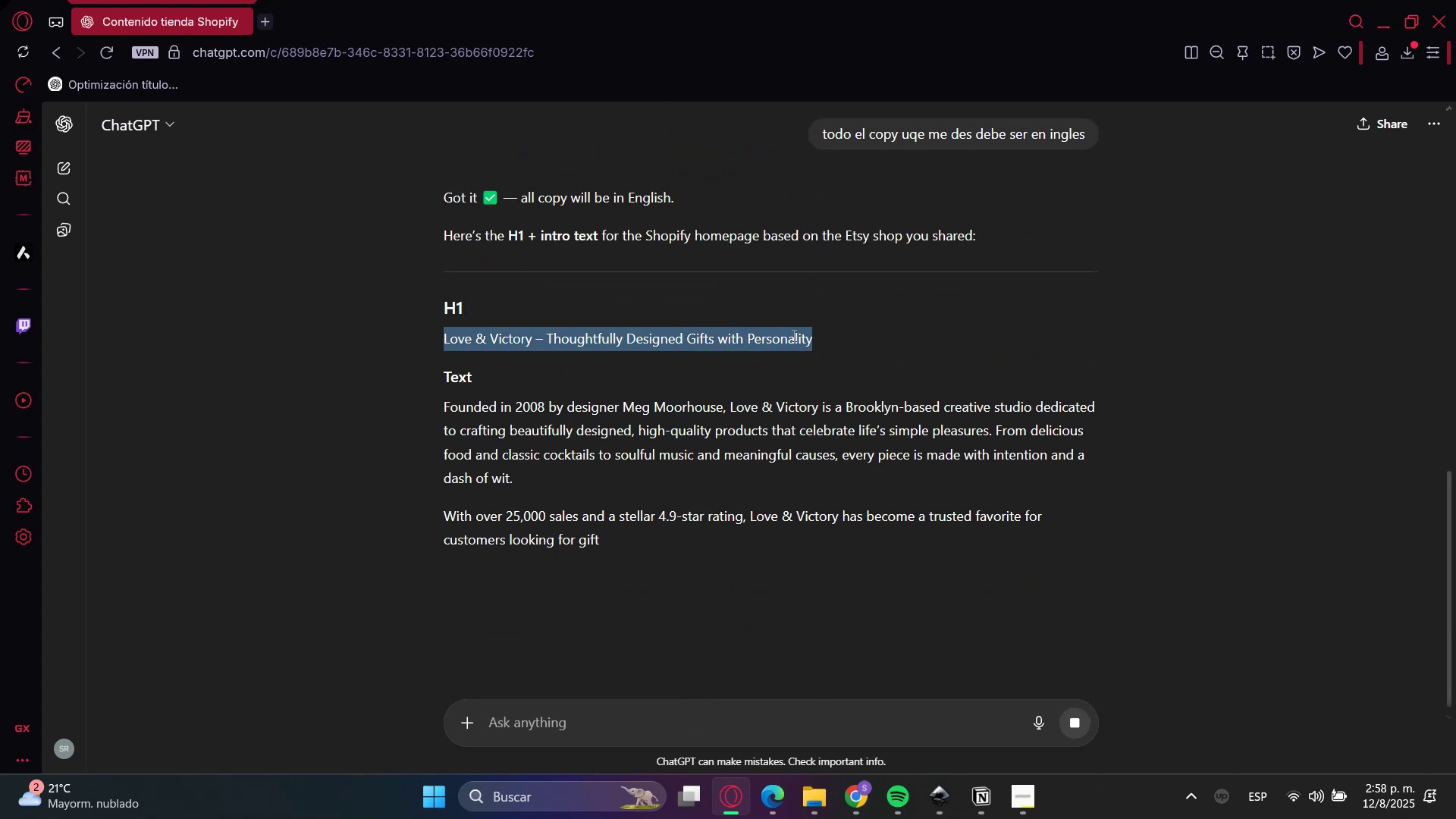 
key(Control+C)
 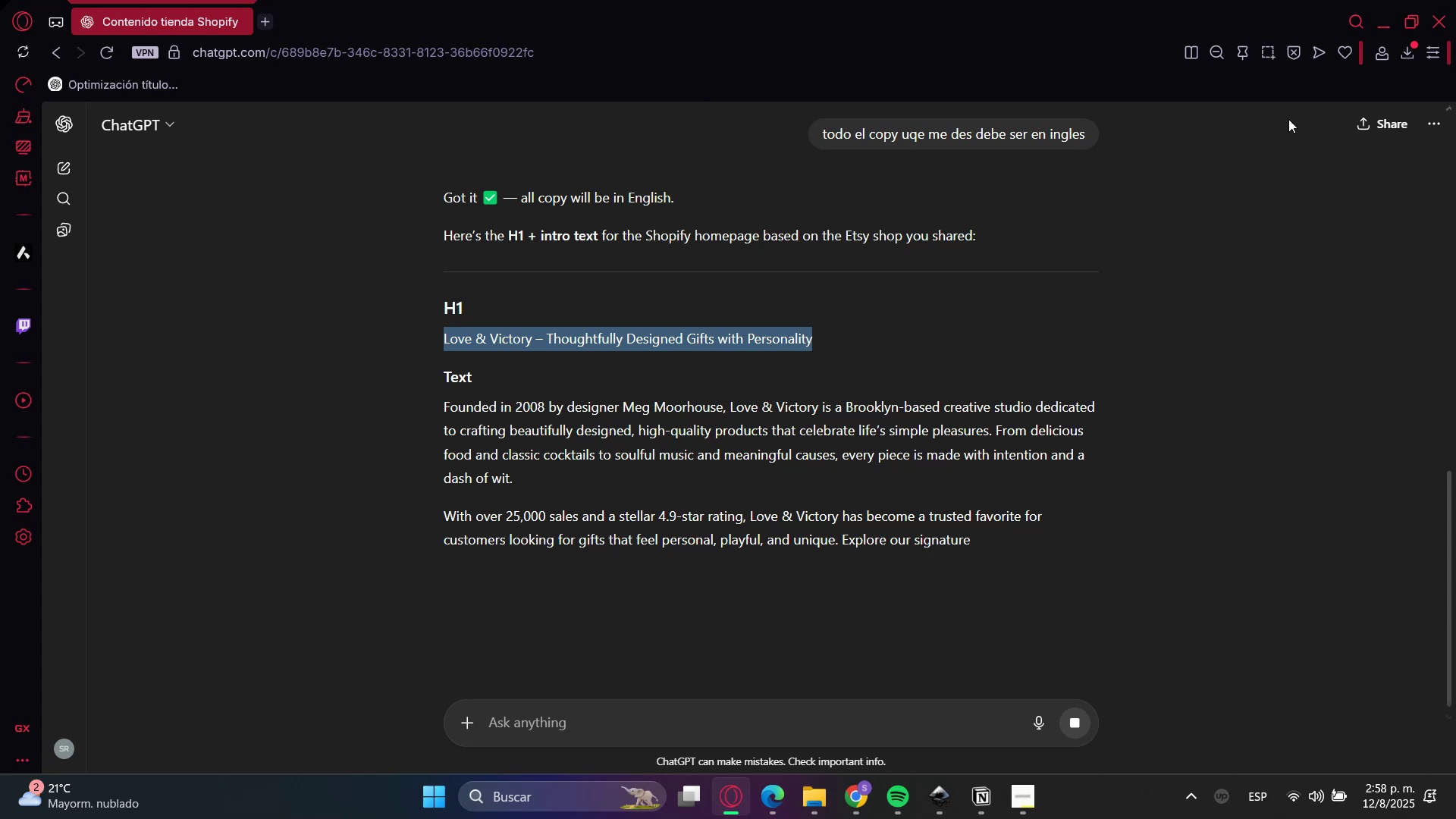 
key(Control+C)
 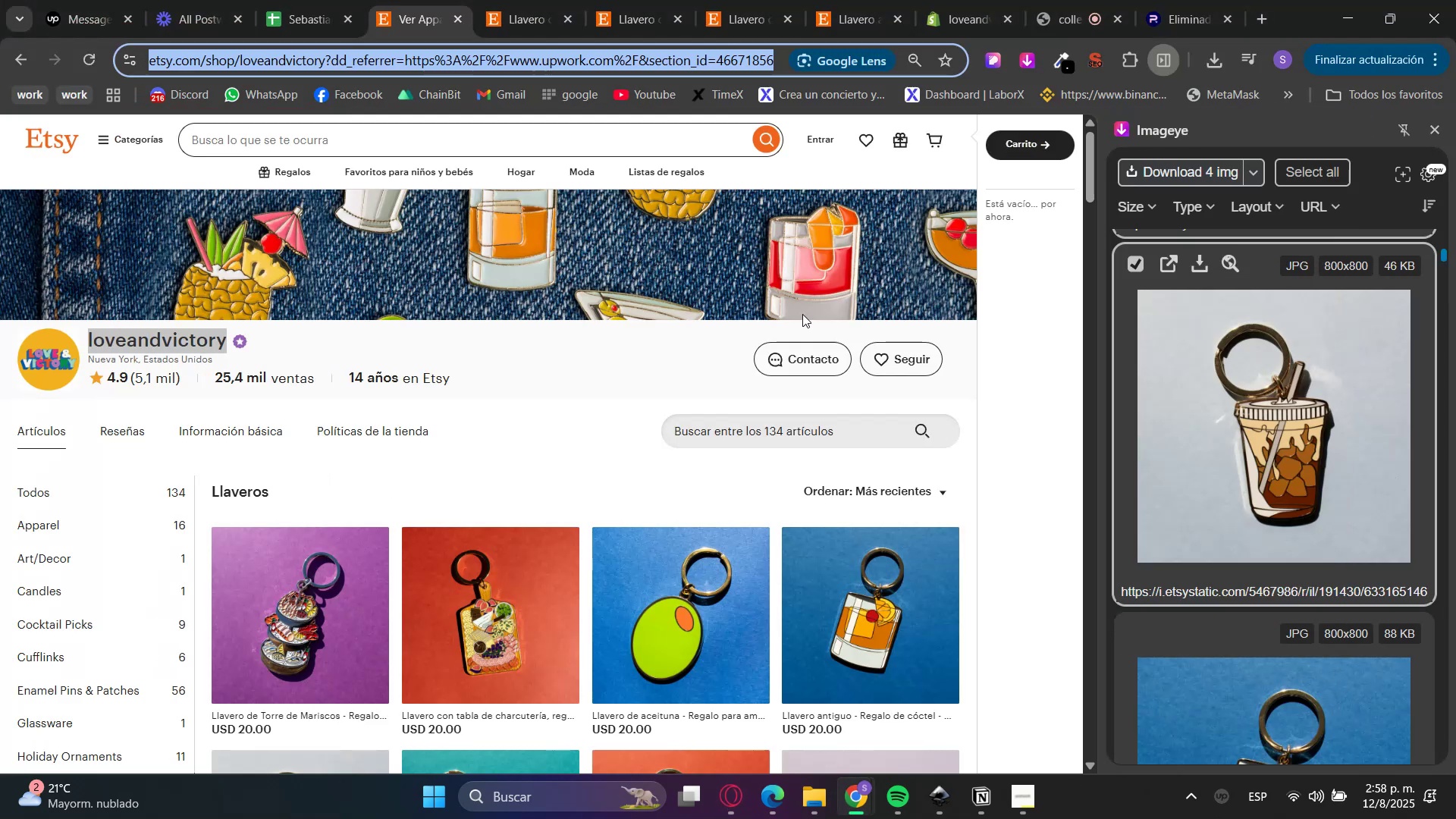 
left_click([928, 0])
 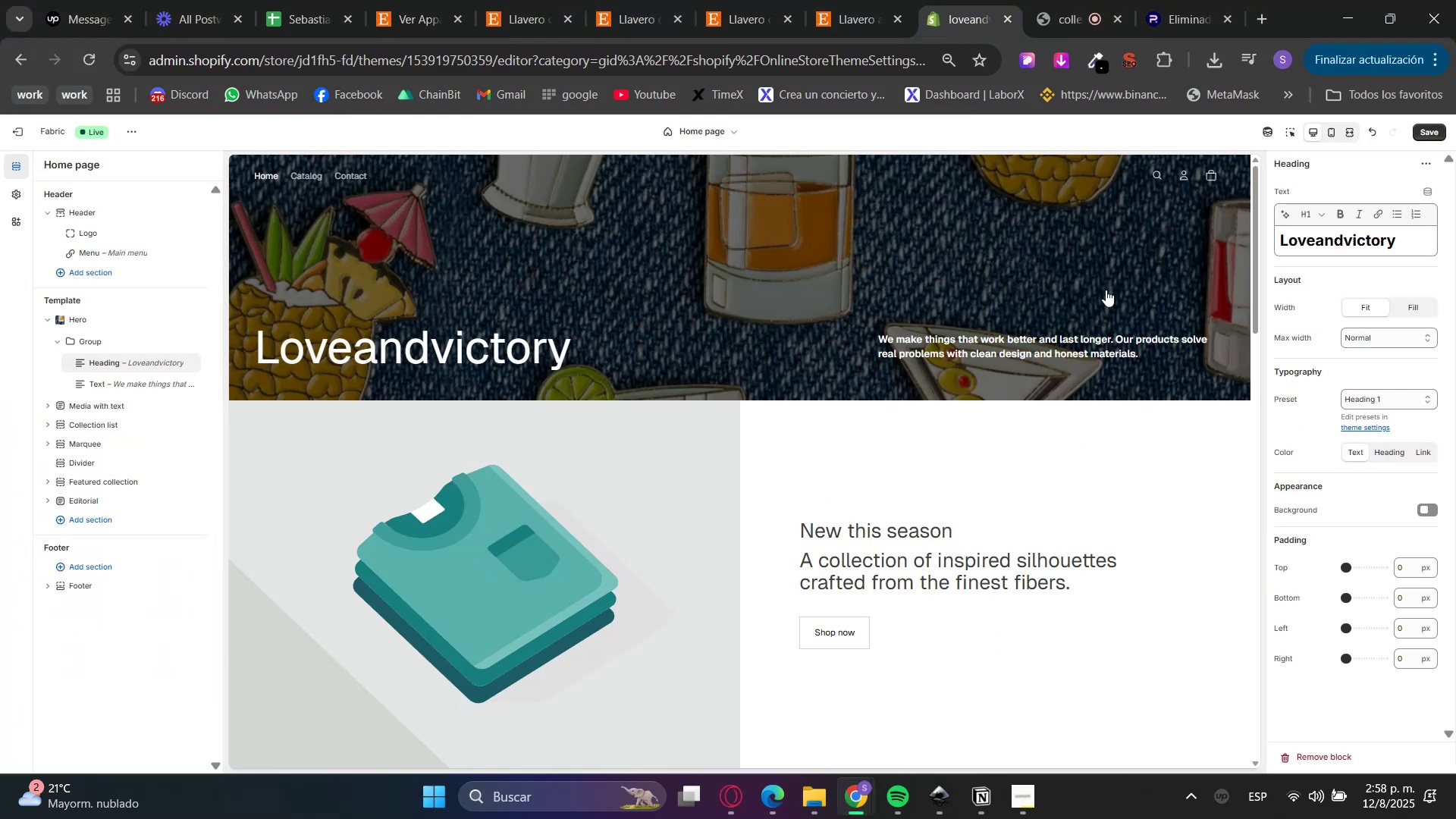 
double_click([1305, 221])
 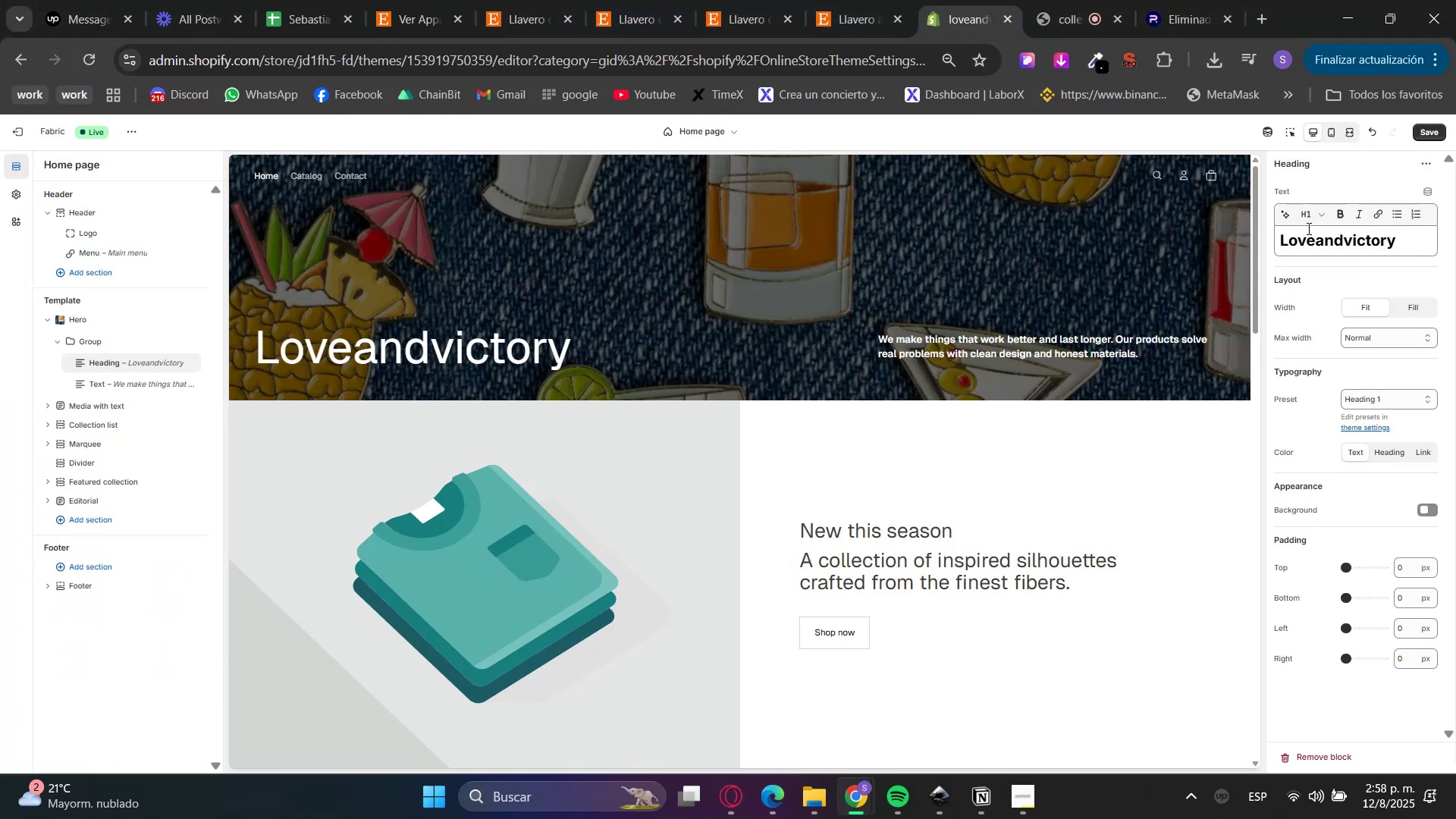 
triple_click([1310, 245])
 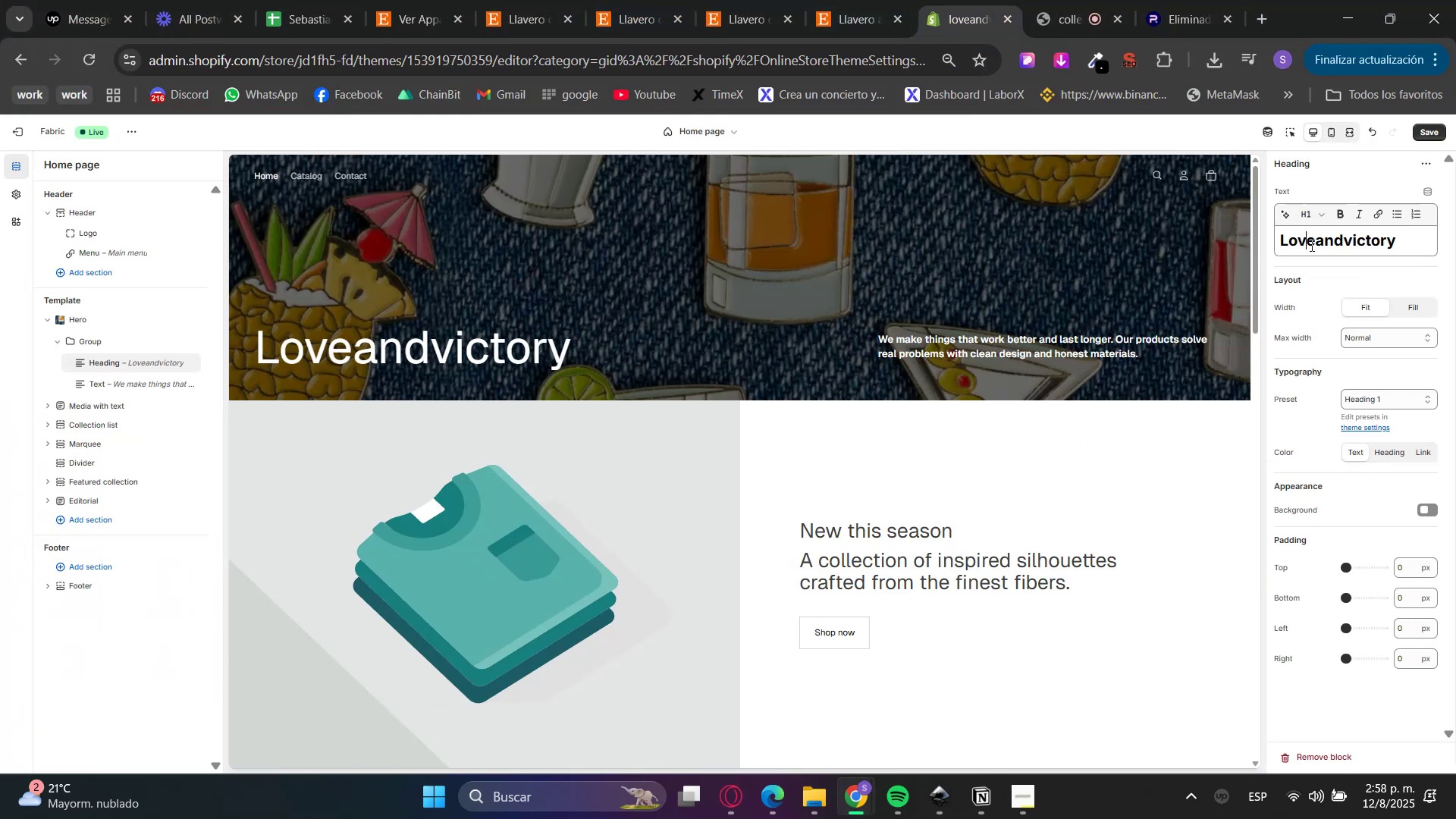 
triple_click([1310, 245])
 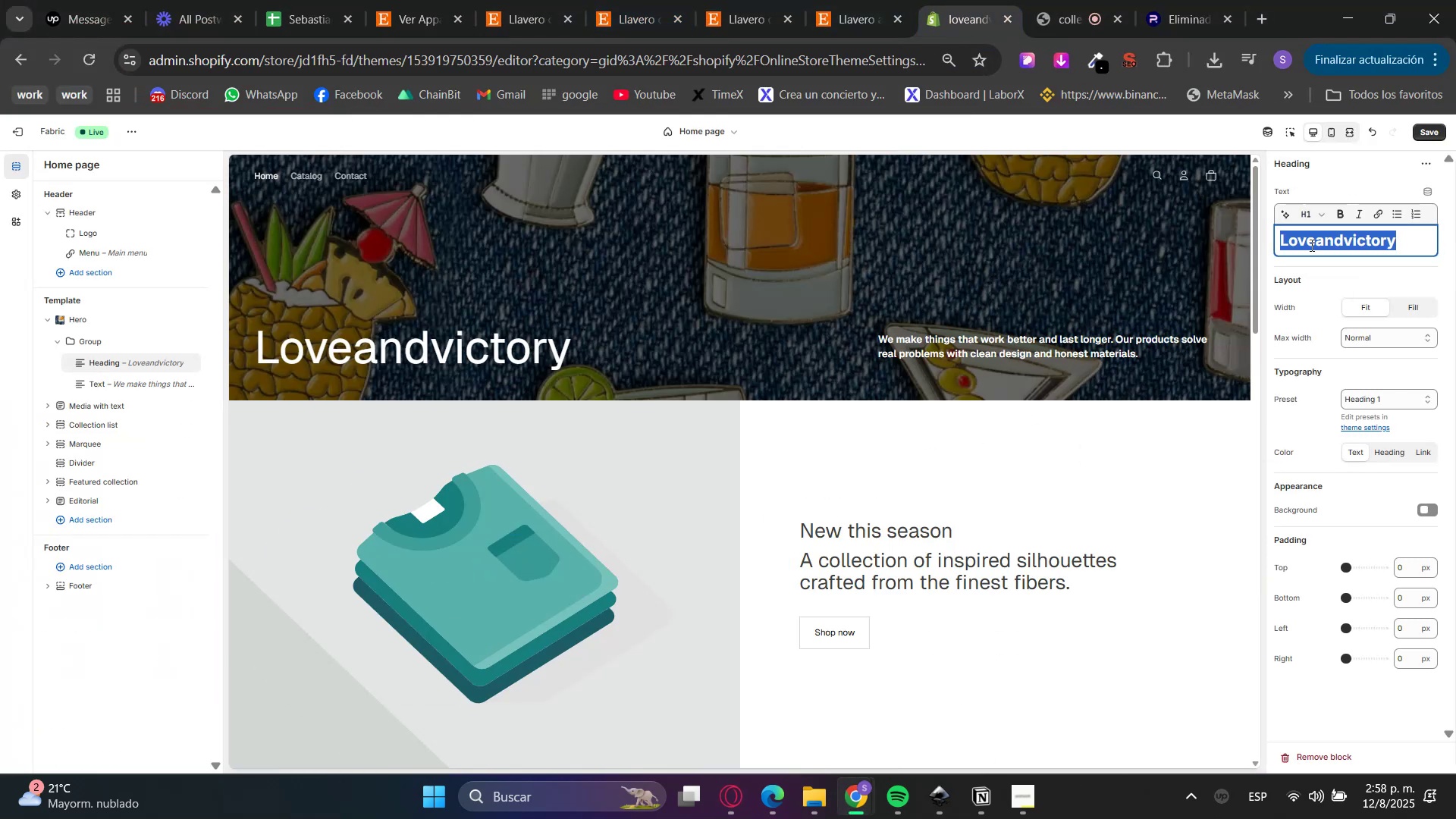 
triple_click([1310, 245])
 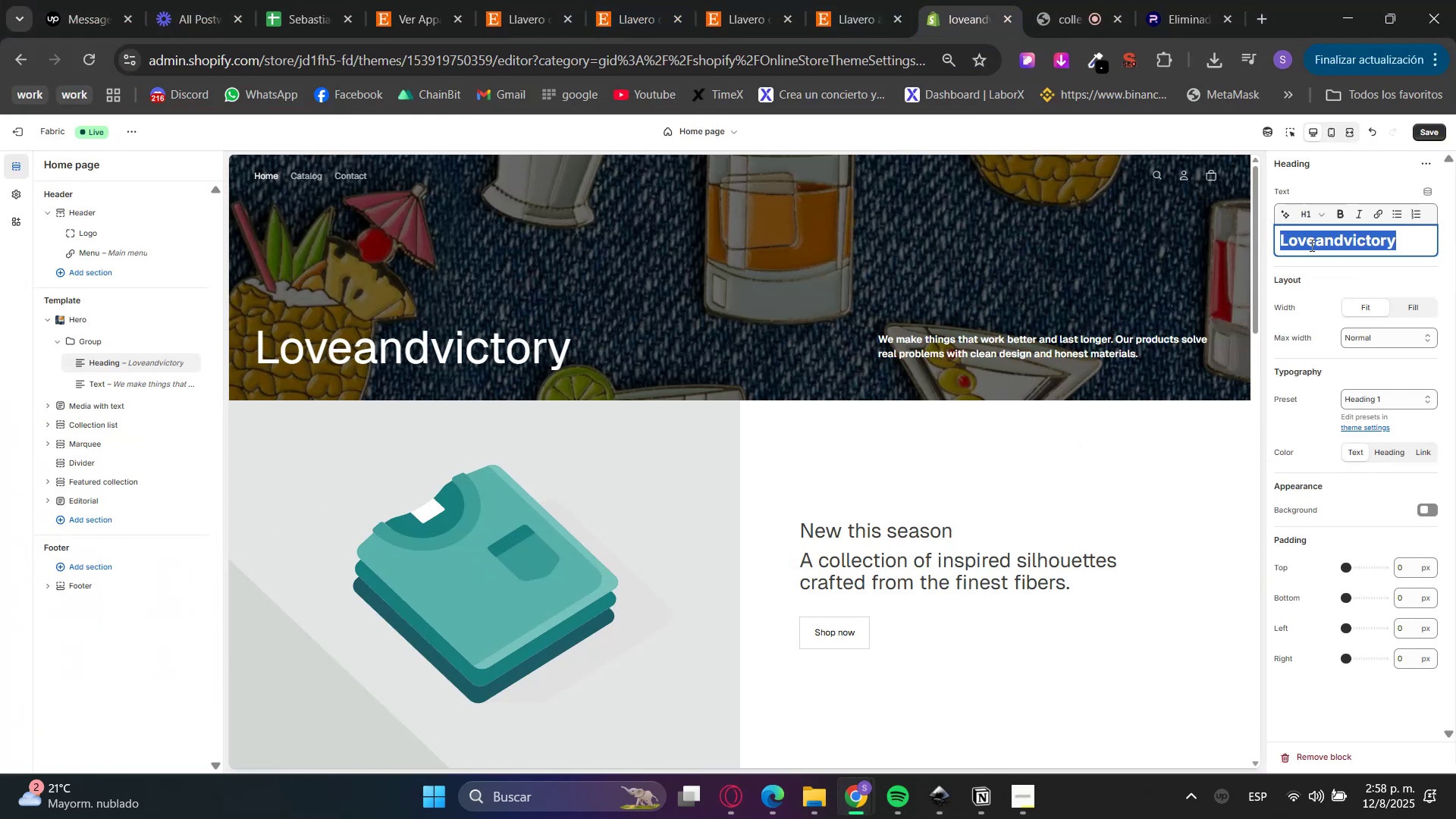 
key(Control+V)
 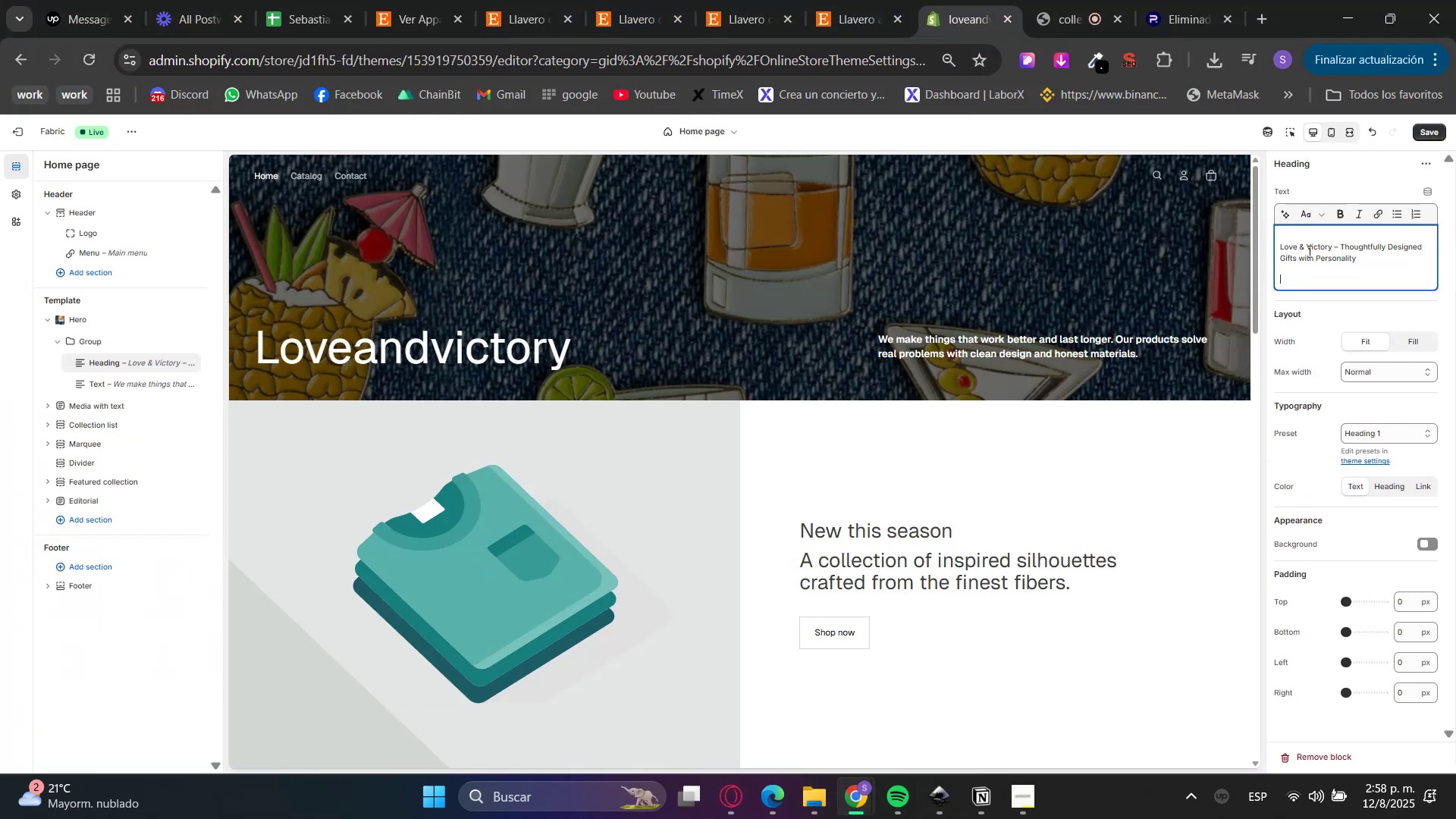 
key(Backspace)
 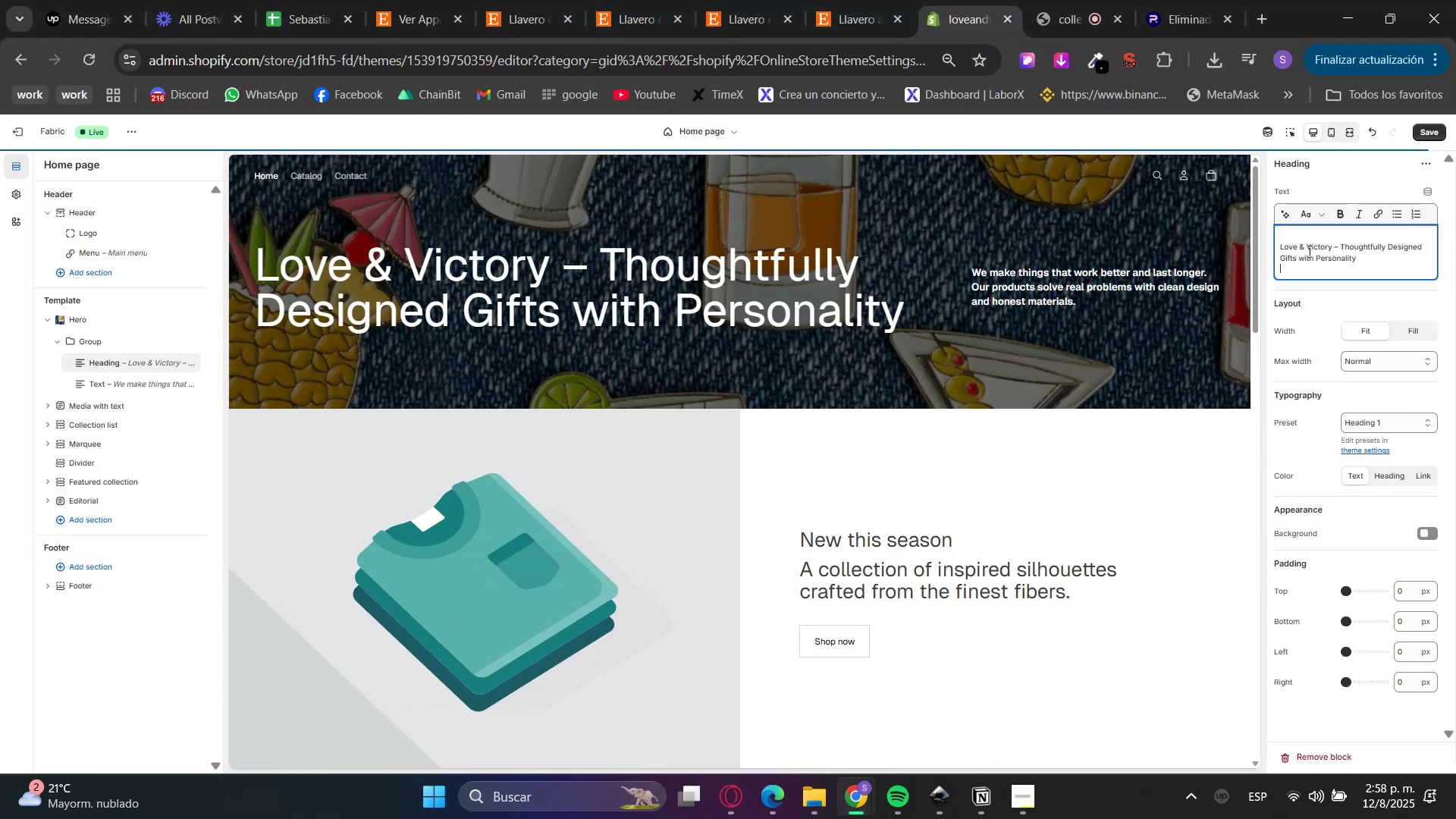 
key(Backspace)
 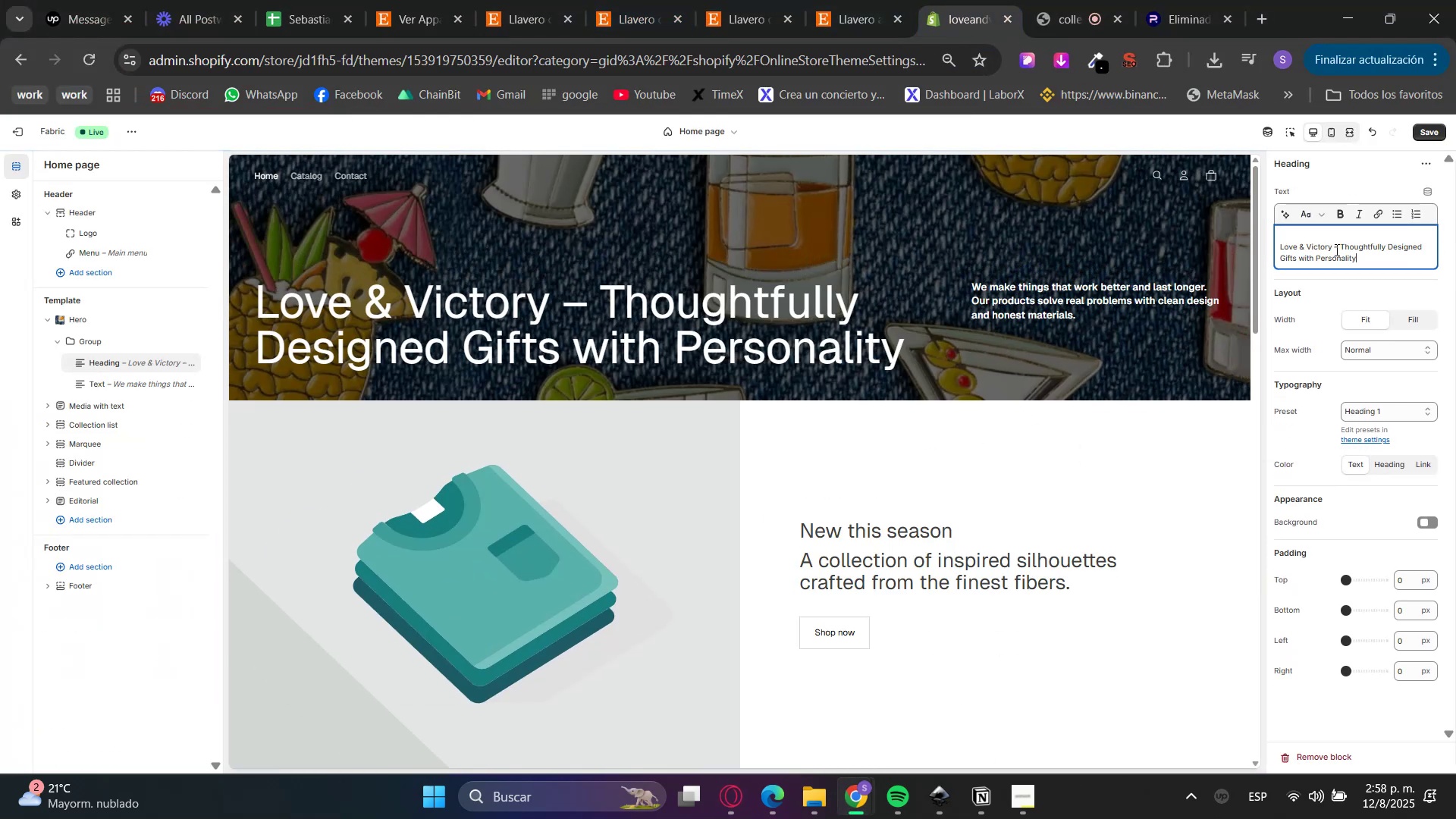 
left_click_drag(start_coordinate=[1332, 248], to_coordinate=[1392, 268])
 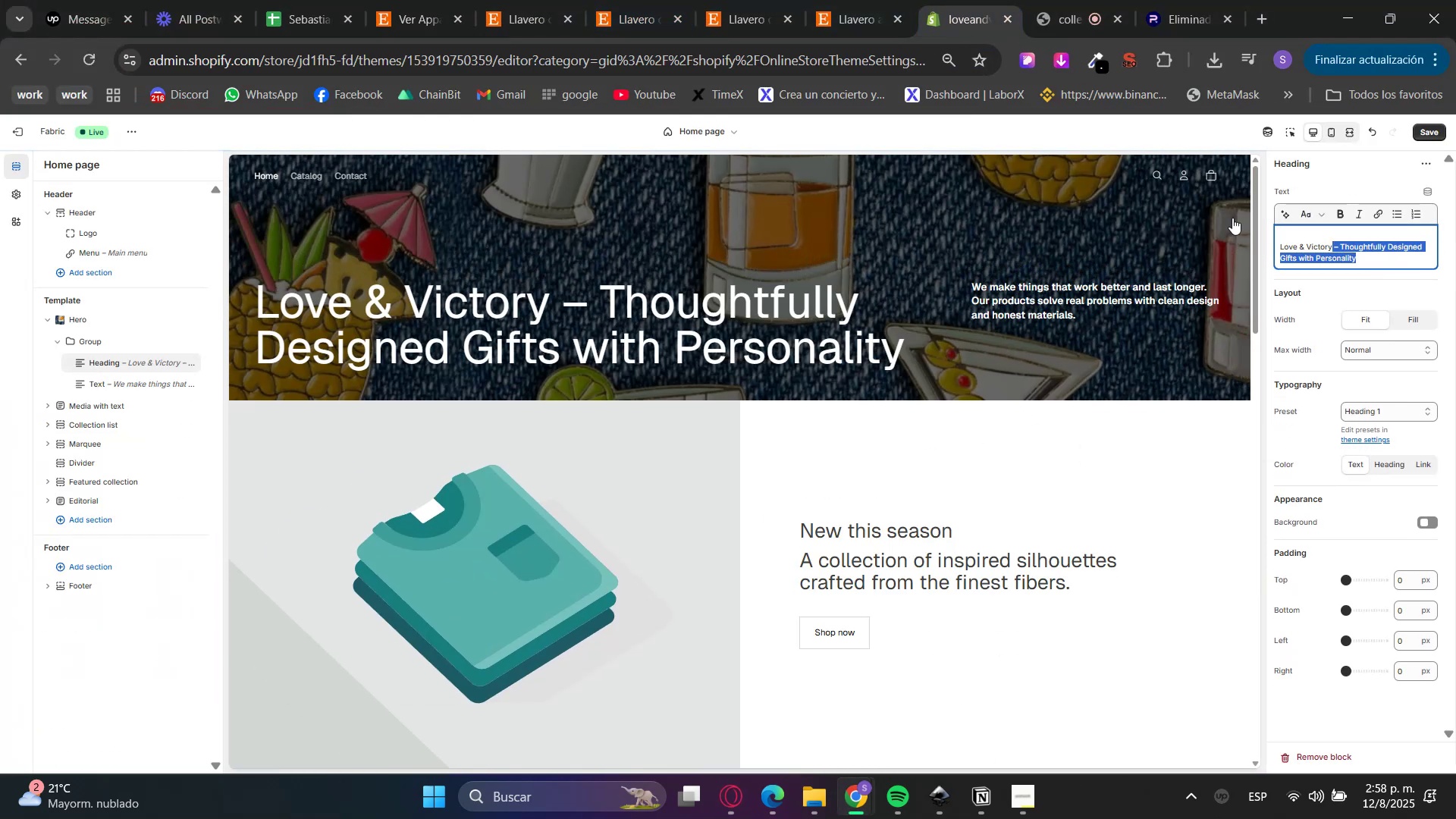 
key(Backspace)
 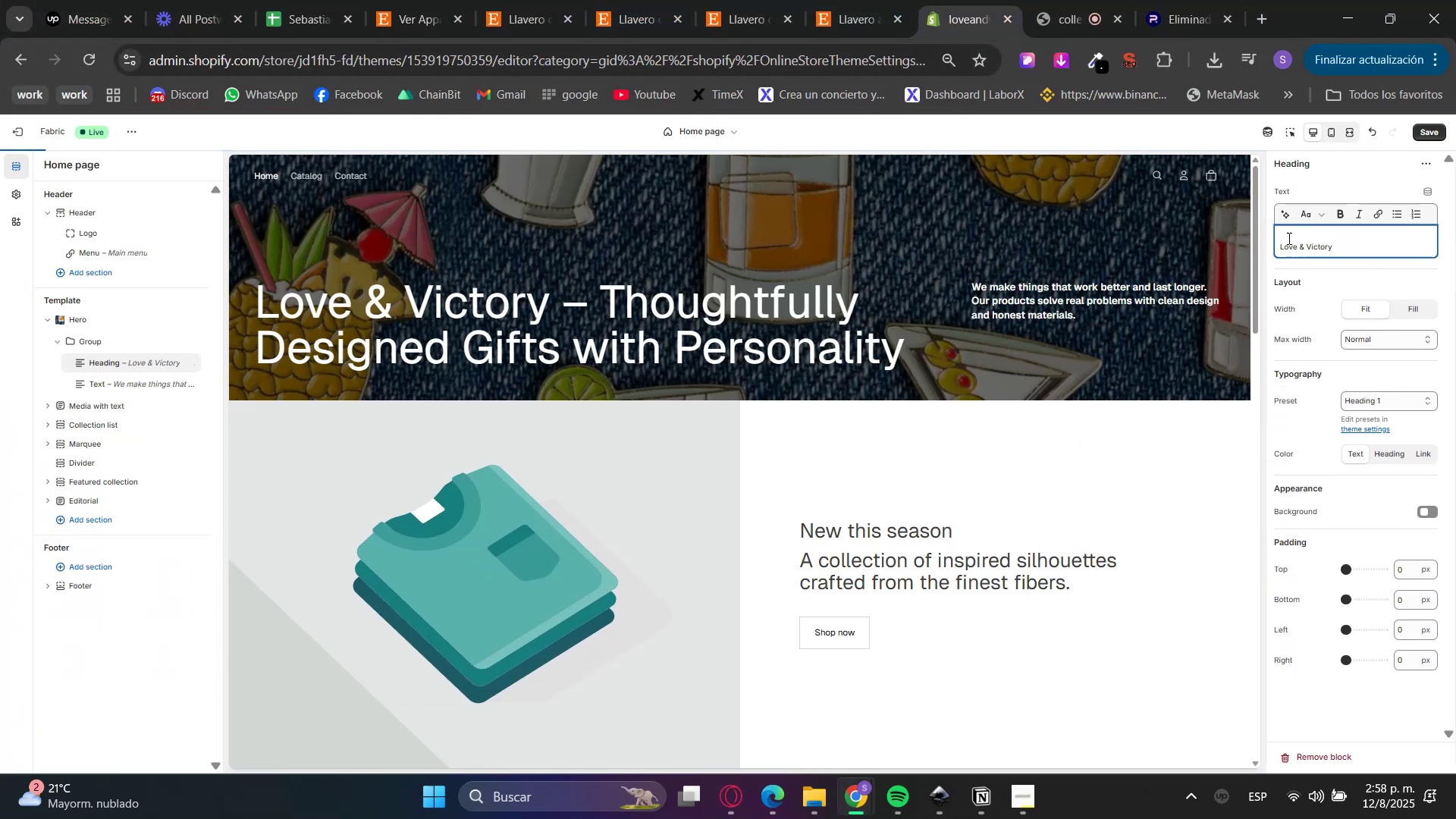 
left_click([1279, 247])
 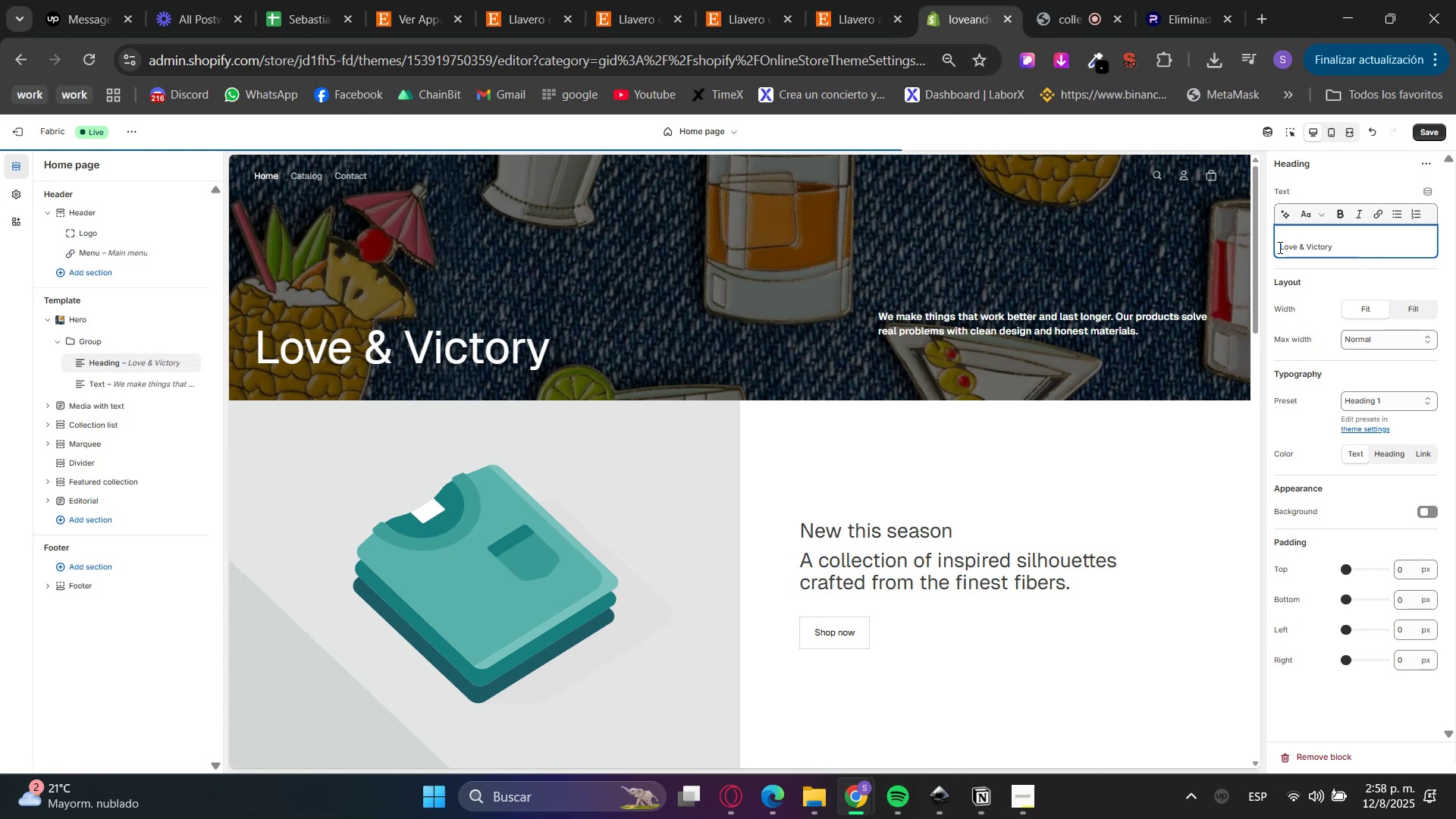 
key(Backspace)
 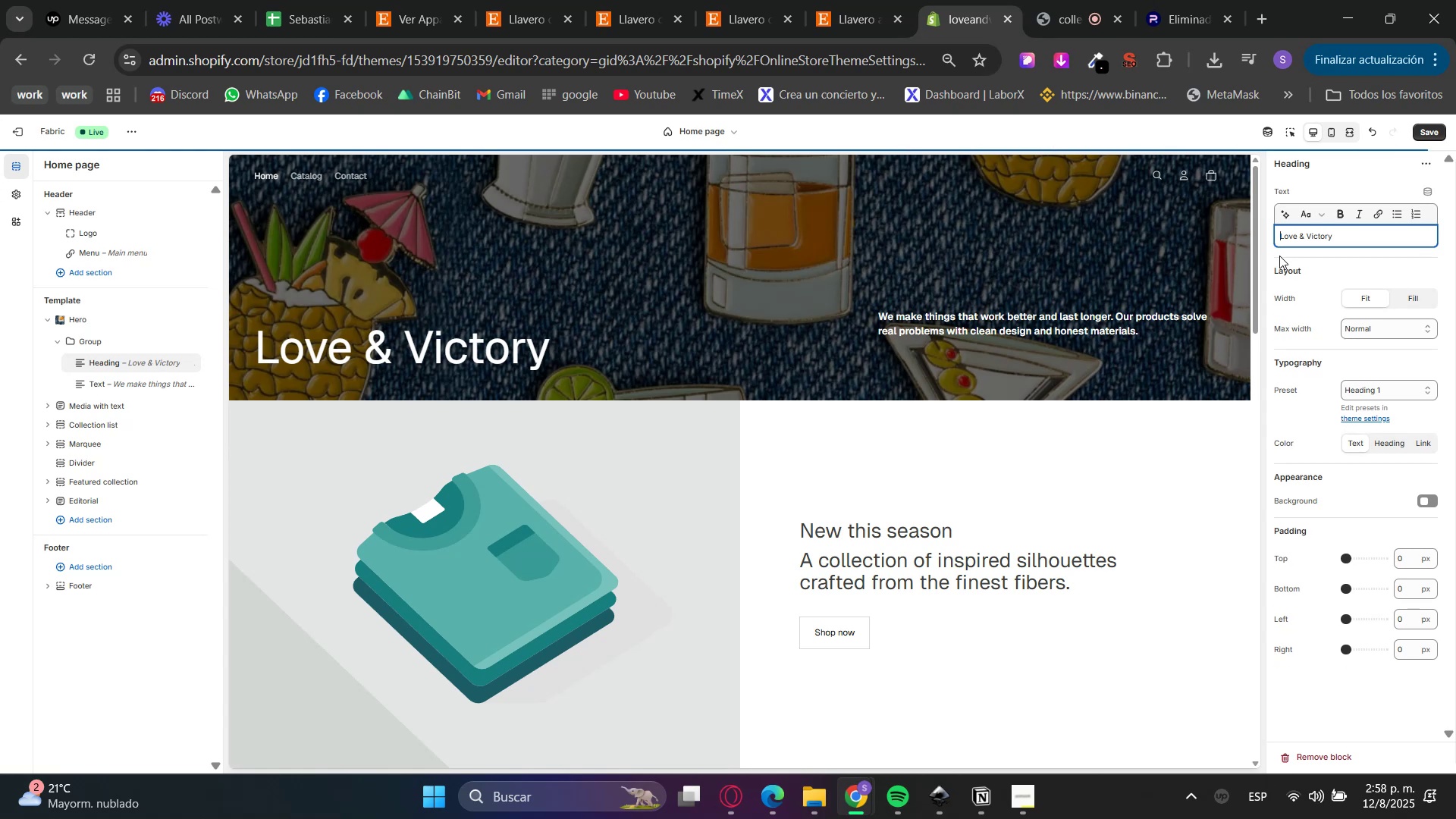 
double_click([1296, 281])
 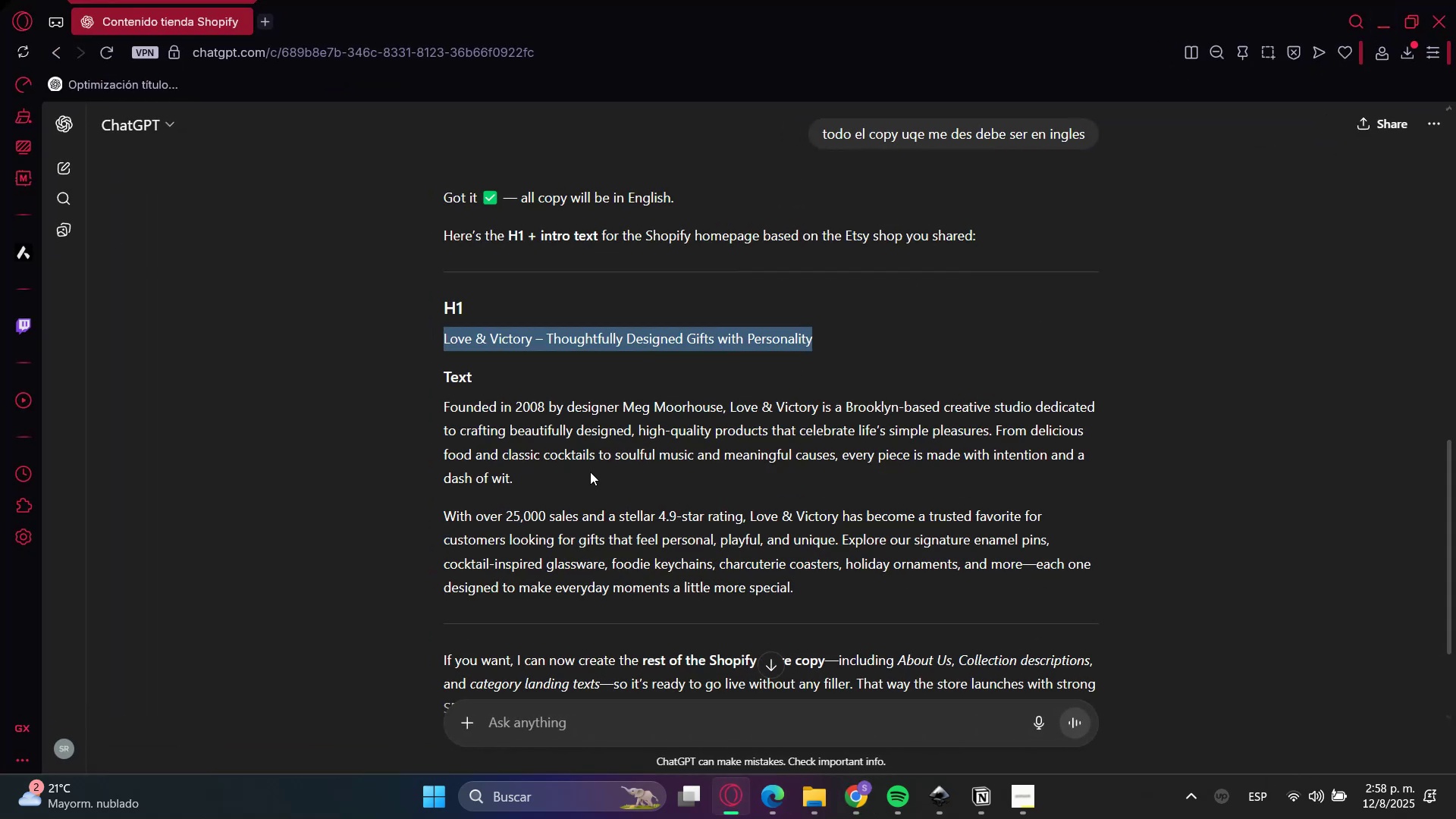 
left_click([461, 410])
 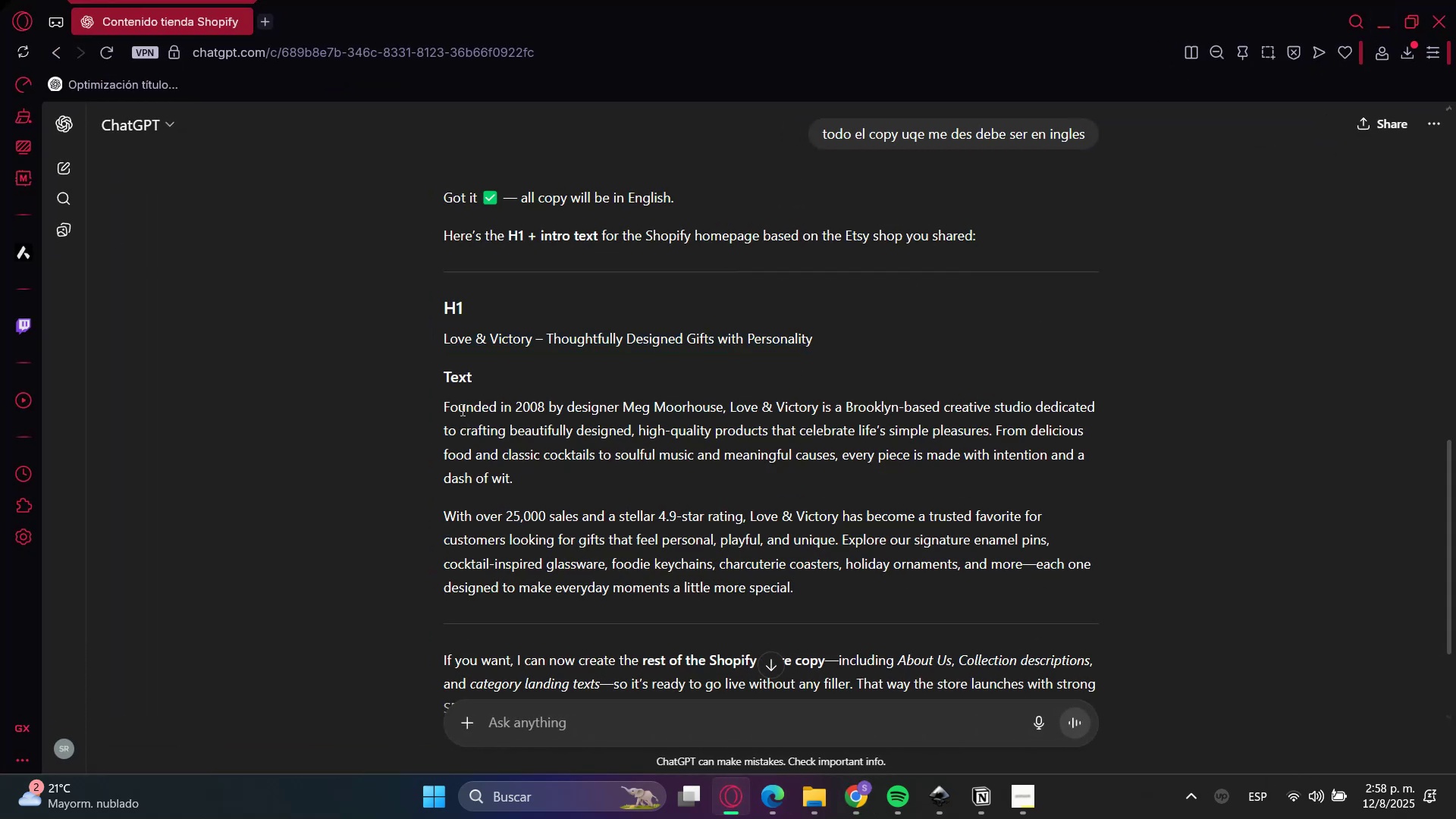 
left_click_drag(start_coordinate=[461, 410], to_coordinate=[977, 434])
 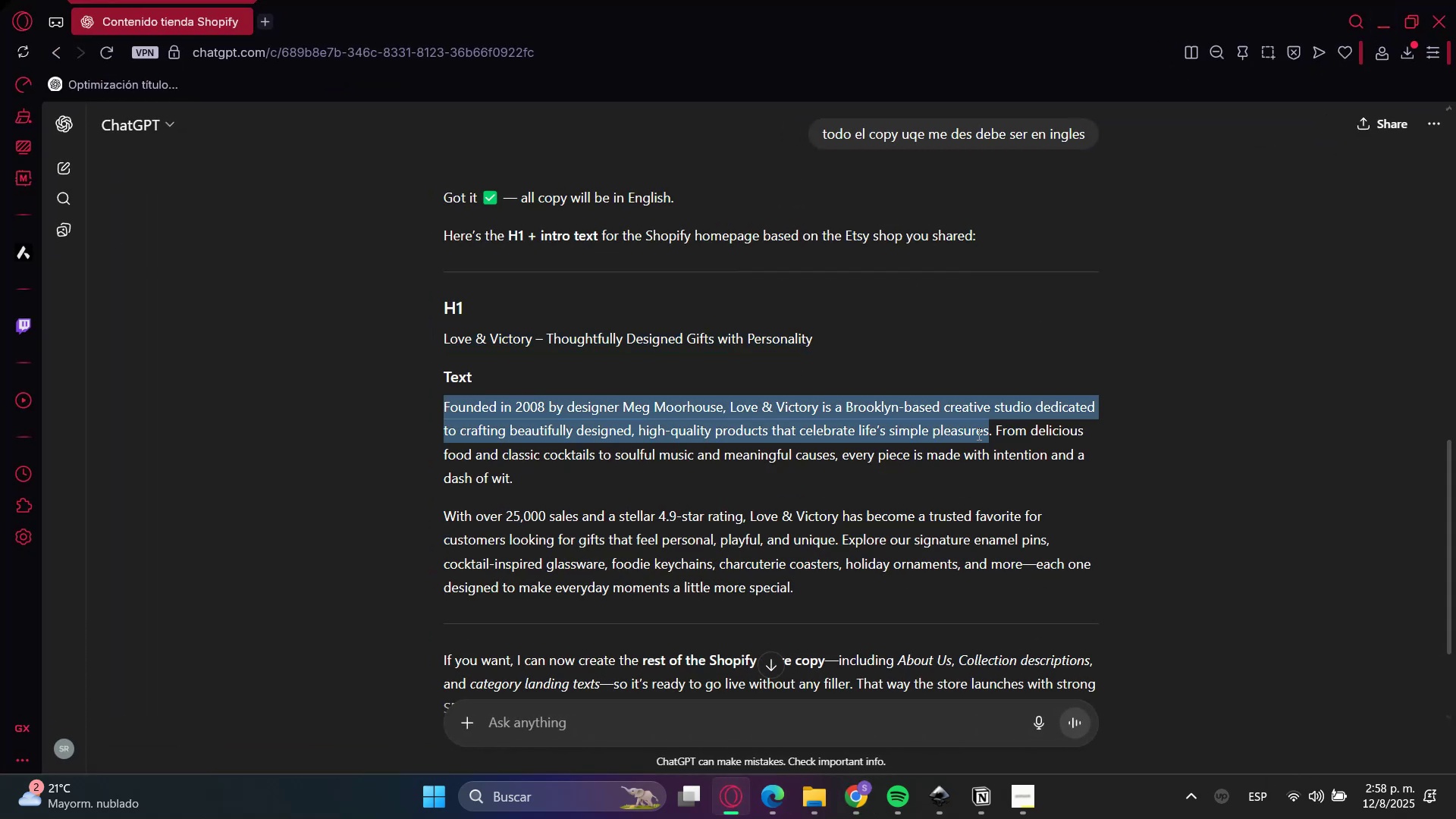 
key(Control+C)
 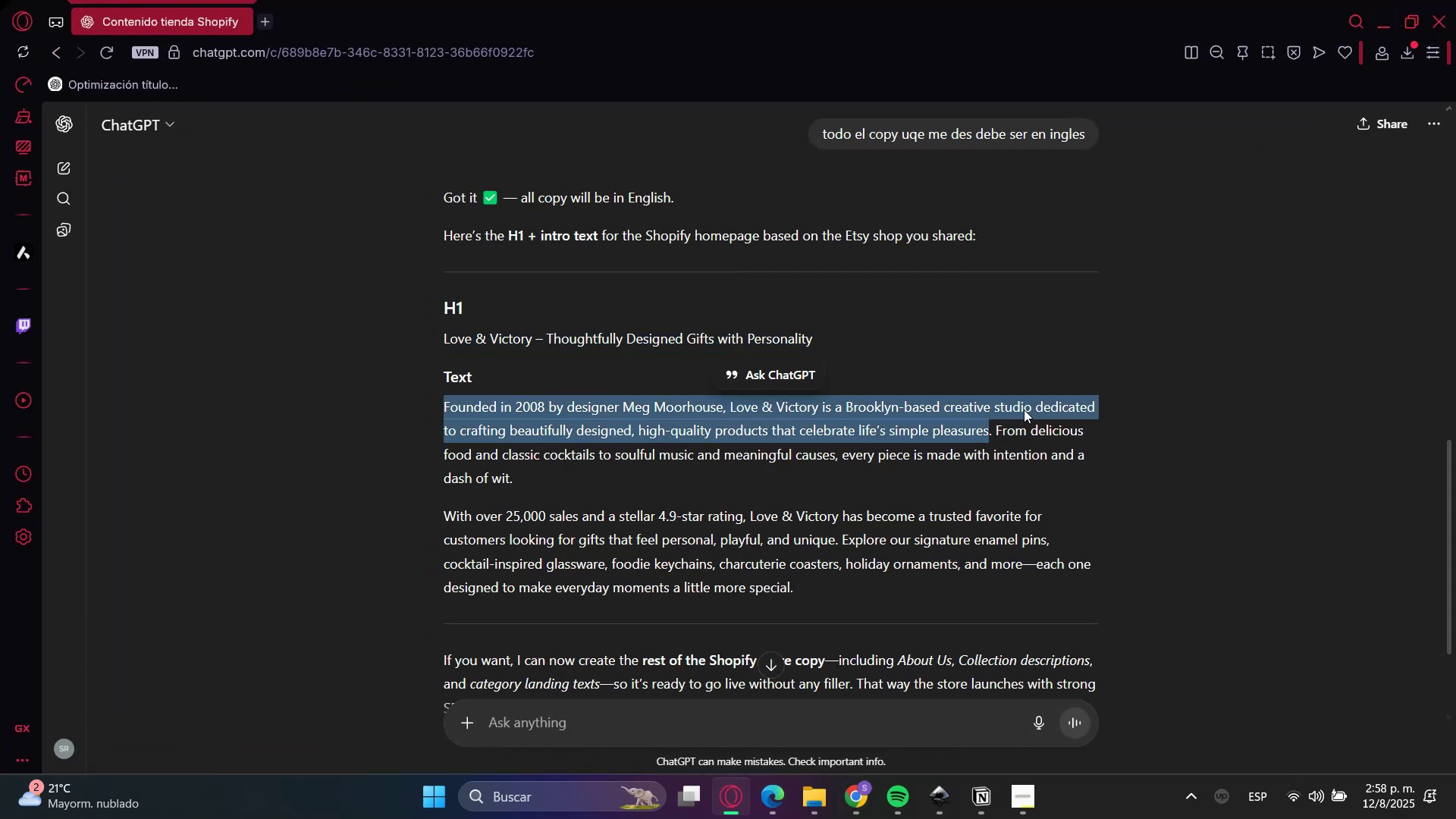 
key(Control+C)
 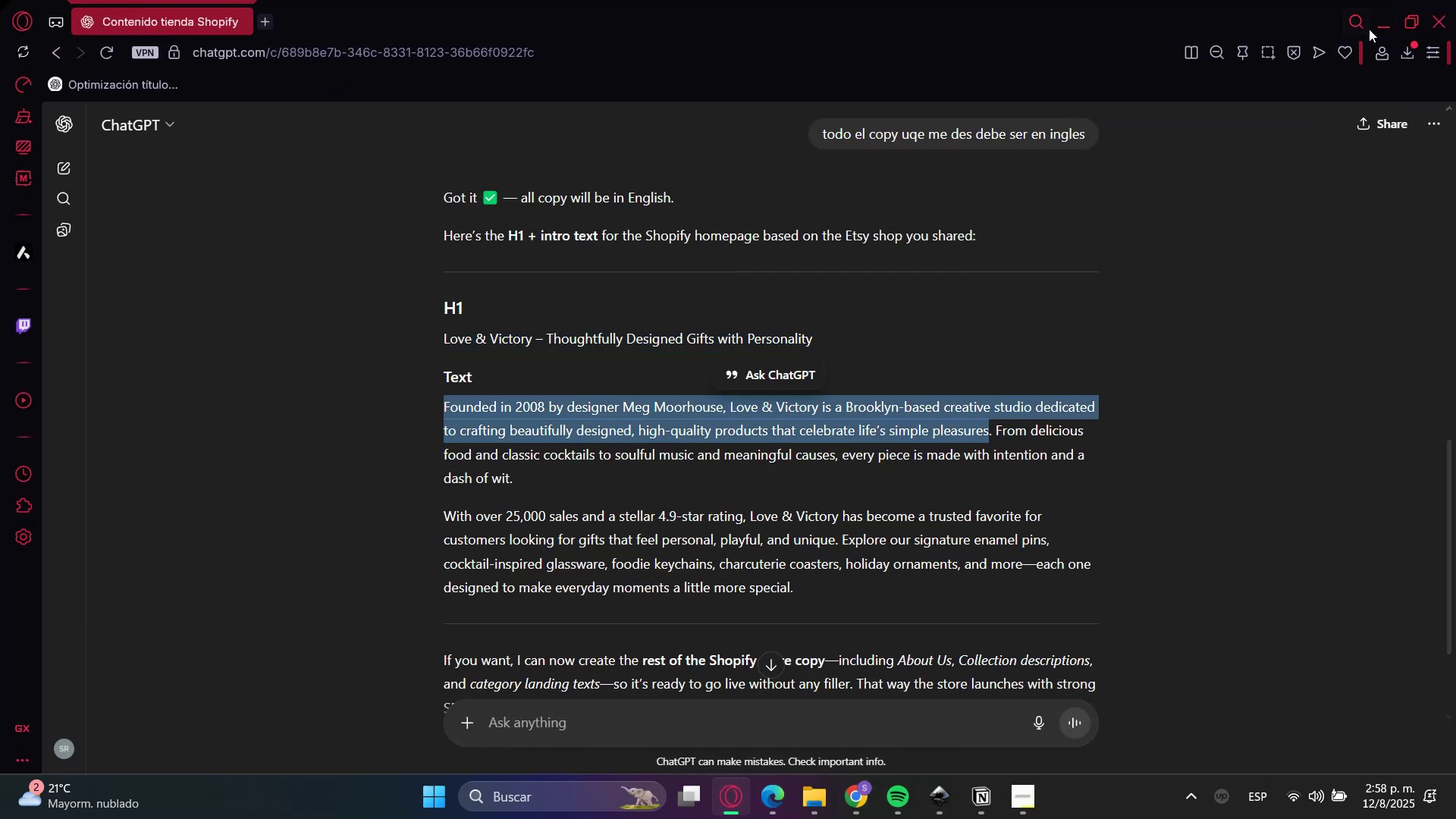 
left_click([1376, 27])
 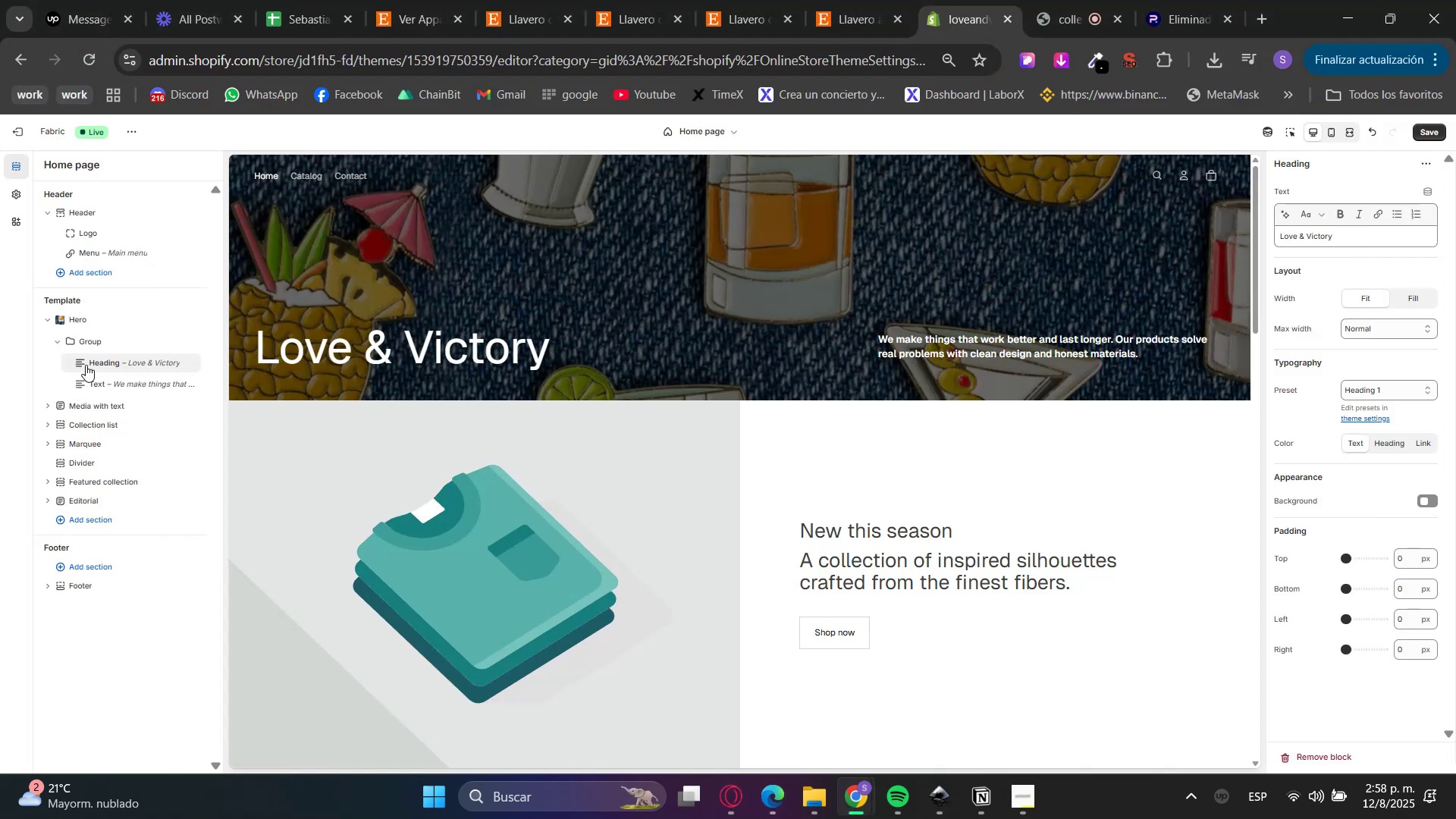 
left_click([119, 380])
 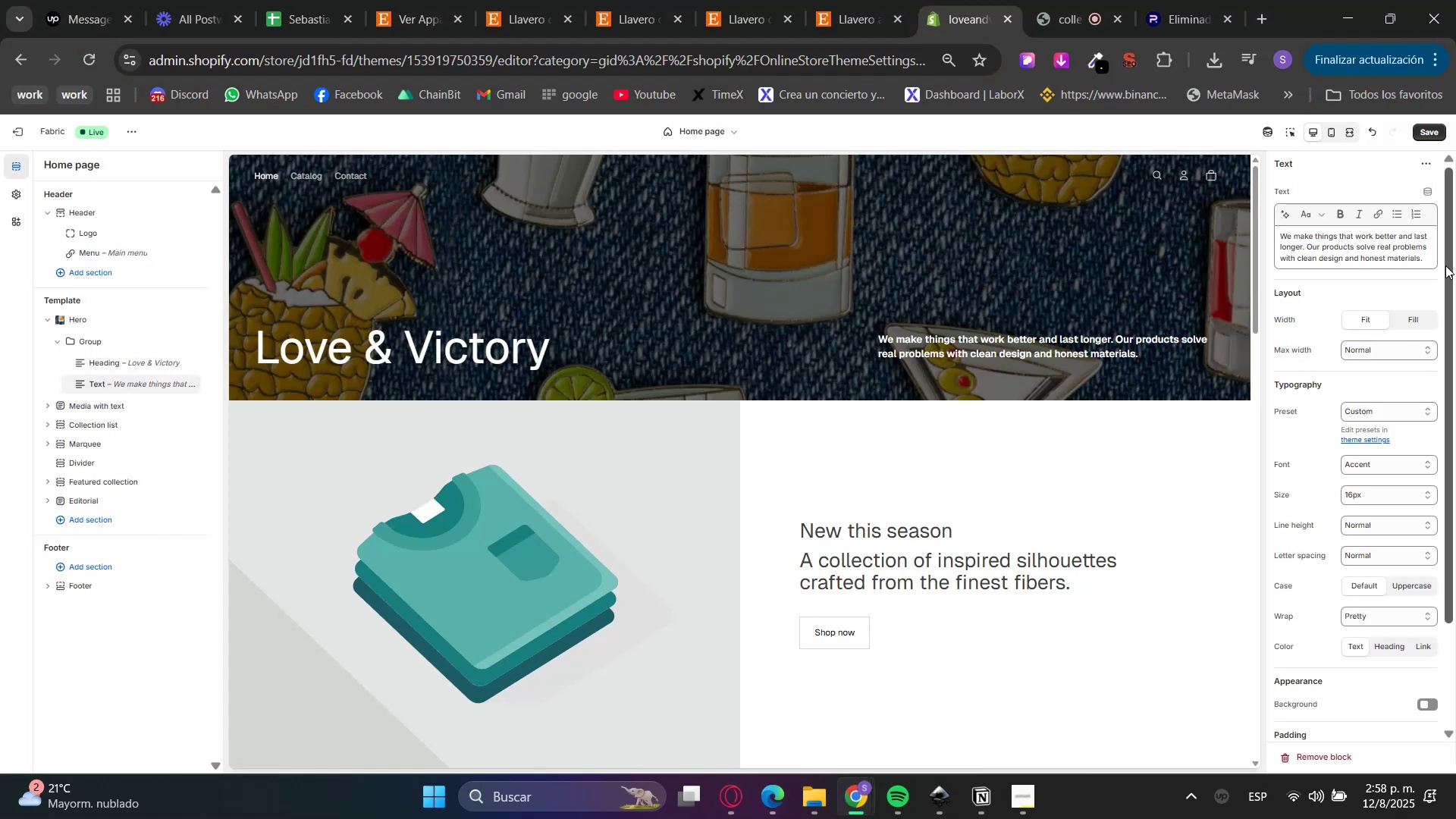 
double_click([1363, 239])
 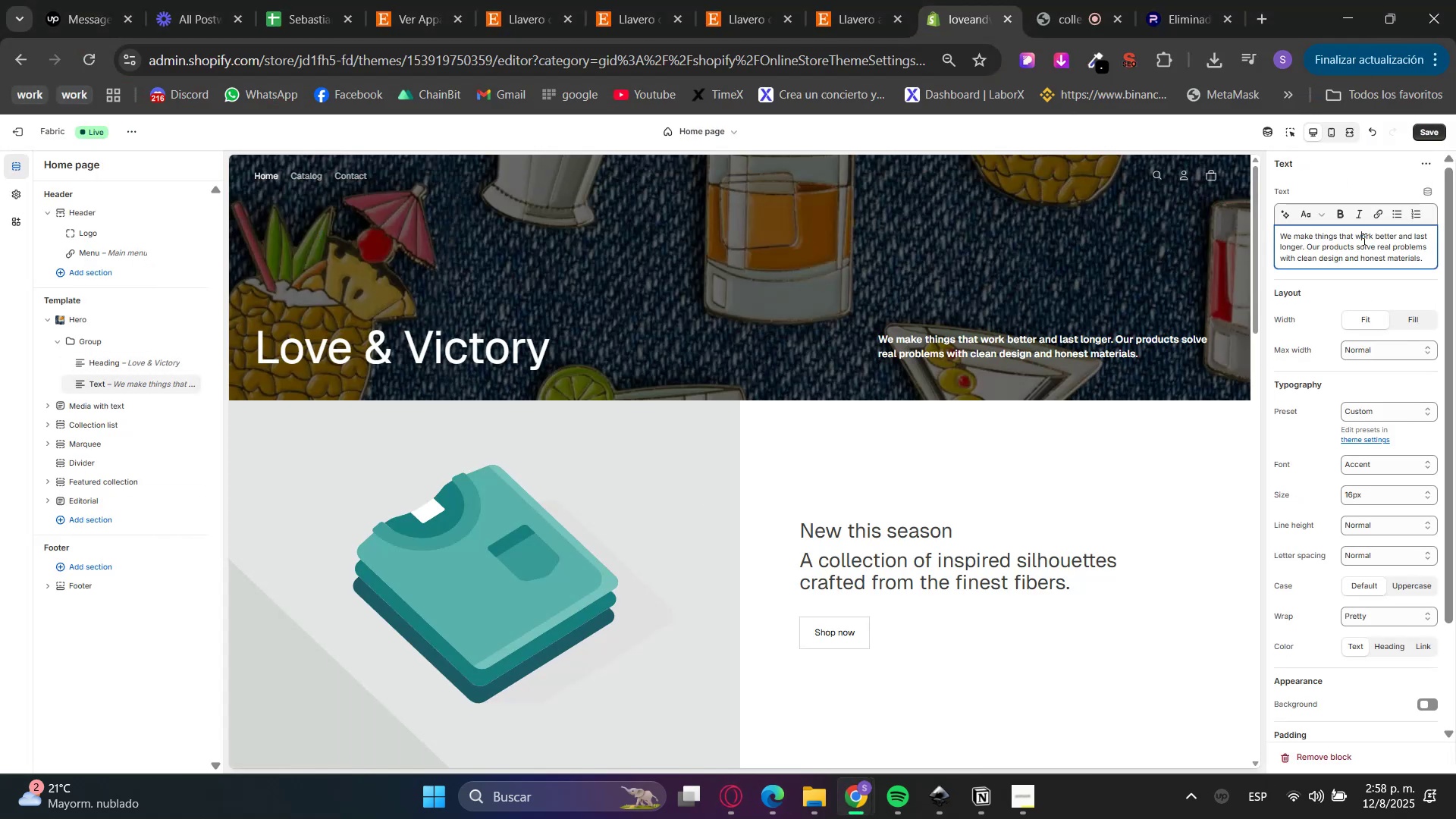 
triple_click([1363, 239])
 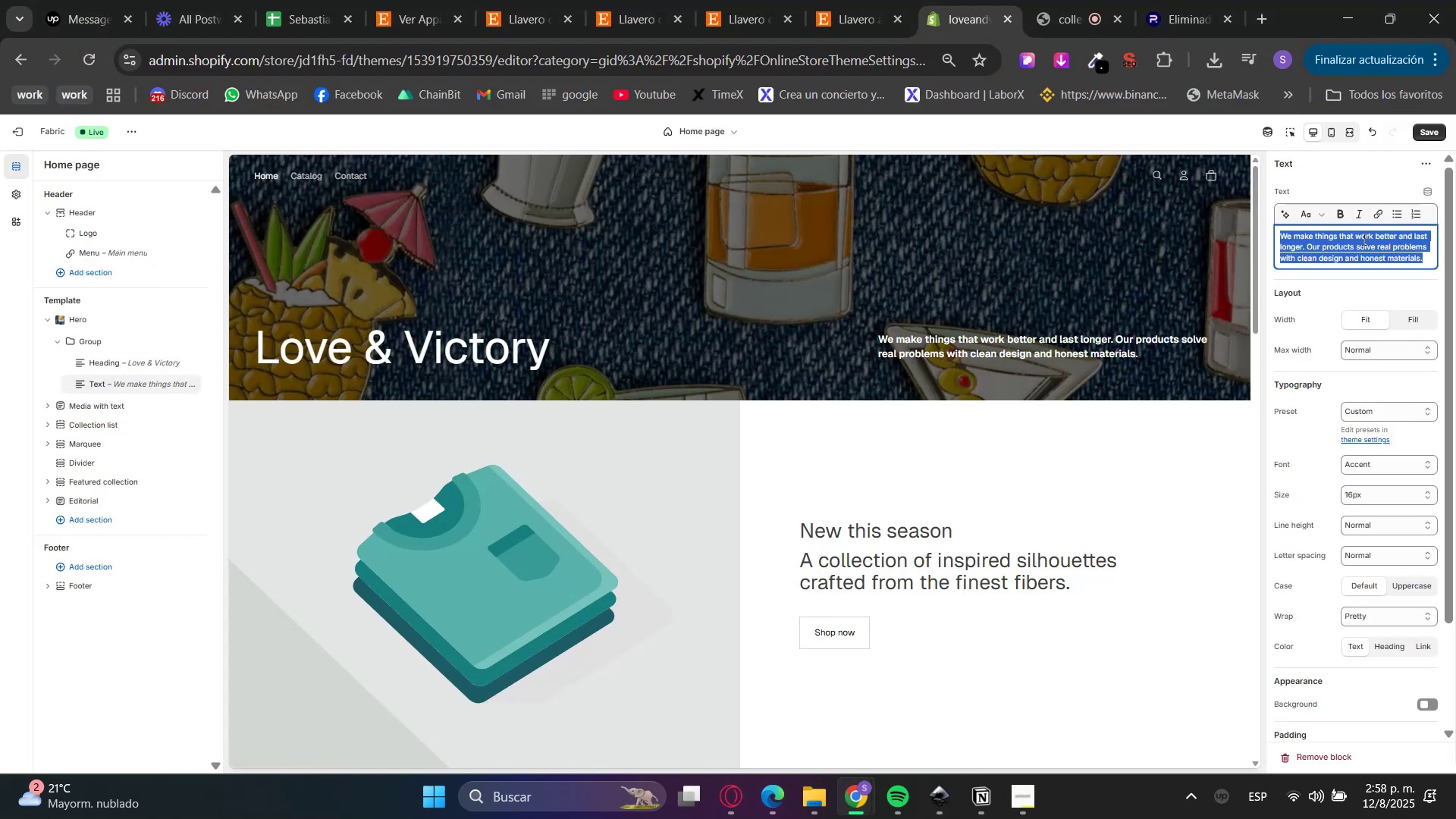 
key(Control+V)
 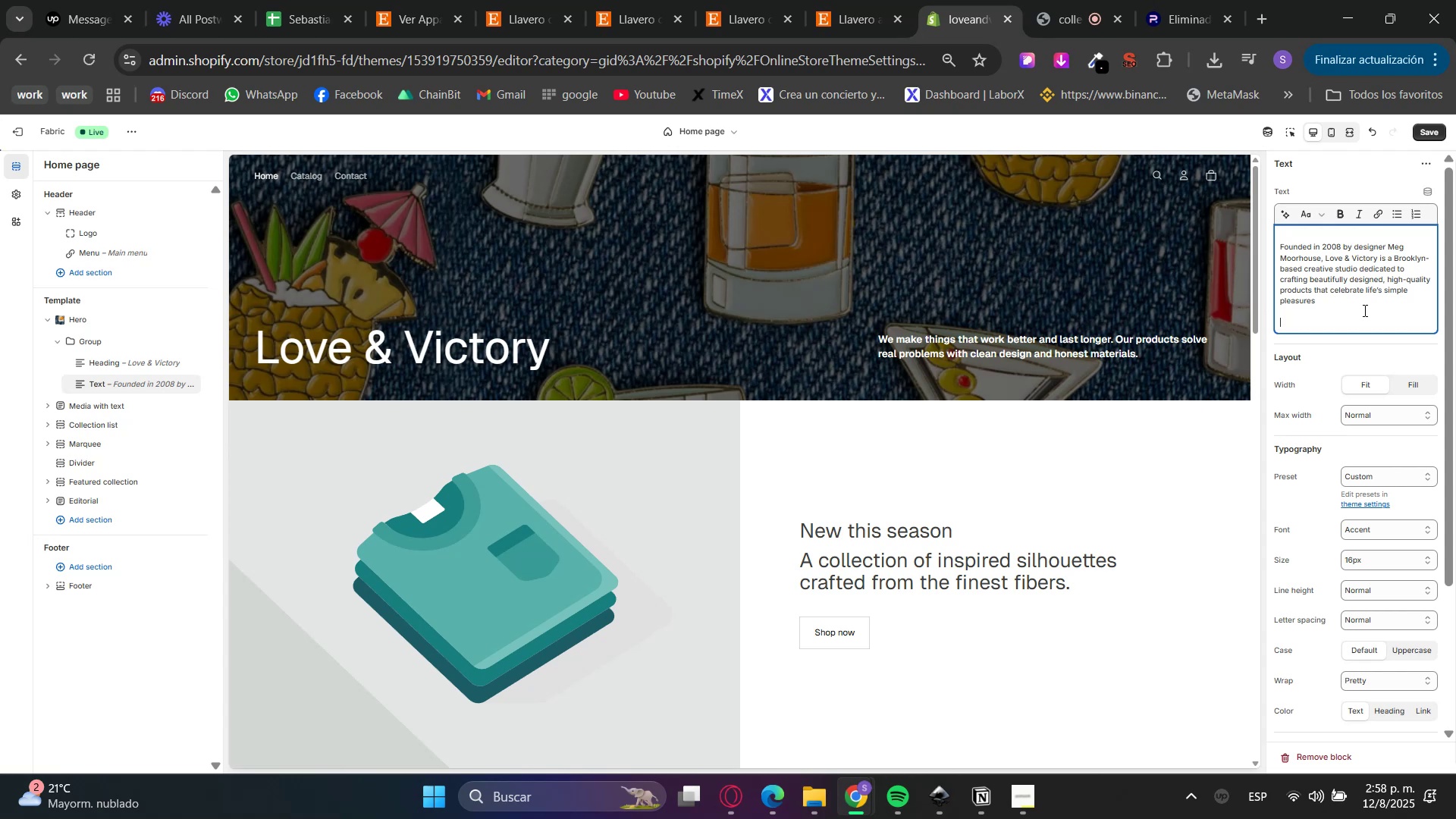 
key(Backspace)
 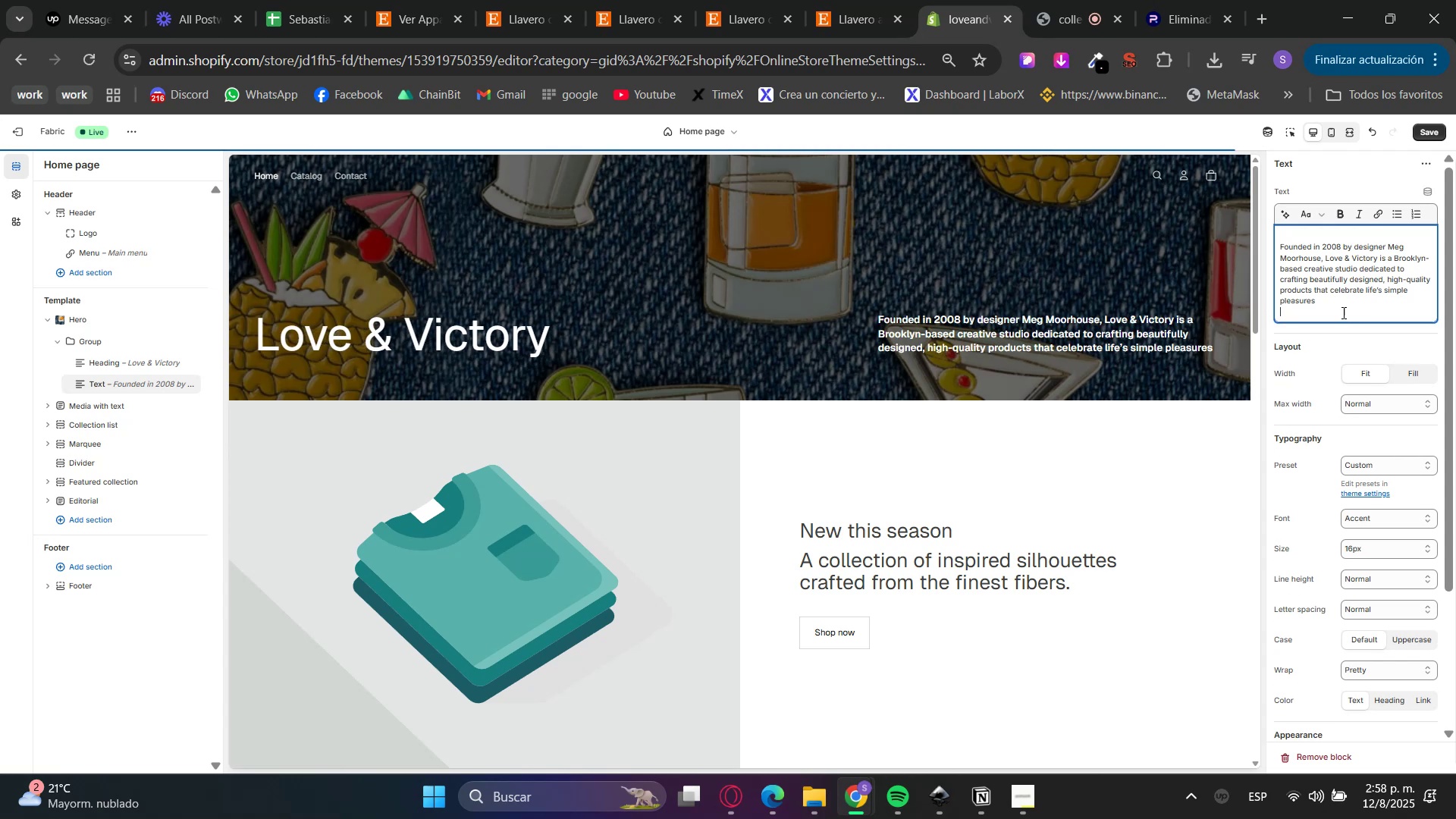 
key(Backspace)
 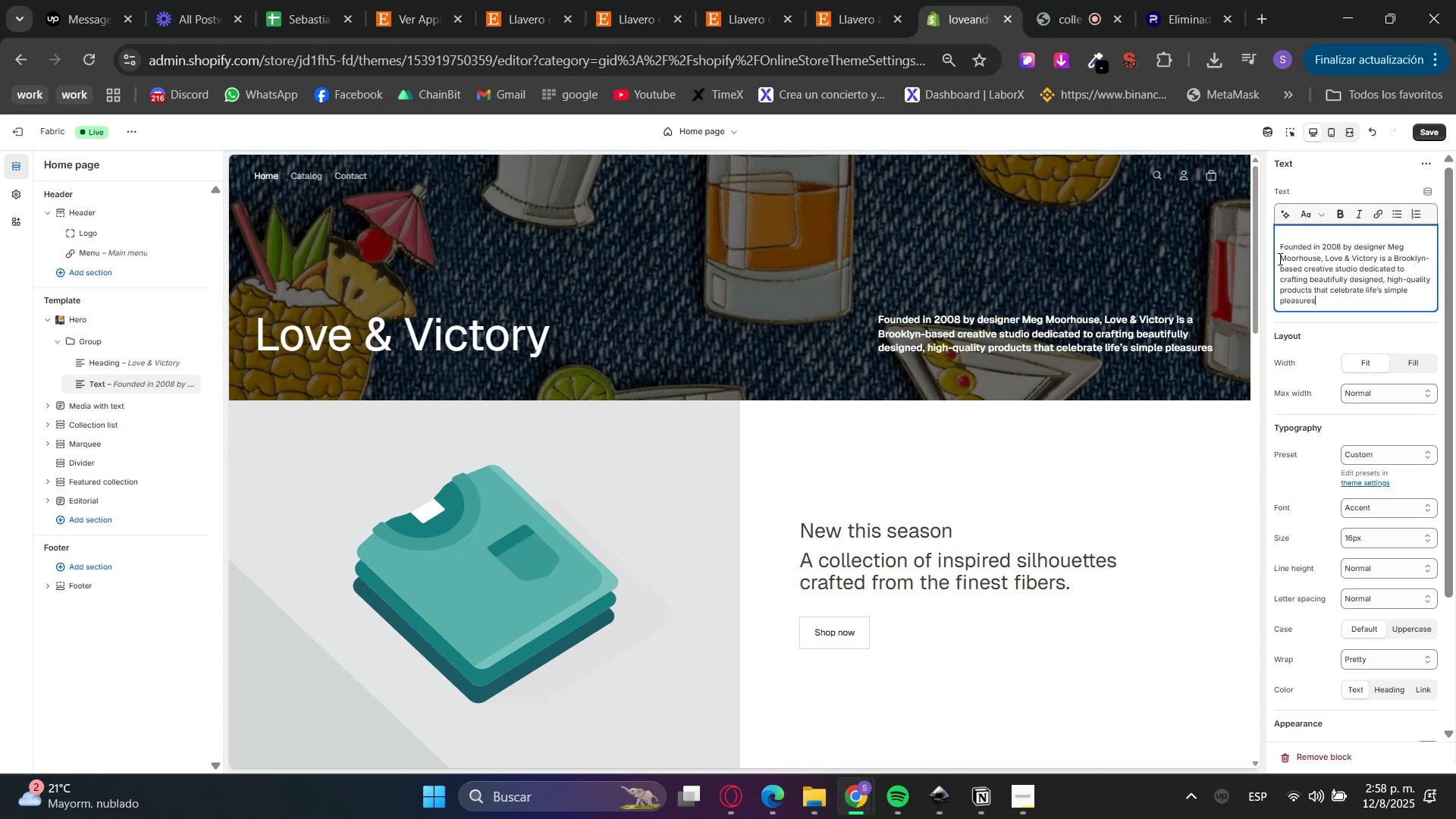 
left_click([1279, 247])
 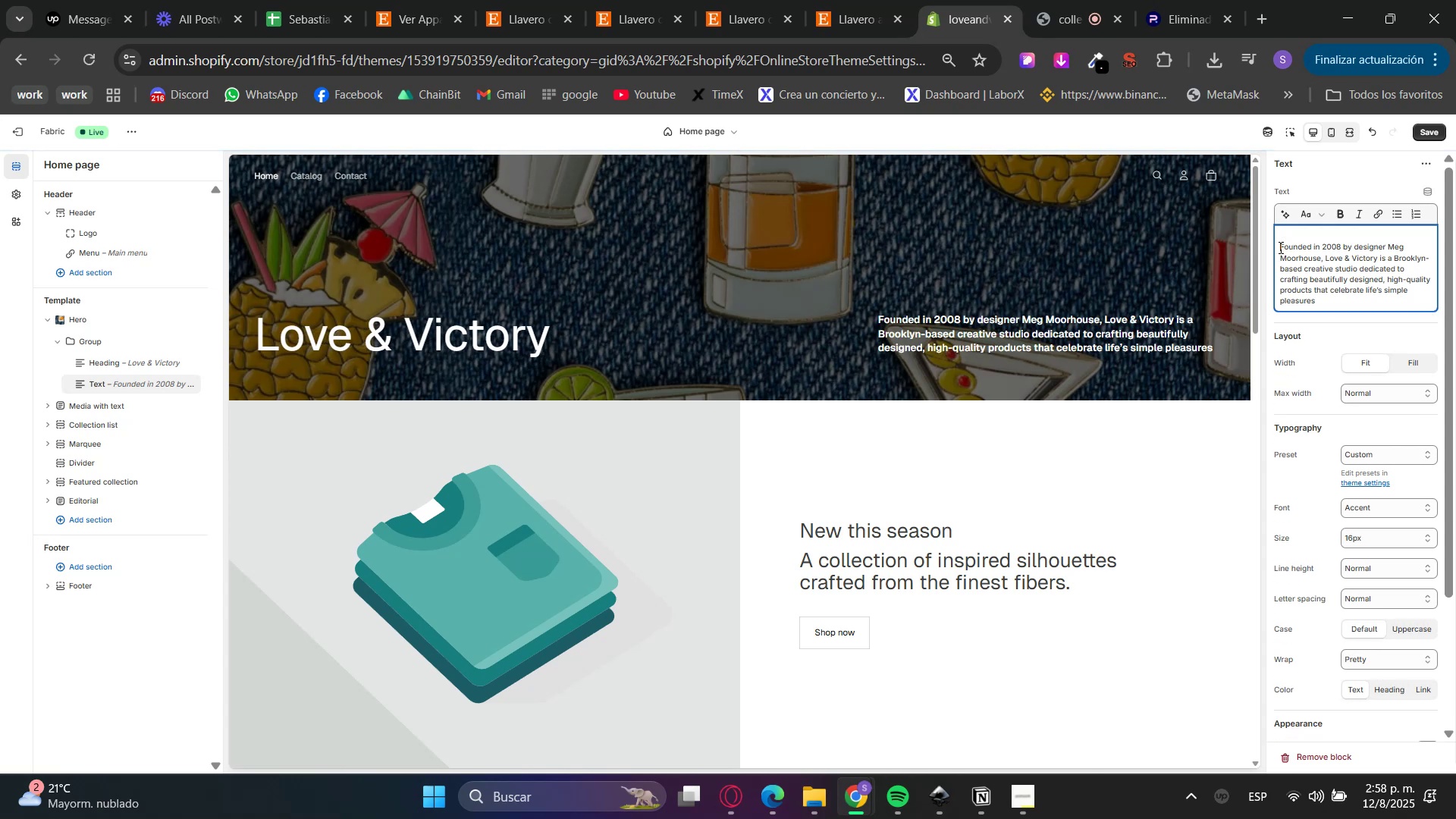 
key(Backspace)
 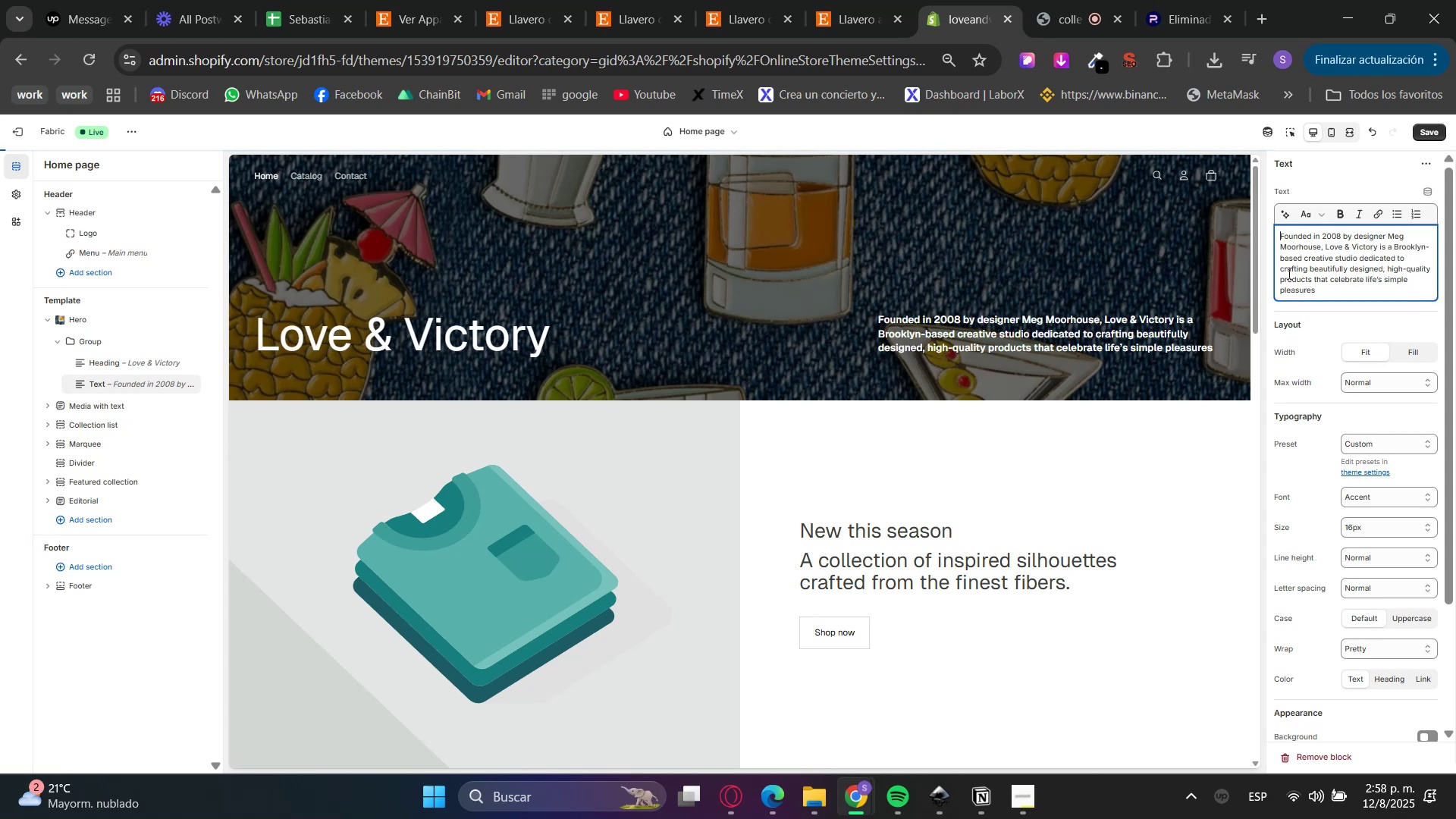 
double_click([1317, 321])
 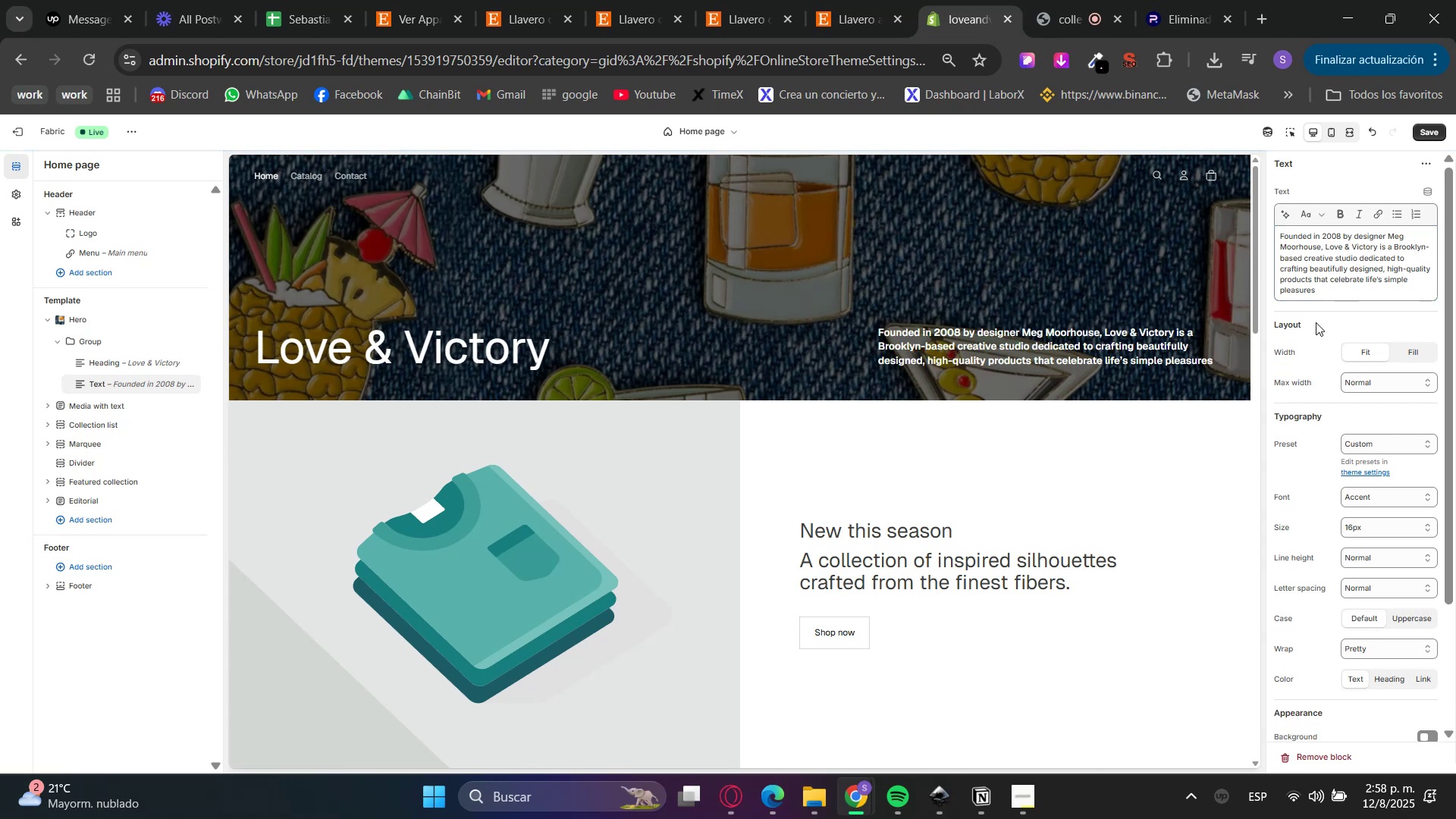 
left_click([1425, 288])
 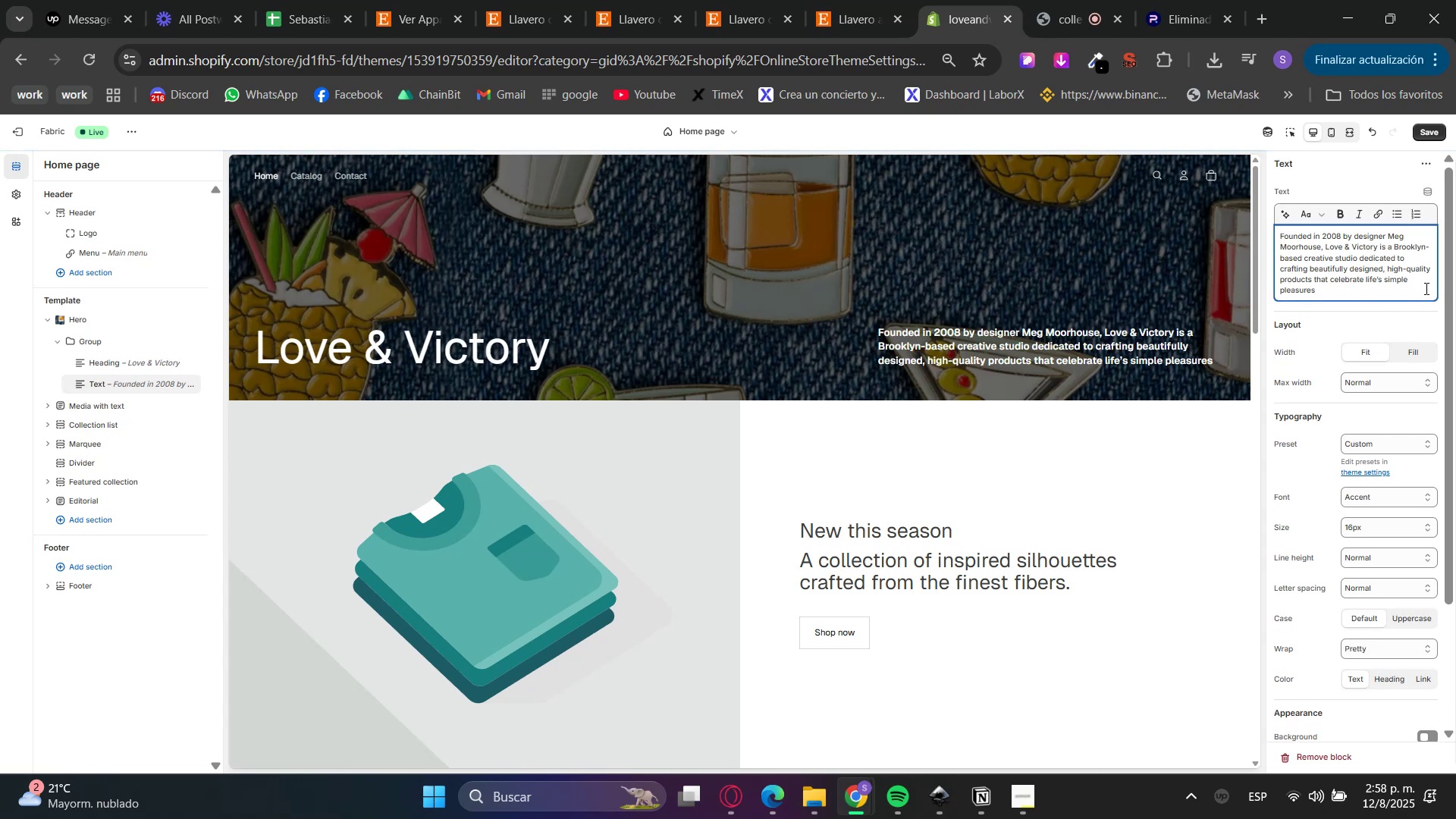 
key(Period)
 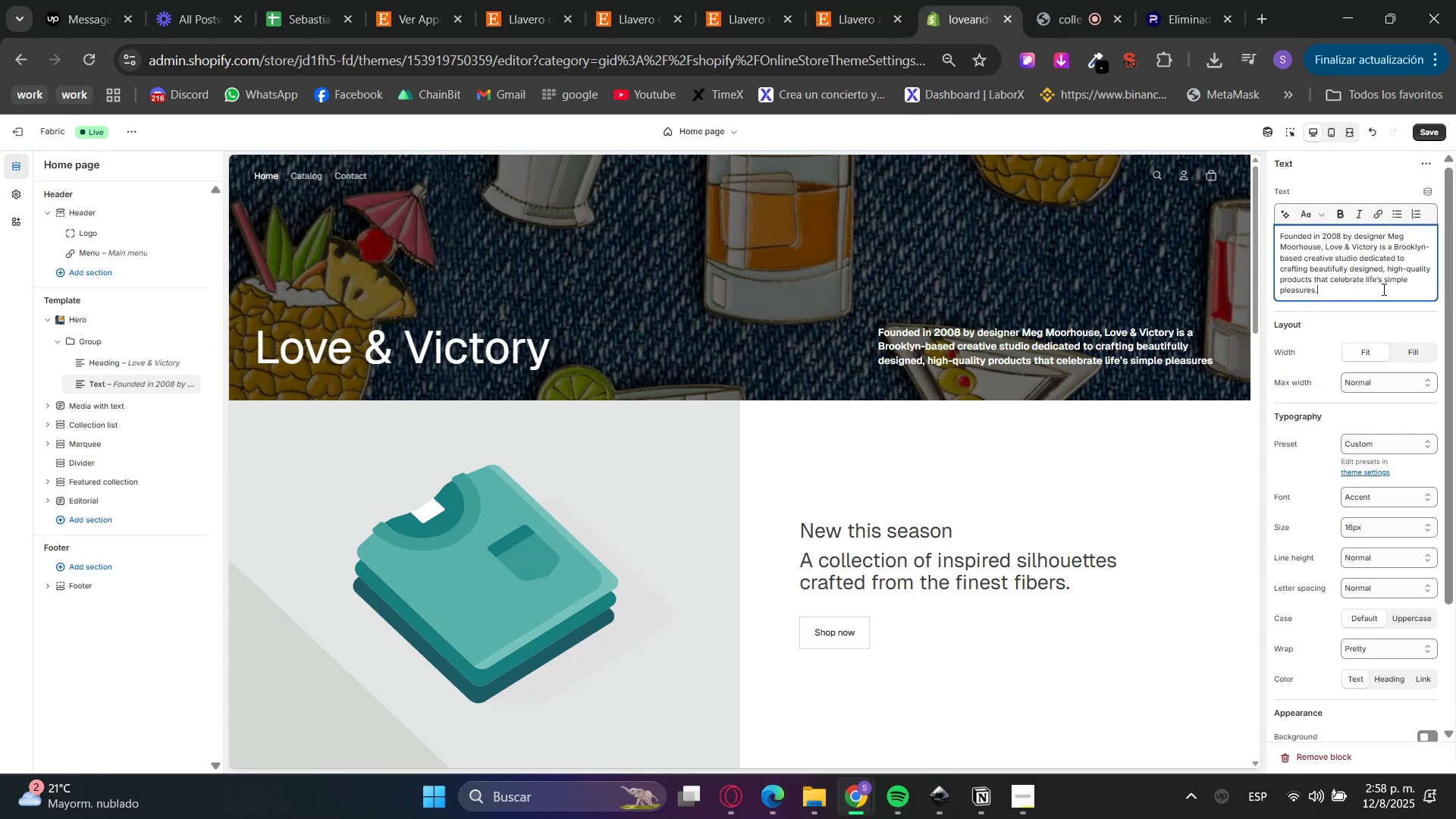 
left_click([1376, 310])
 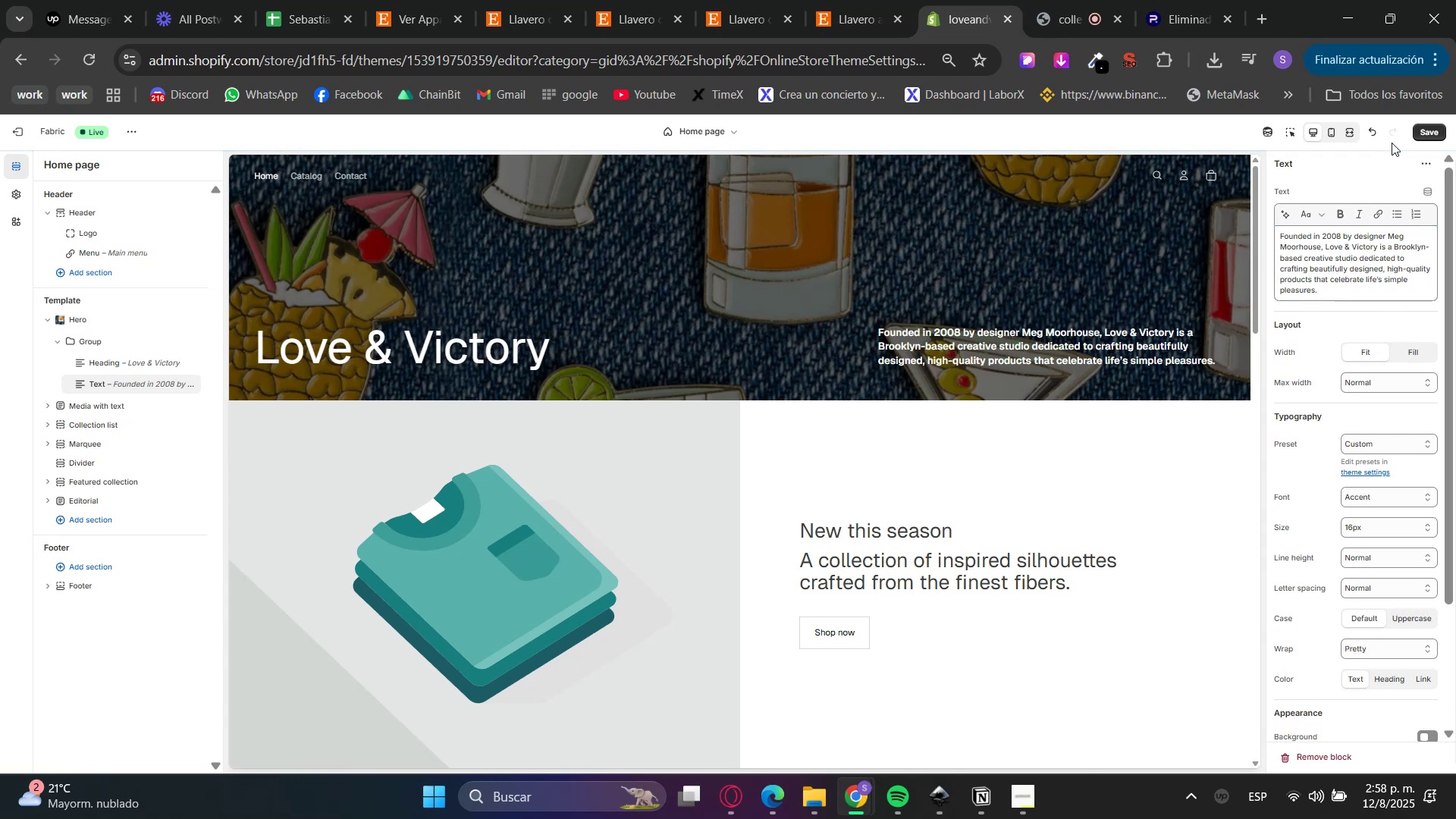 
left_click([1442, 133])
 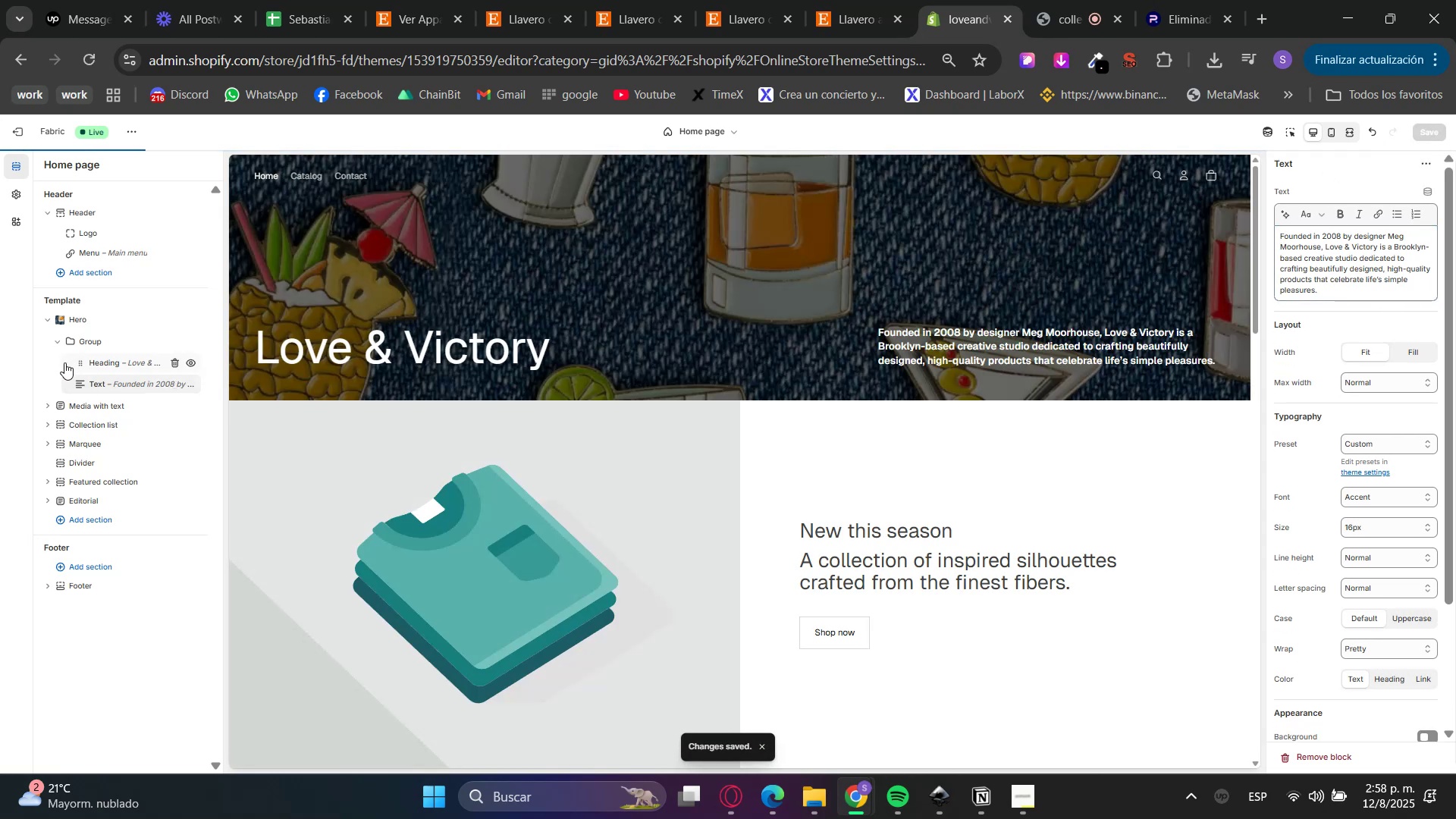 
scroll: coordinate [570, 552], scroll_direction: up, amount: 2.0
 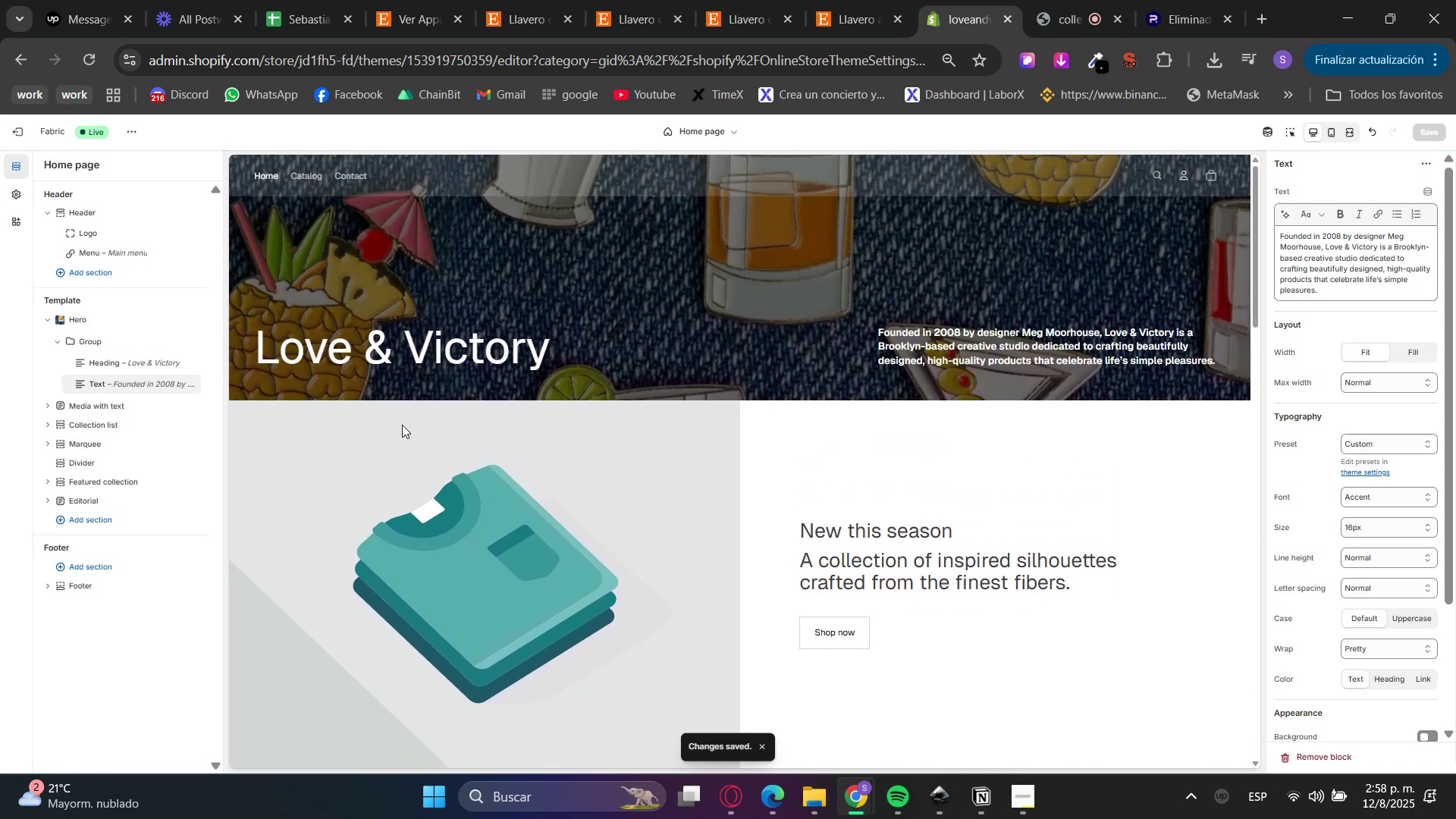 
scroll: coordinate [476, 467], scroll_direction: down, amount: 2.0
 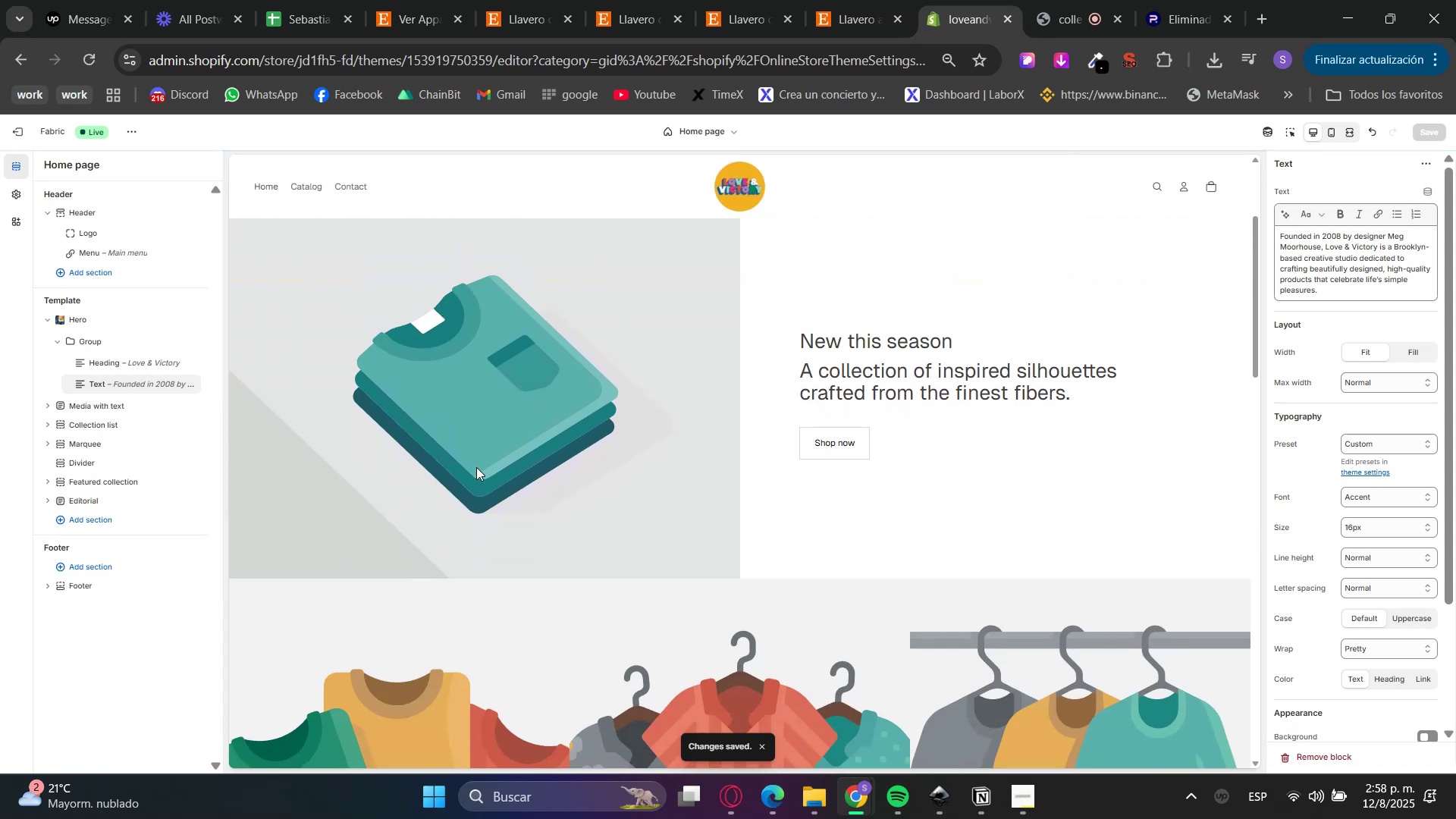 
scroll: coordinate [476, 469], scroll_direction: up, amount: 5.0
 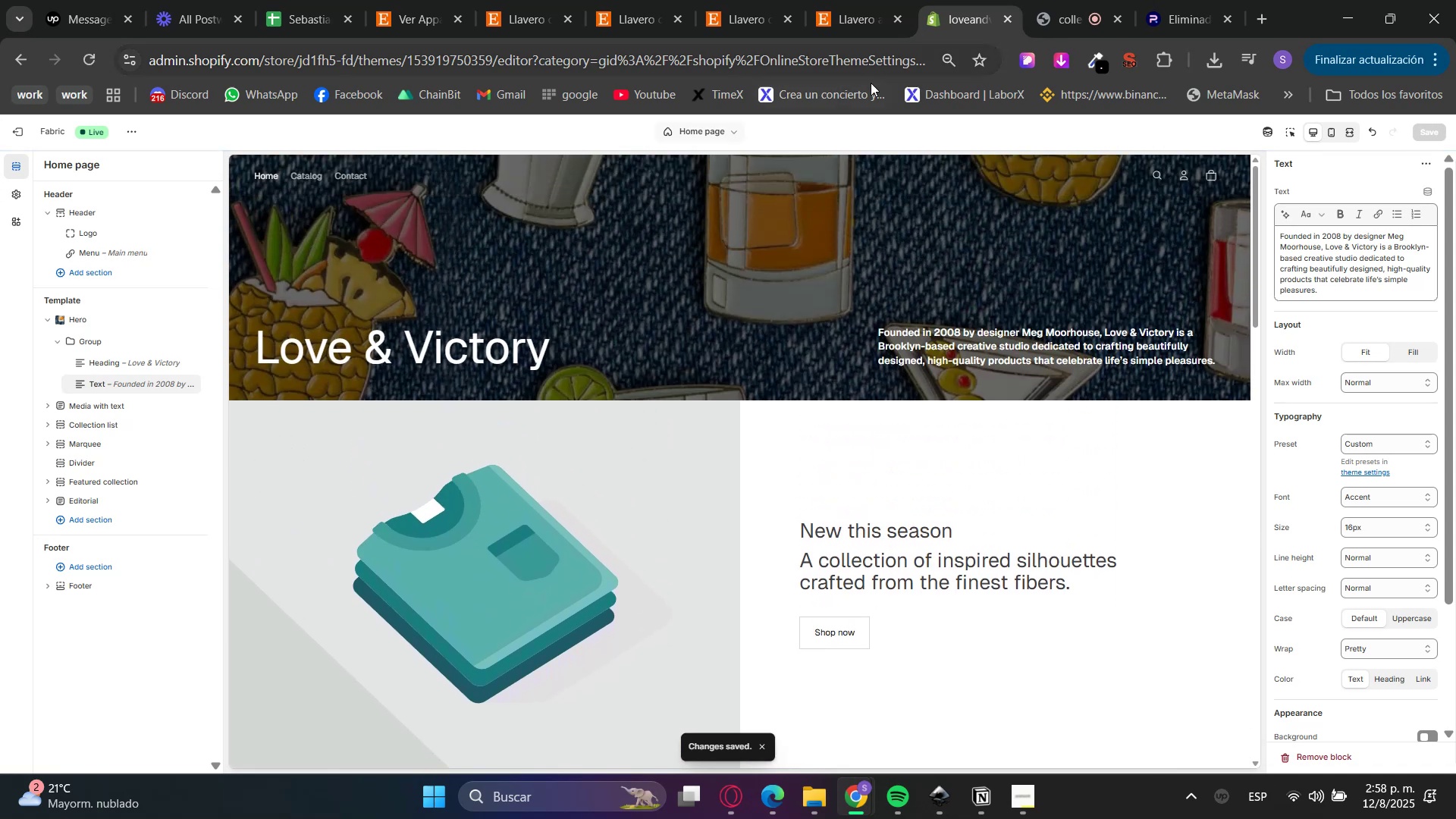 
left_click([102, 135])
 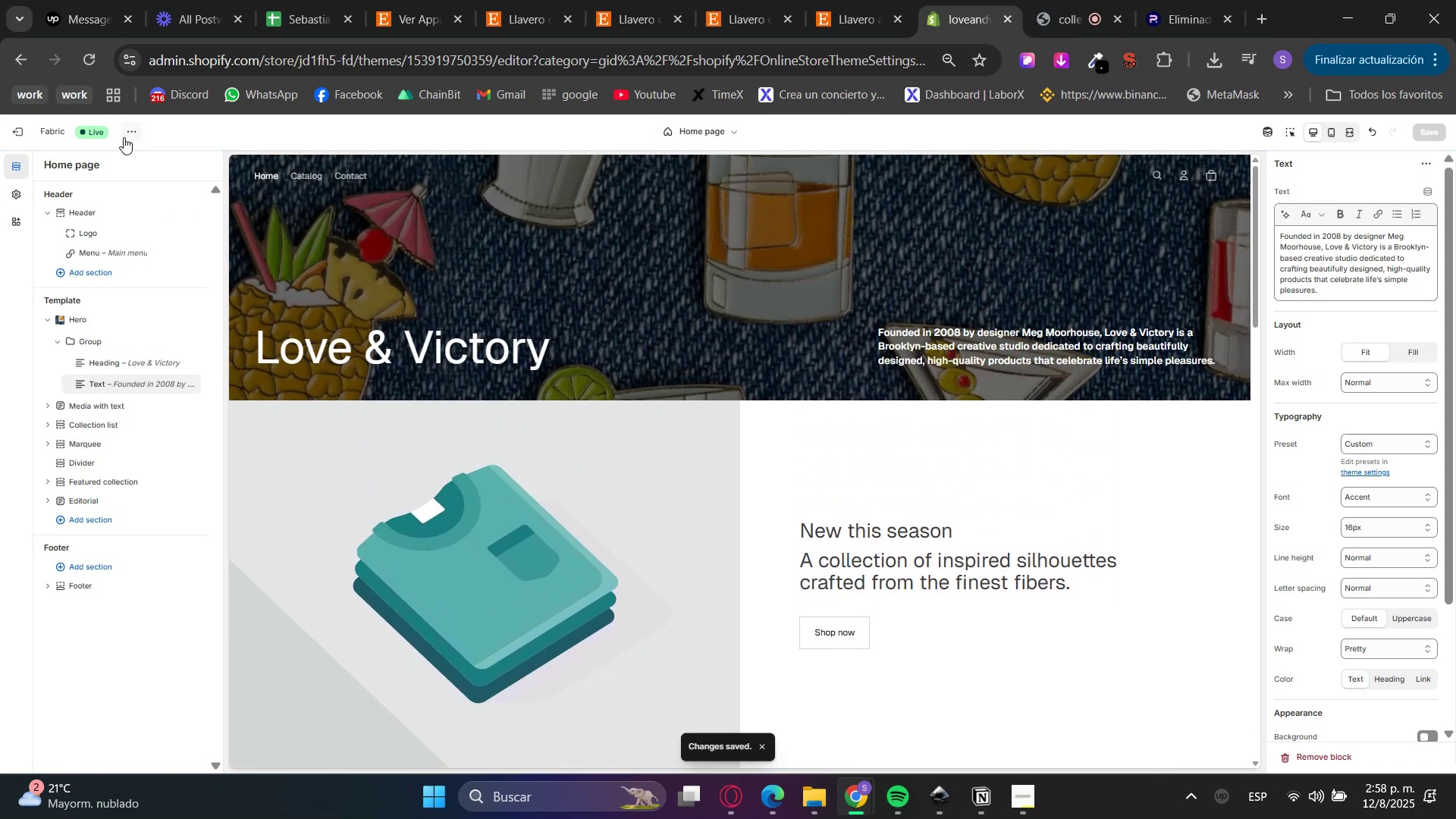 
triple_click([131, 135])
 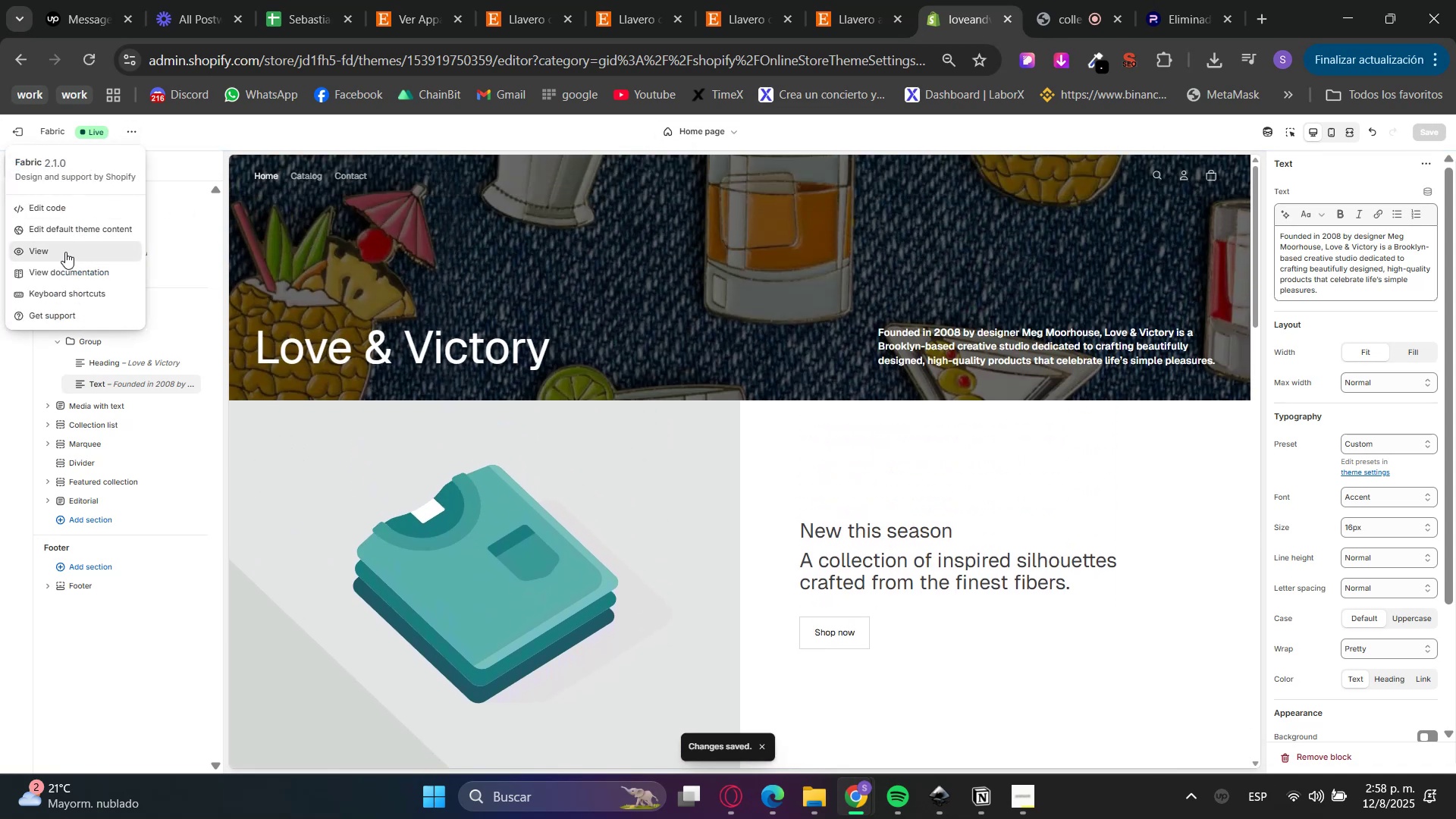 
key(Control+ControlLeft)
 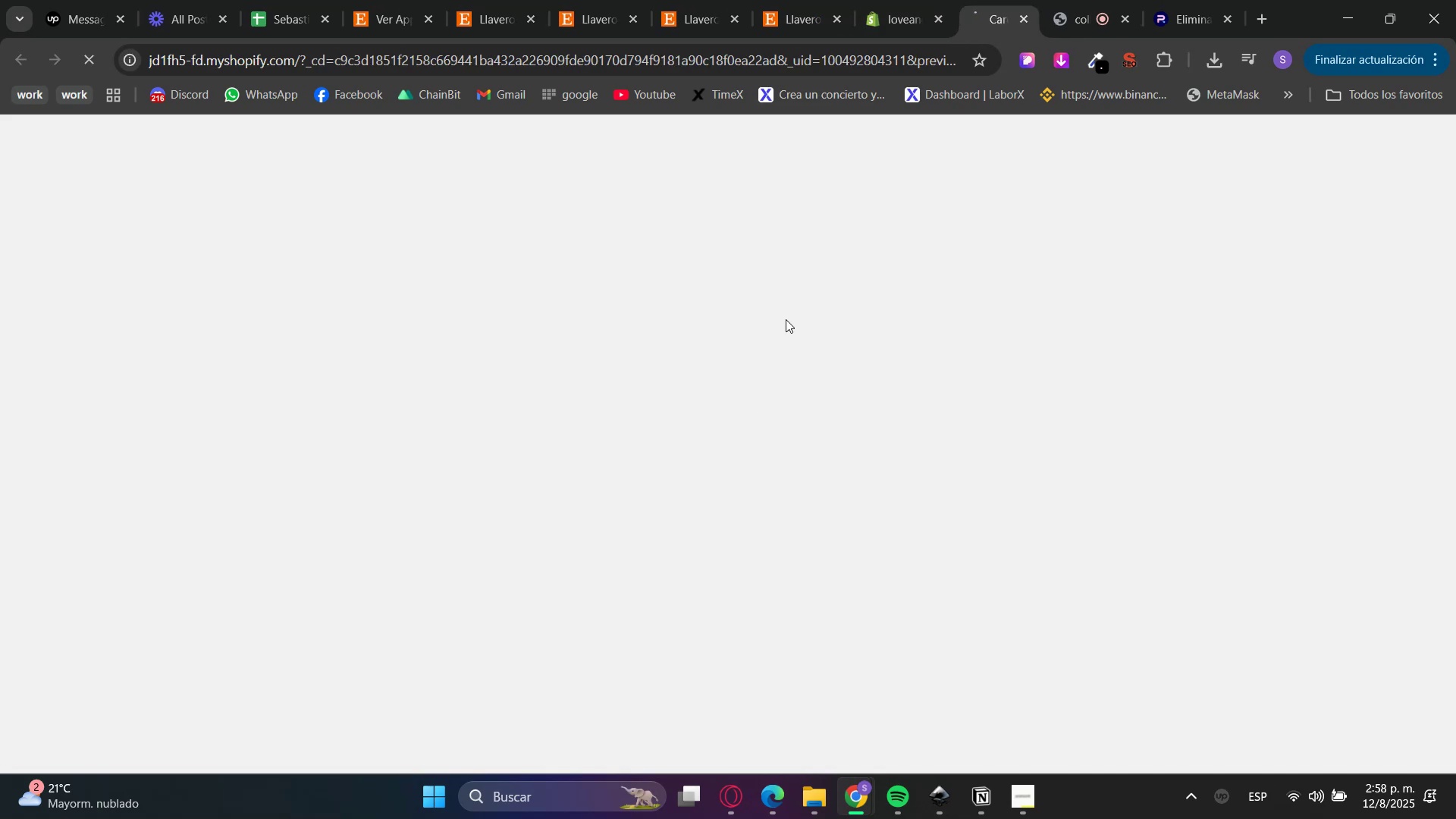 
hold_key(key=ControlLeft, duration=1.16)
scroll: coordinate [796, 493], scroll_direction: up, amount: 9.0
 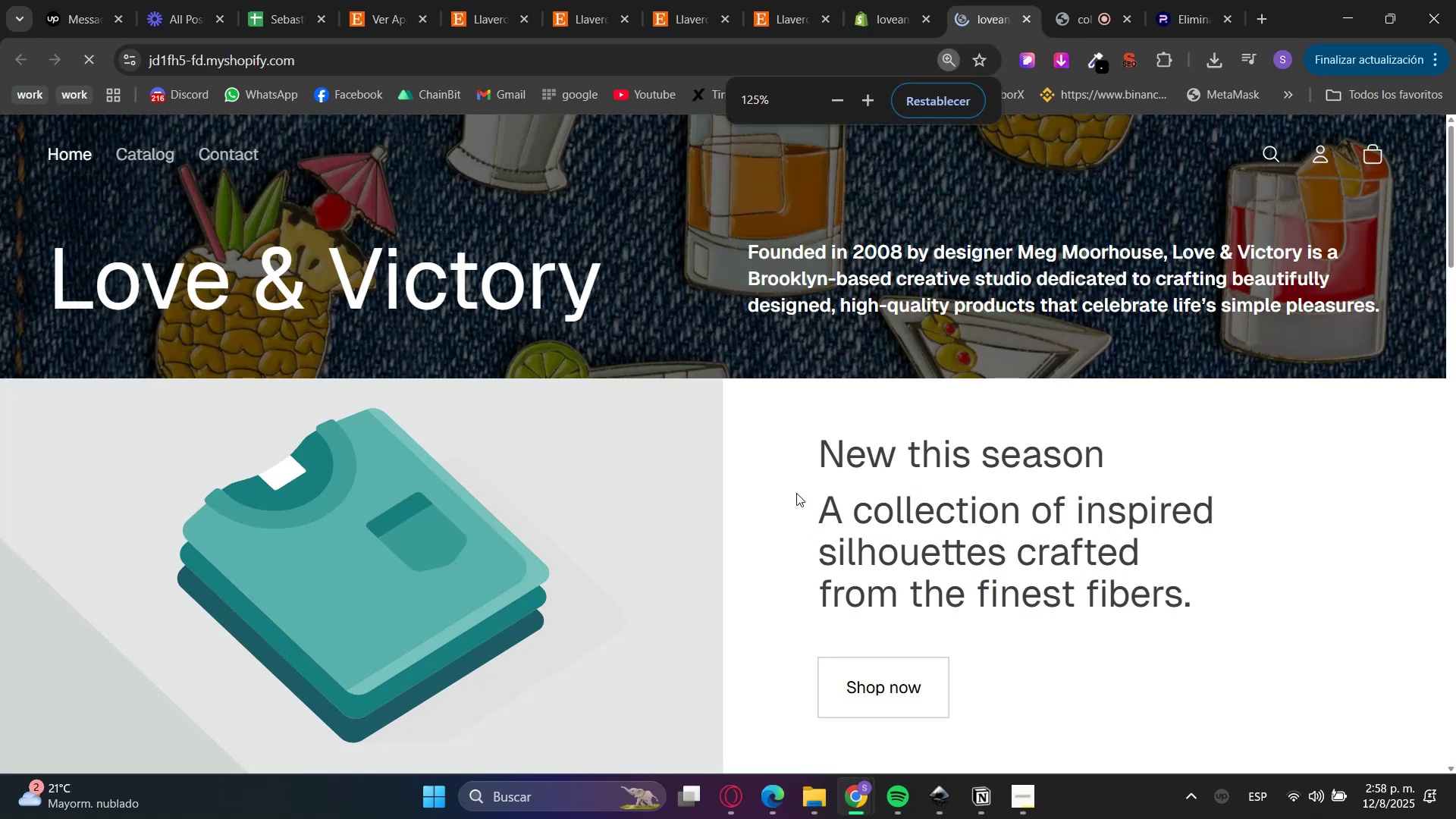 
hold_key(key=ControlLeft, duration=1.35)
scroll: coordinate [796, 493], scroll_direction: down, amount: 2.0
 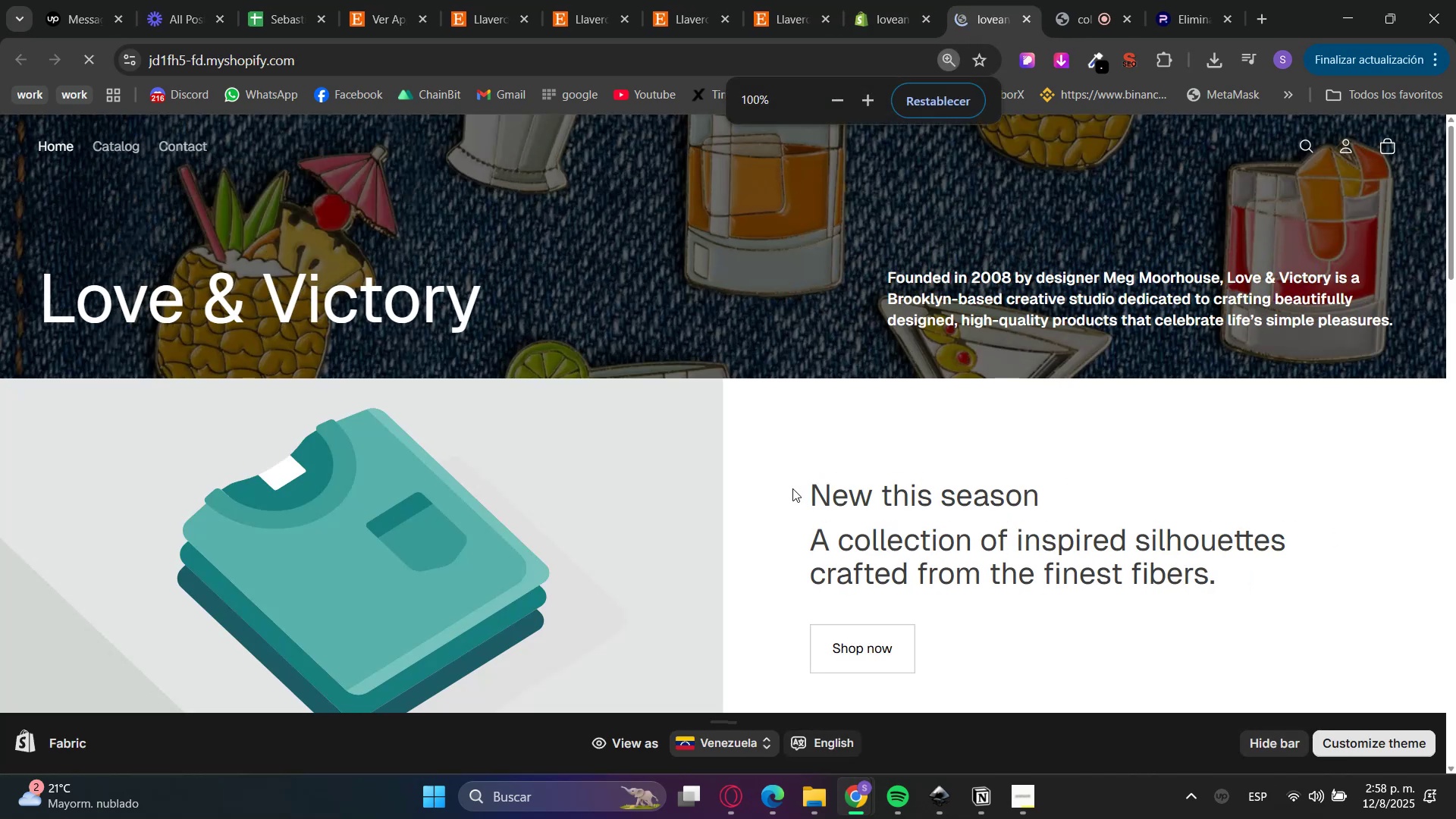 
left_click([709, 393])
 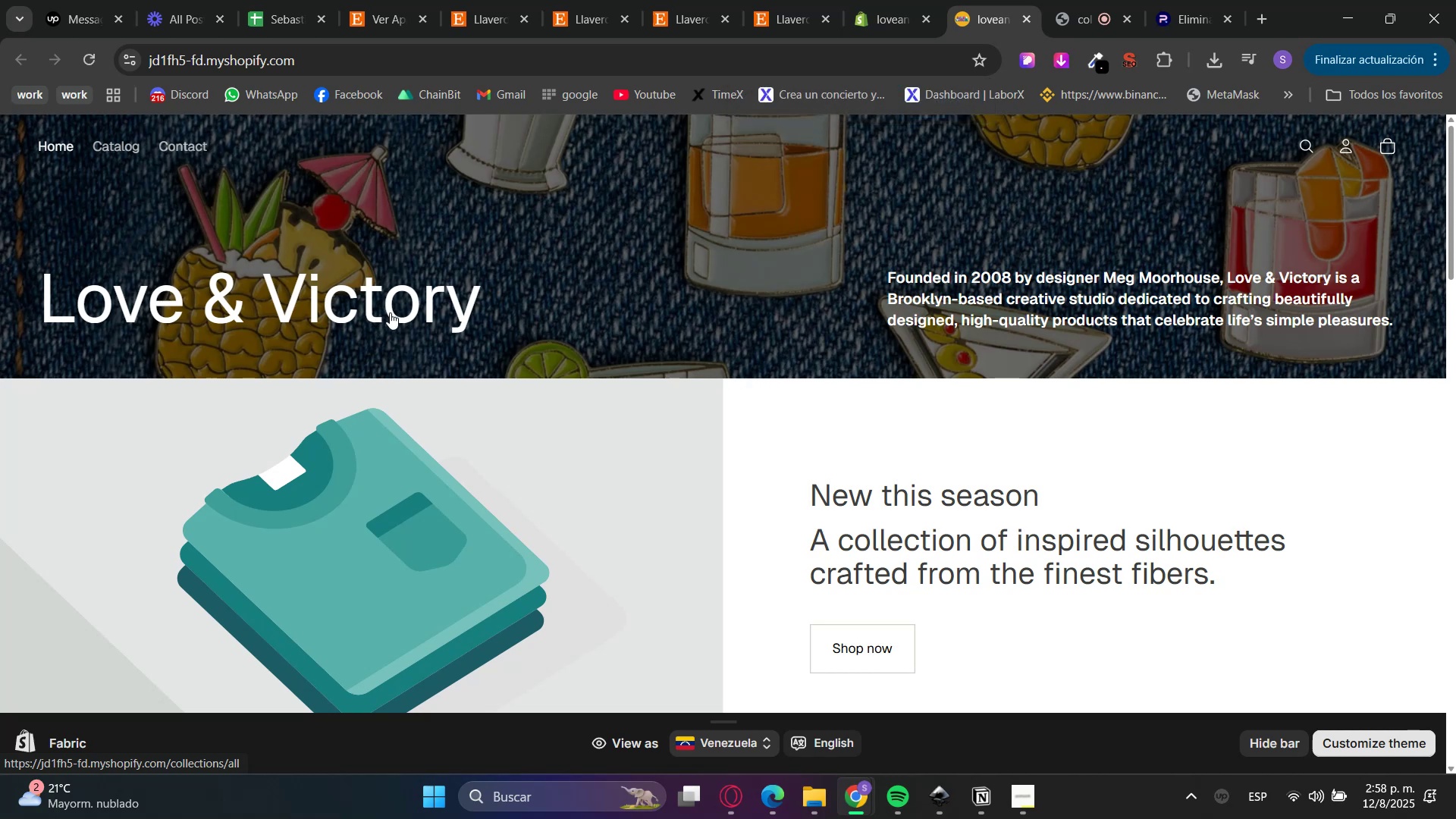 
hold_key(key=ControlLeft, duration=1.32)
scroll: coordinate [843, 294], scroll_direction: down, amount: 8.0
 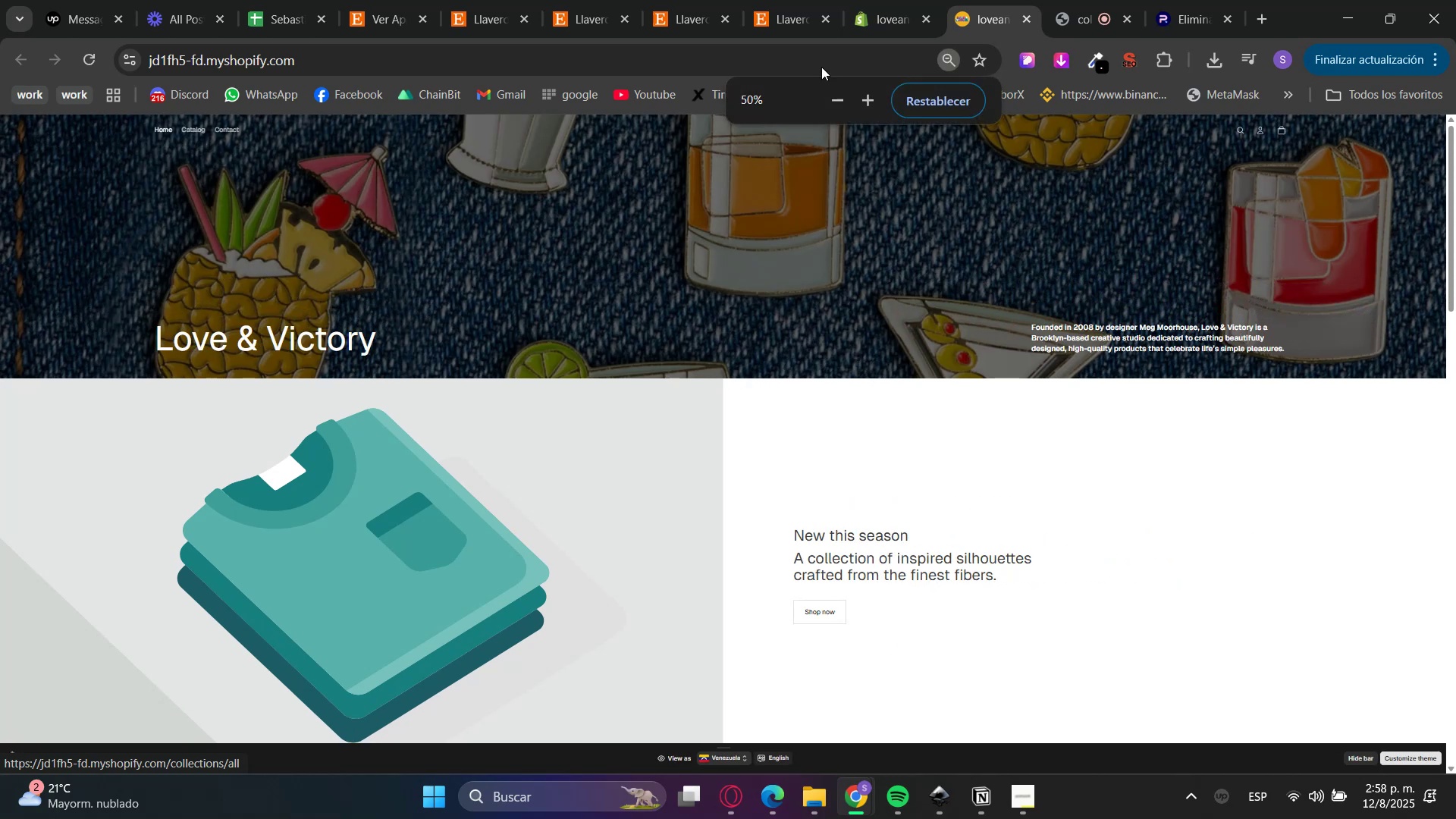 
hold_key(key=ControlLeft, duration=0.95)
scroll: coordinate [917, 298], scroll_direction: up, amount: 2.0
 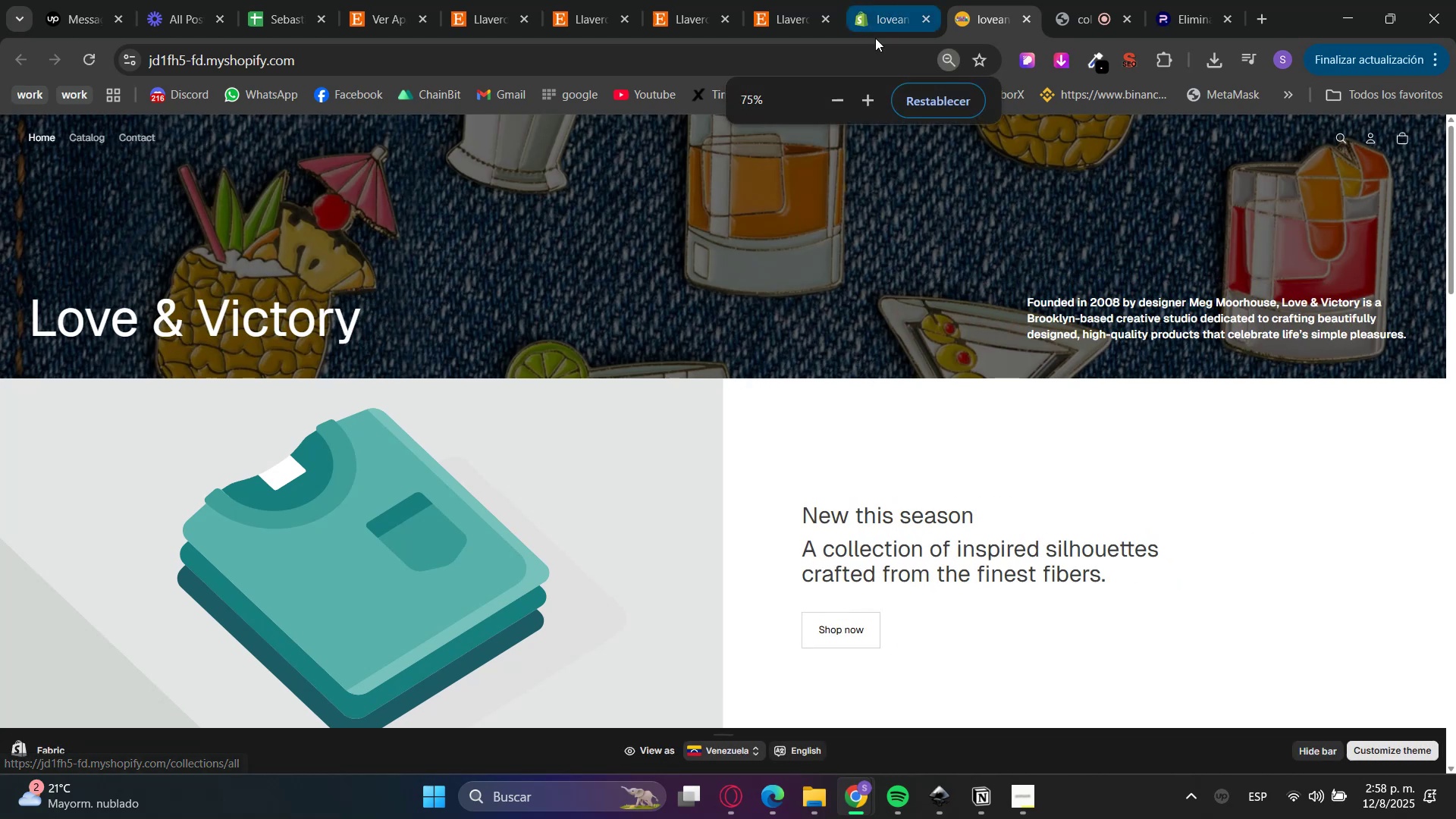 
left_click([864, 0])
 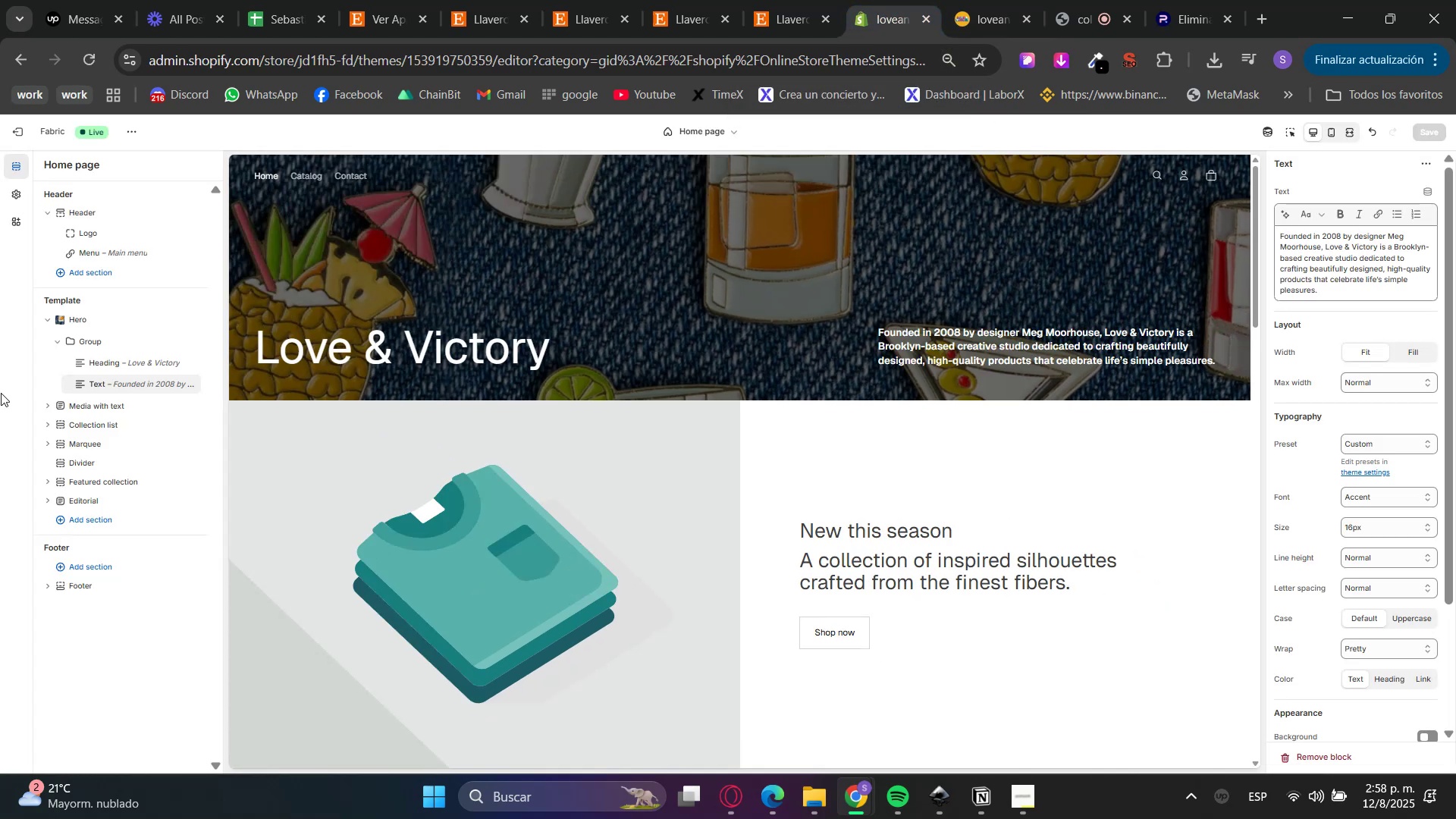 
mouse_move([107, 323])
 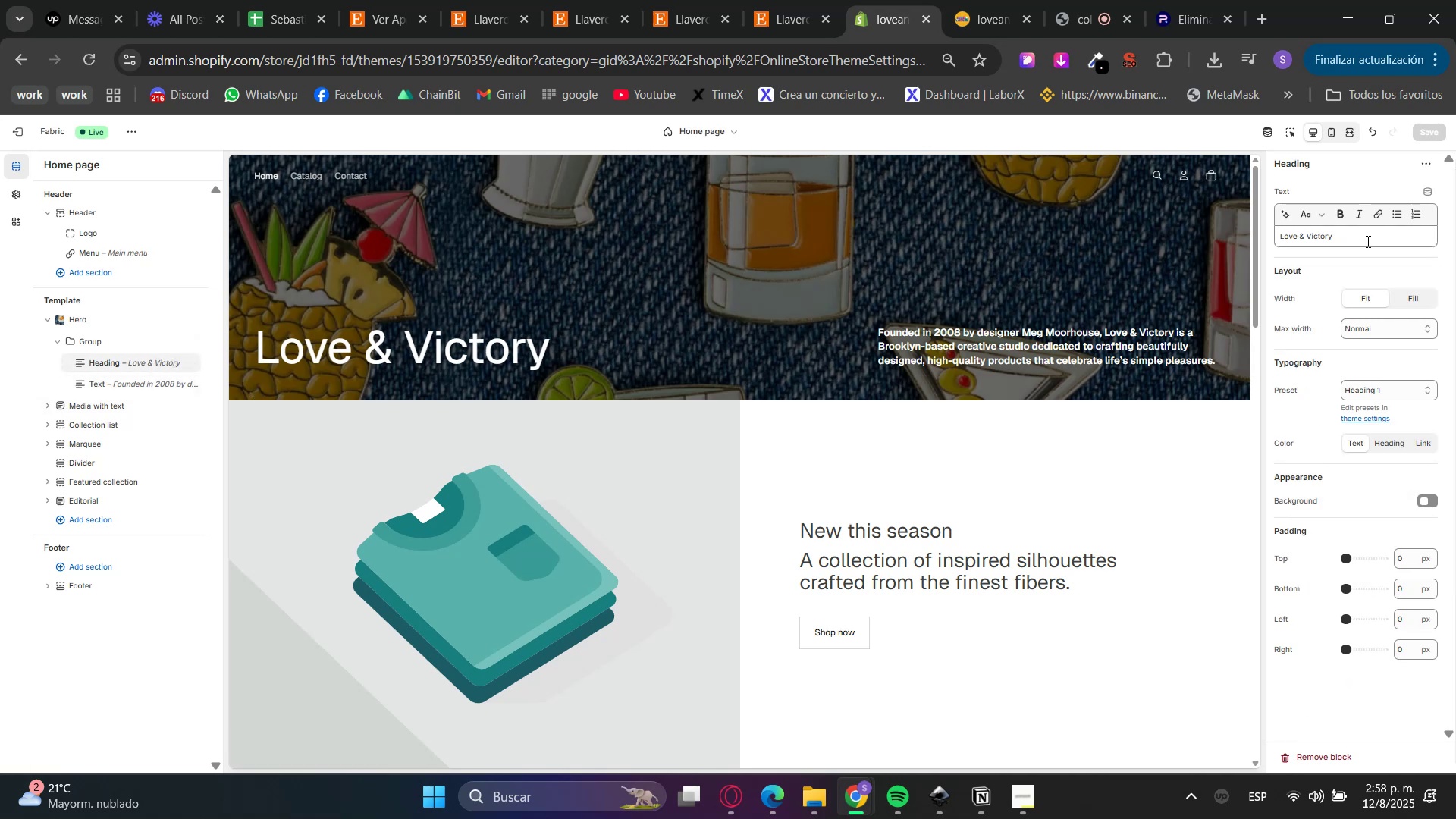 
left_click_drag(start_coordinate=[1381, 237], to_coordinate=[1181, 256])
 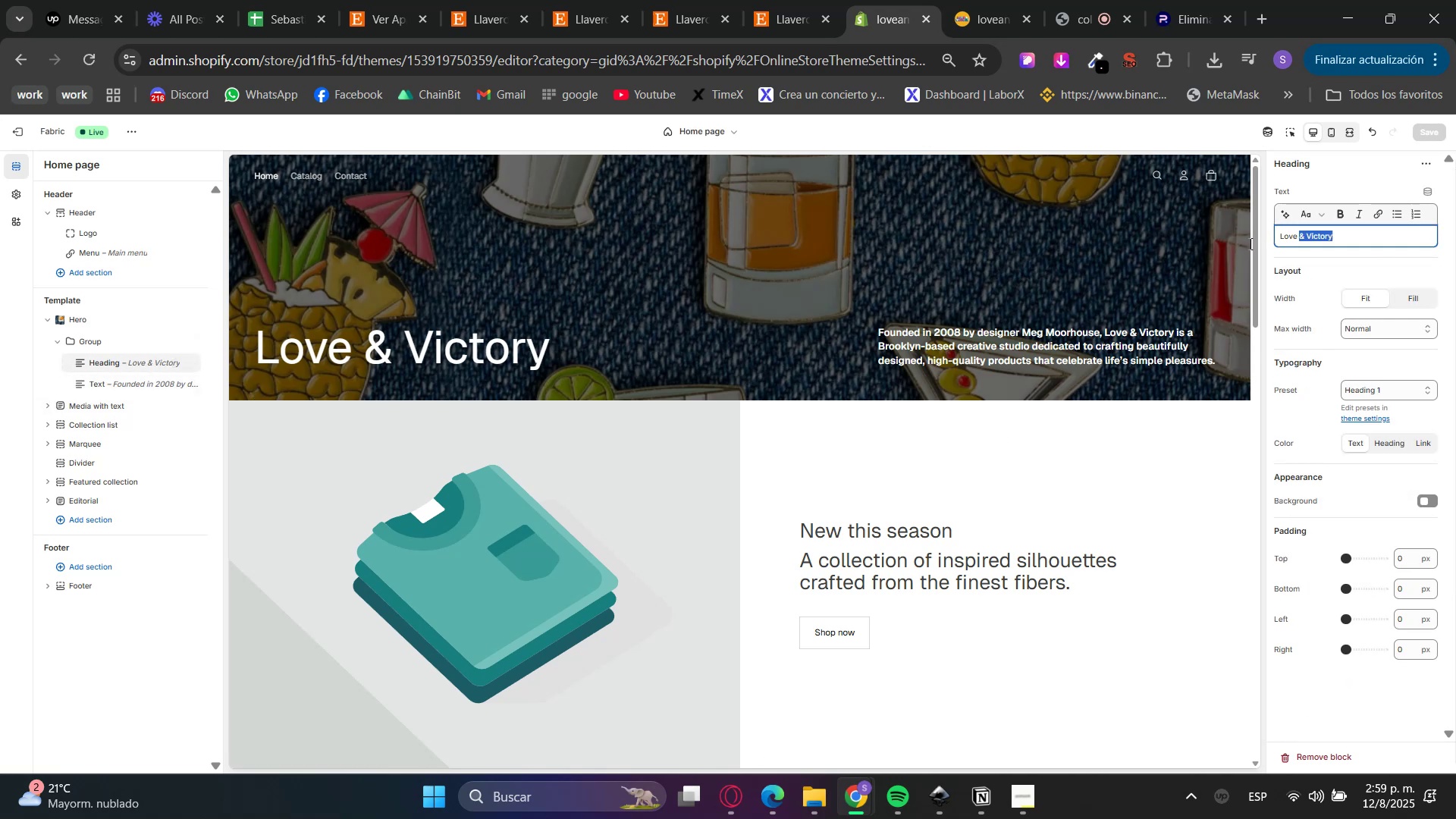 
key(Control+C)
 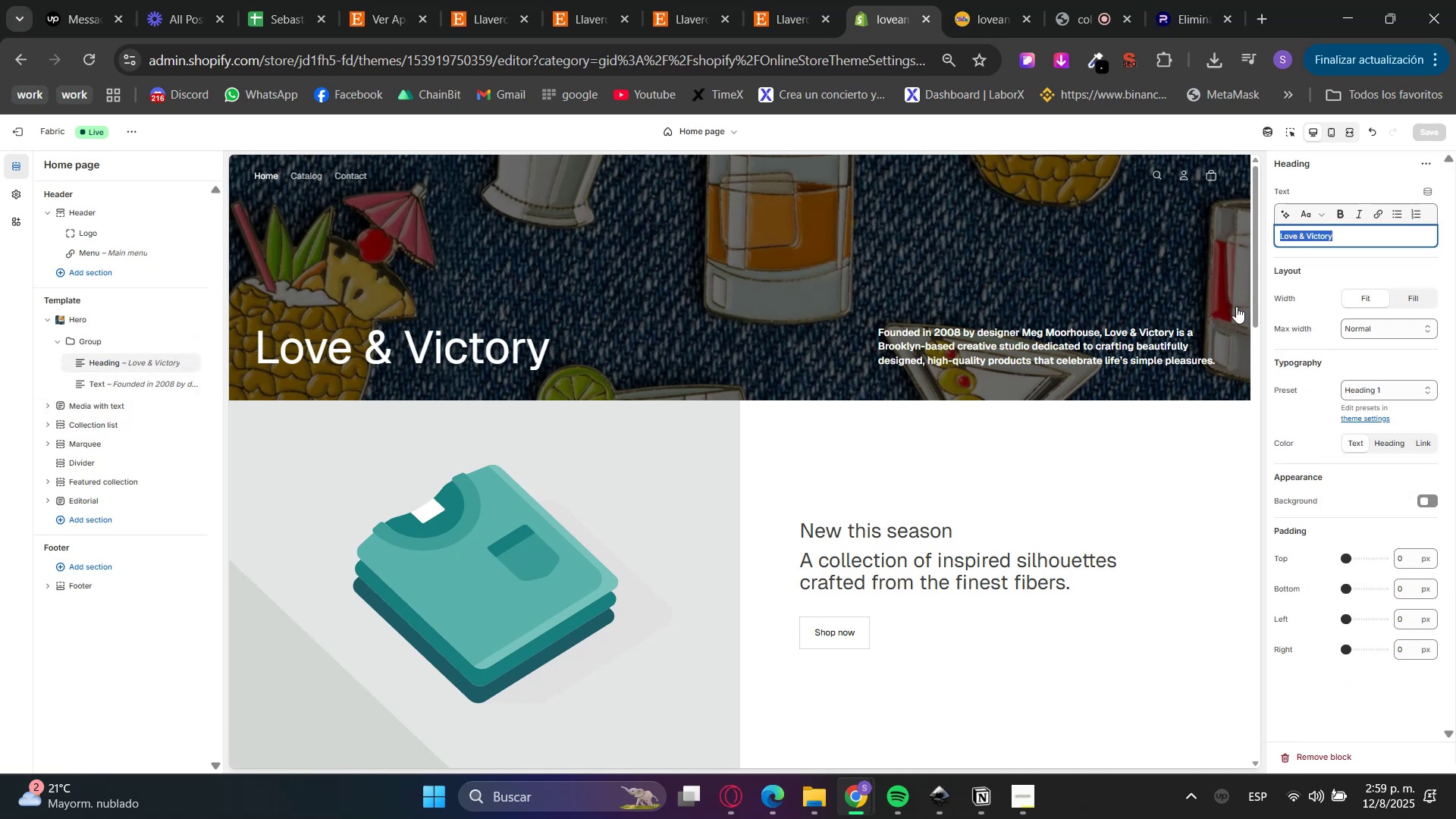 
key(Control+C)
 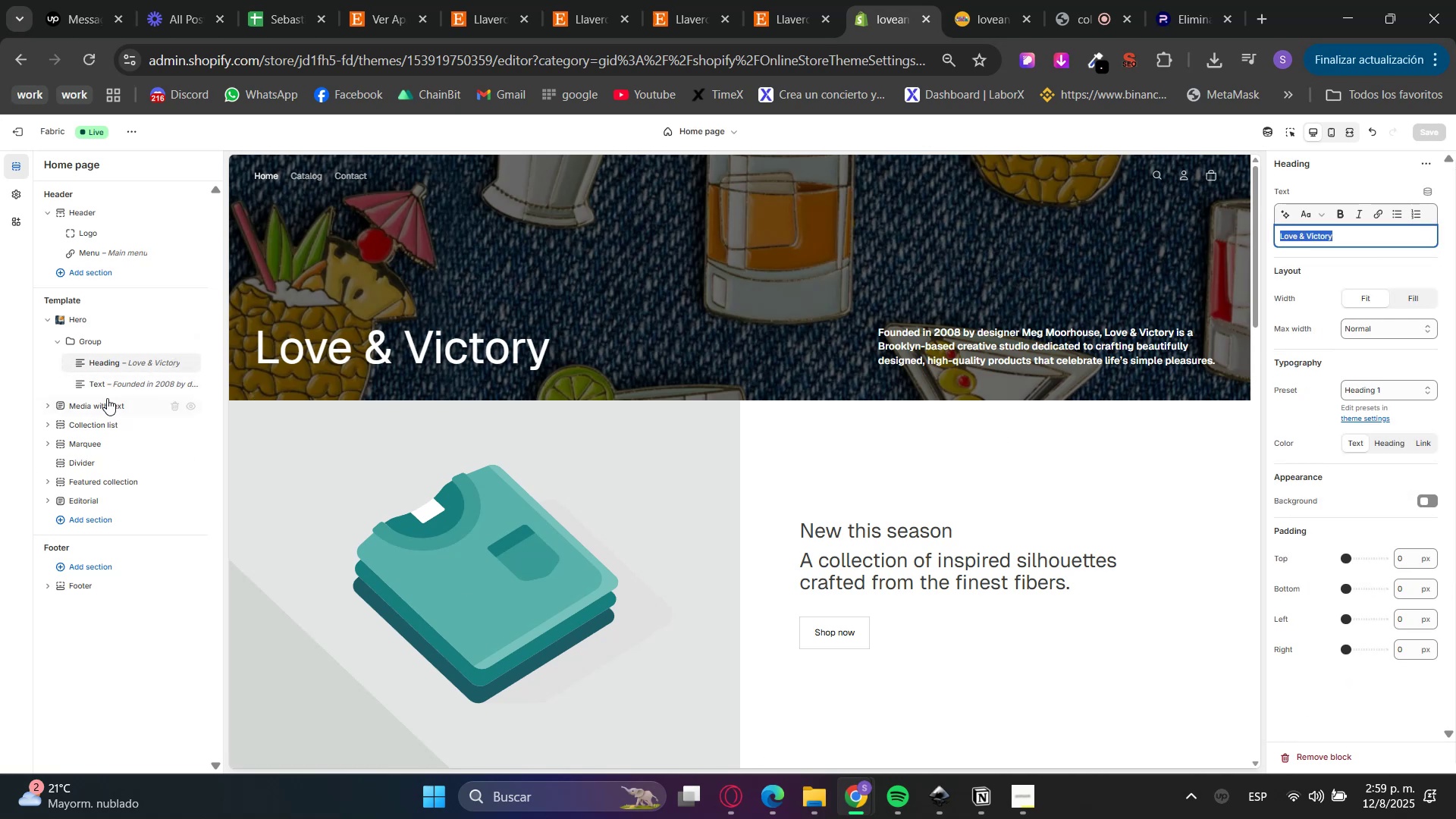 
left_click([82, 404])
 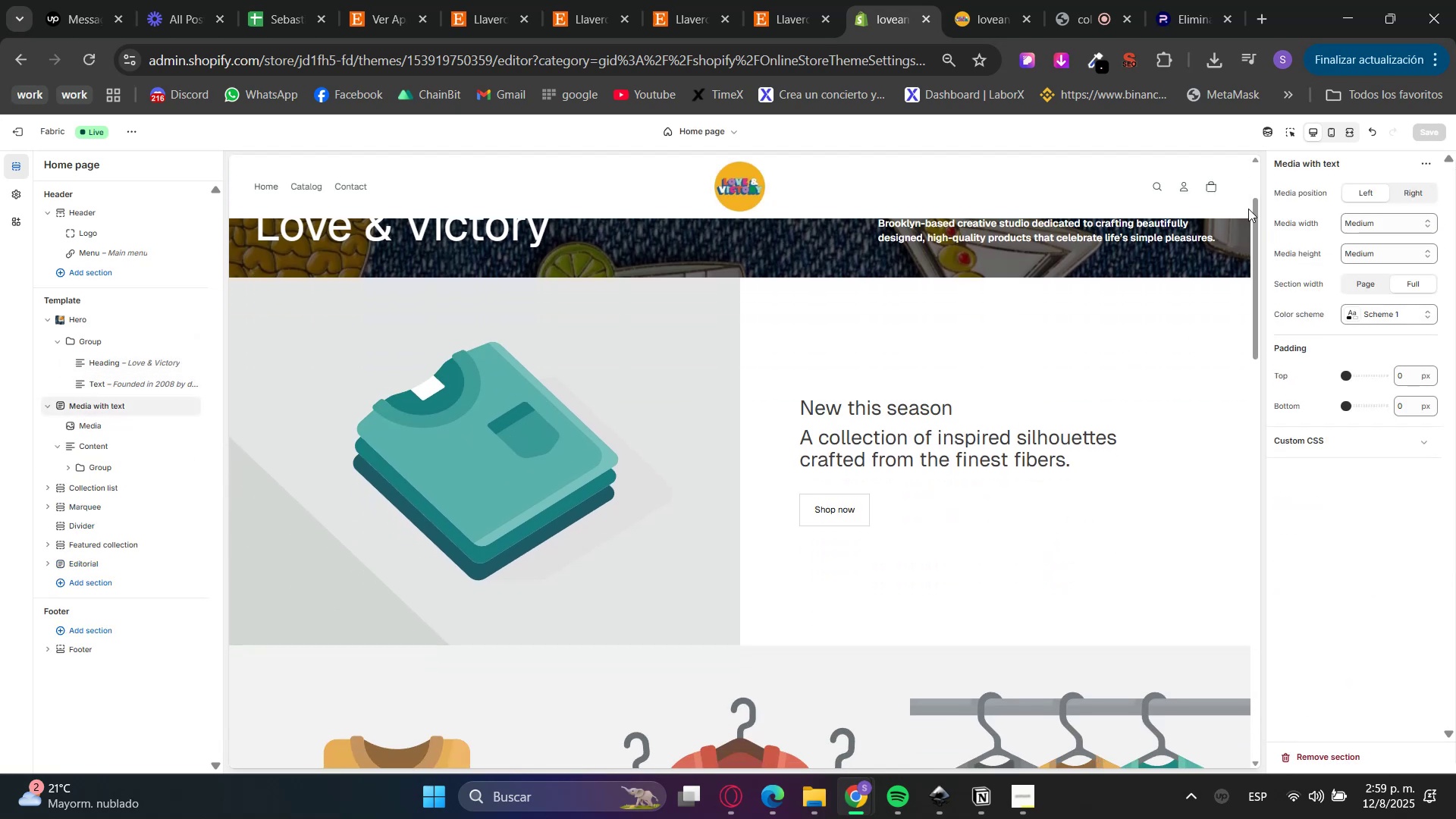 
left_click([1286, 135])
 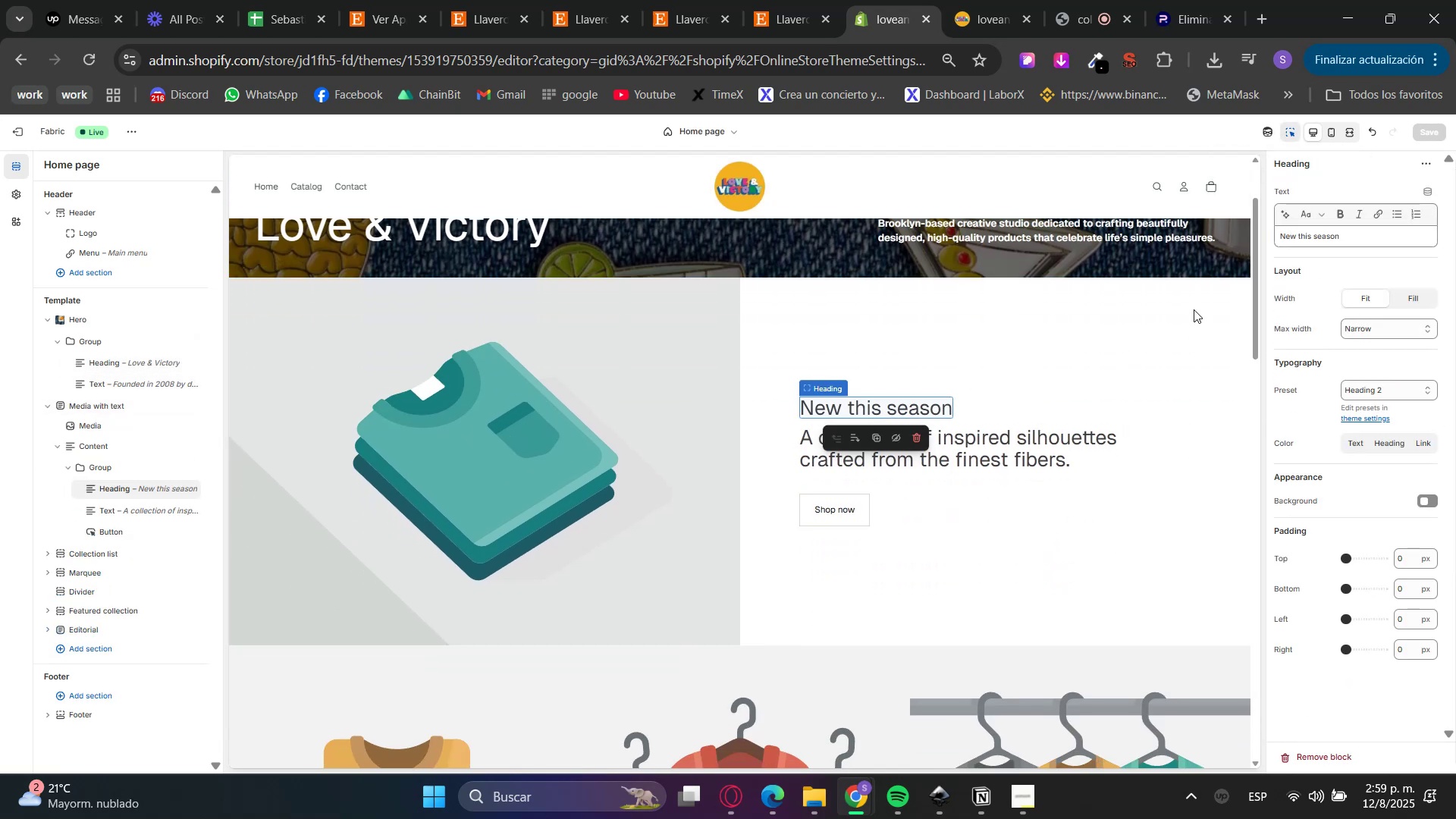 
double_click([1311, 243])
 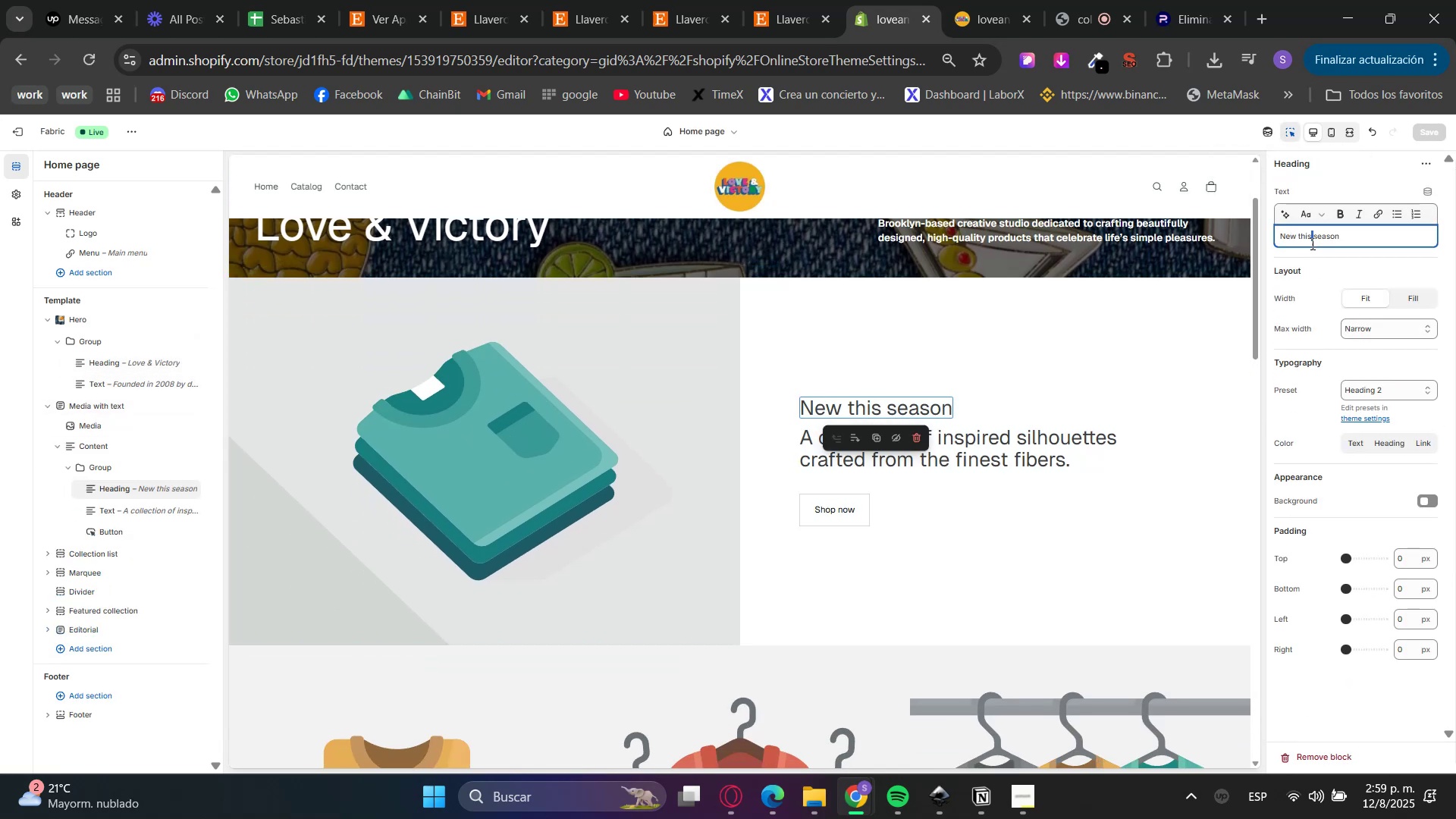 
key(Control+ControlLeft)
 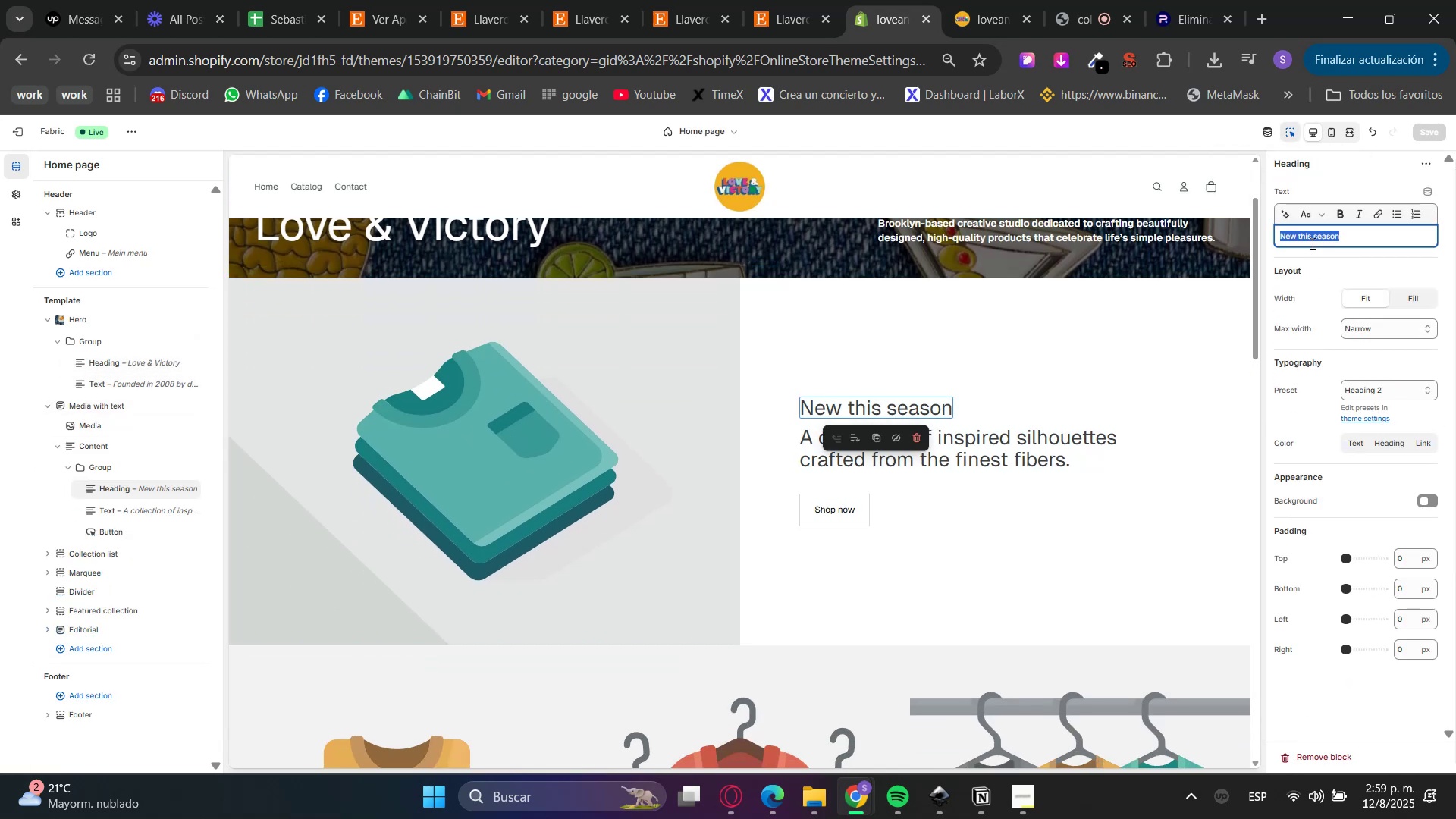 
triple_click([1311, 243])
 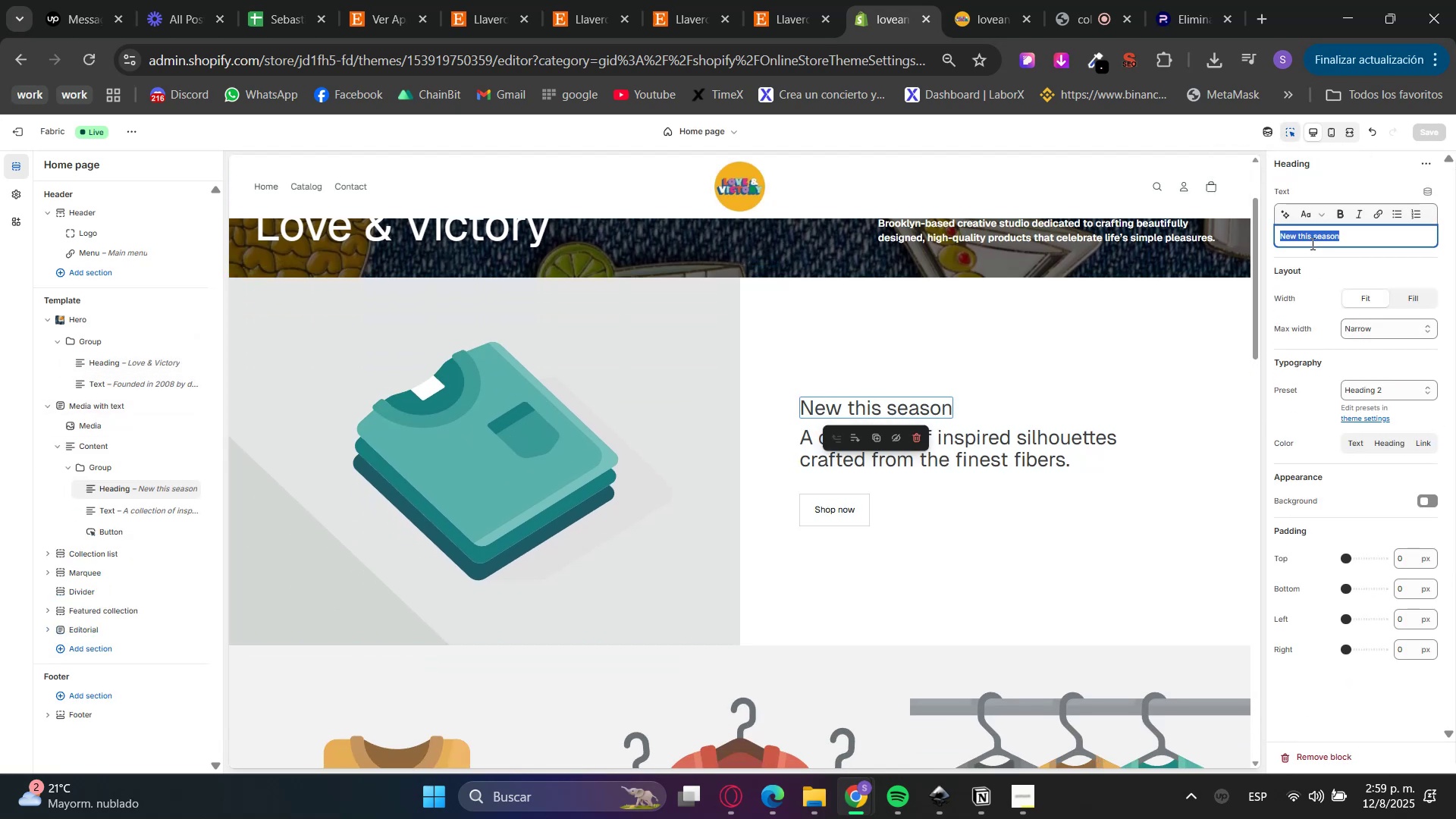 
key(Control+V)
 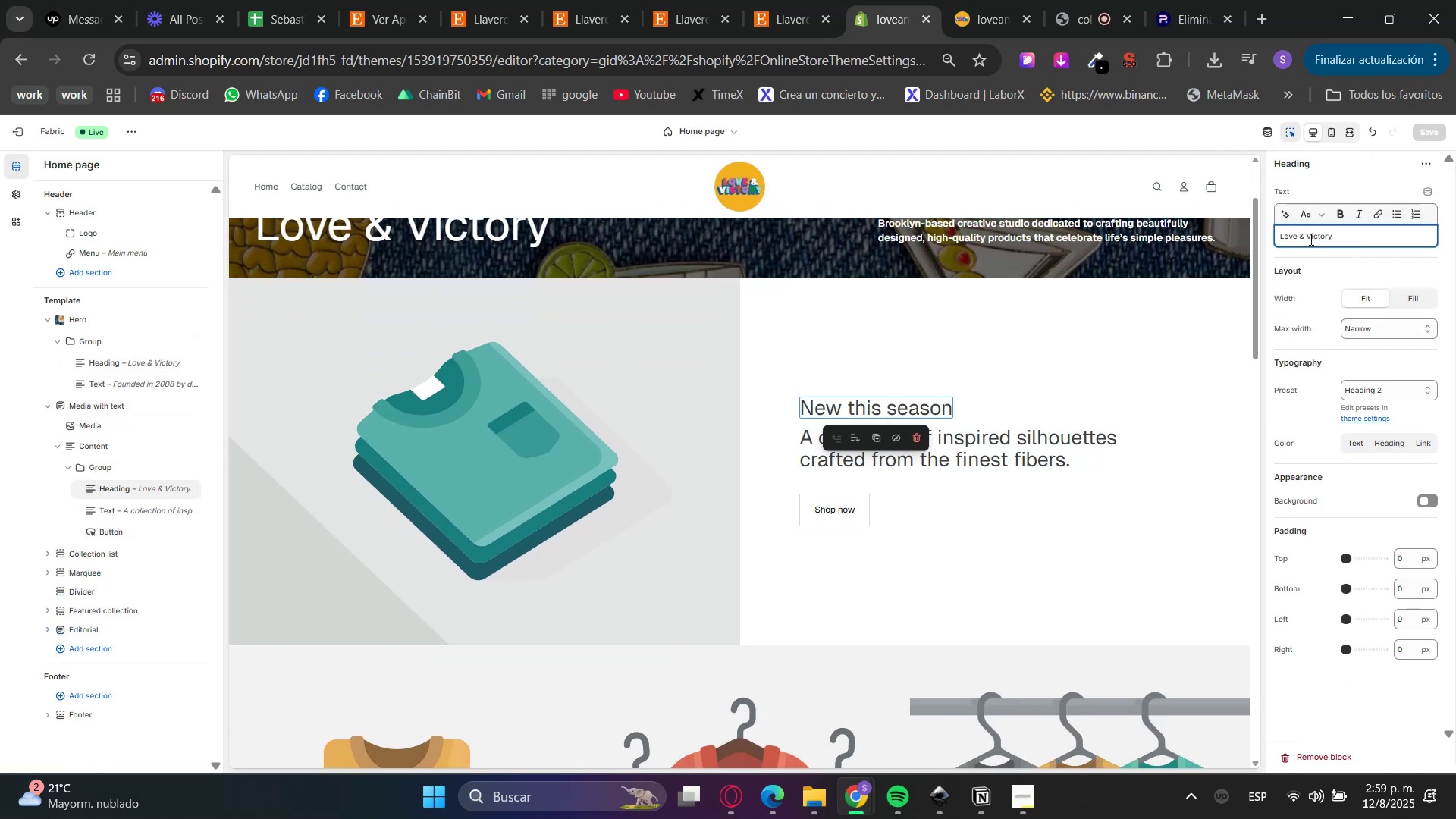 
double_click([1310, 239])
 